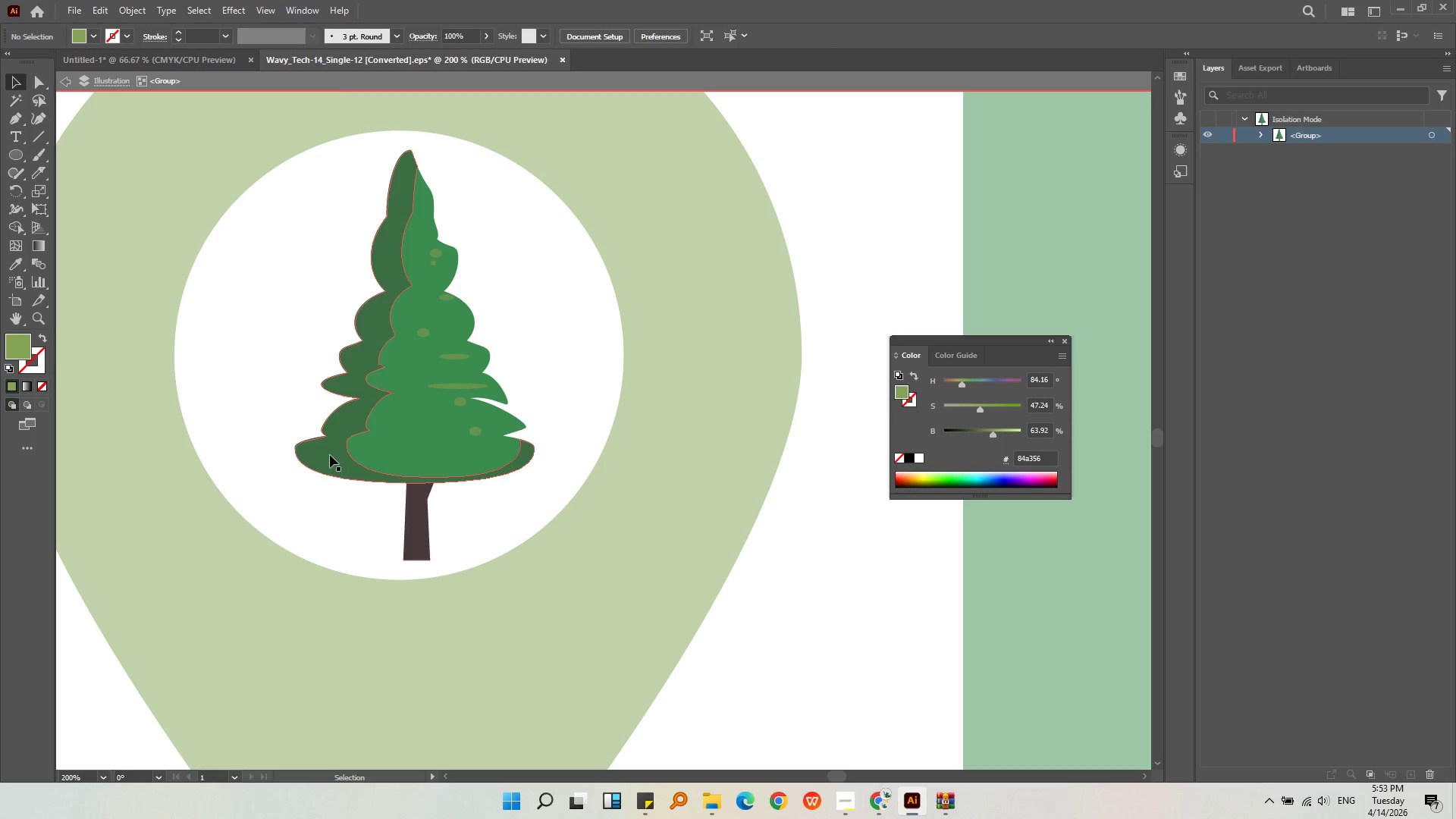 
triple_click([330, 455])
 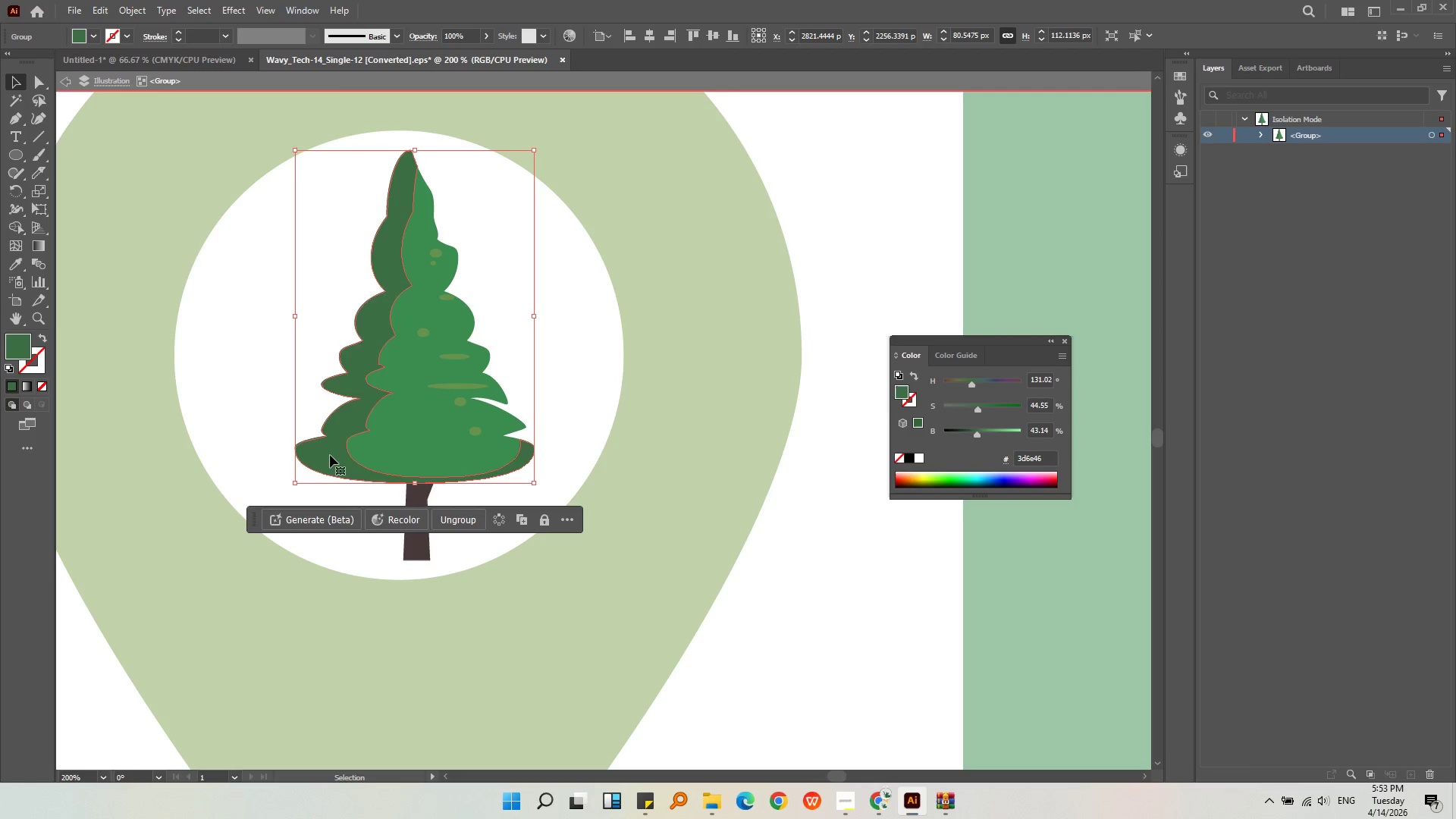 
triple_click([330, 455])
 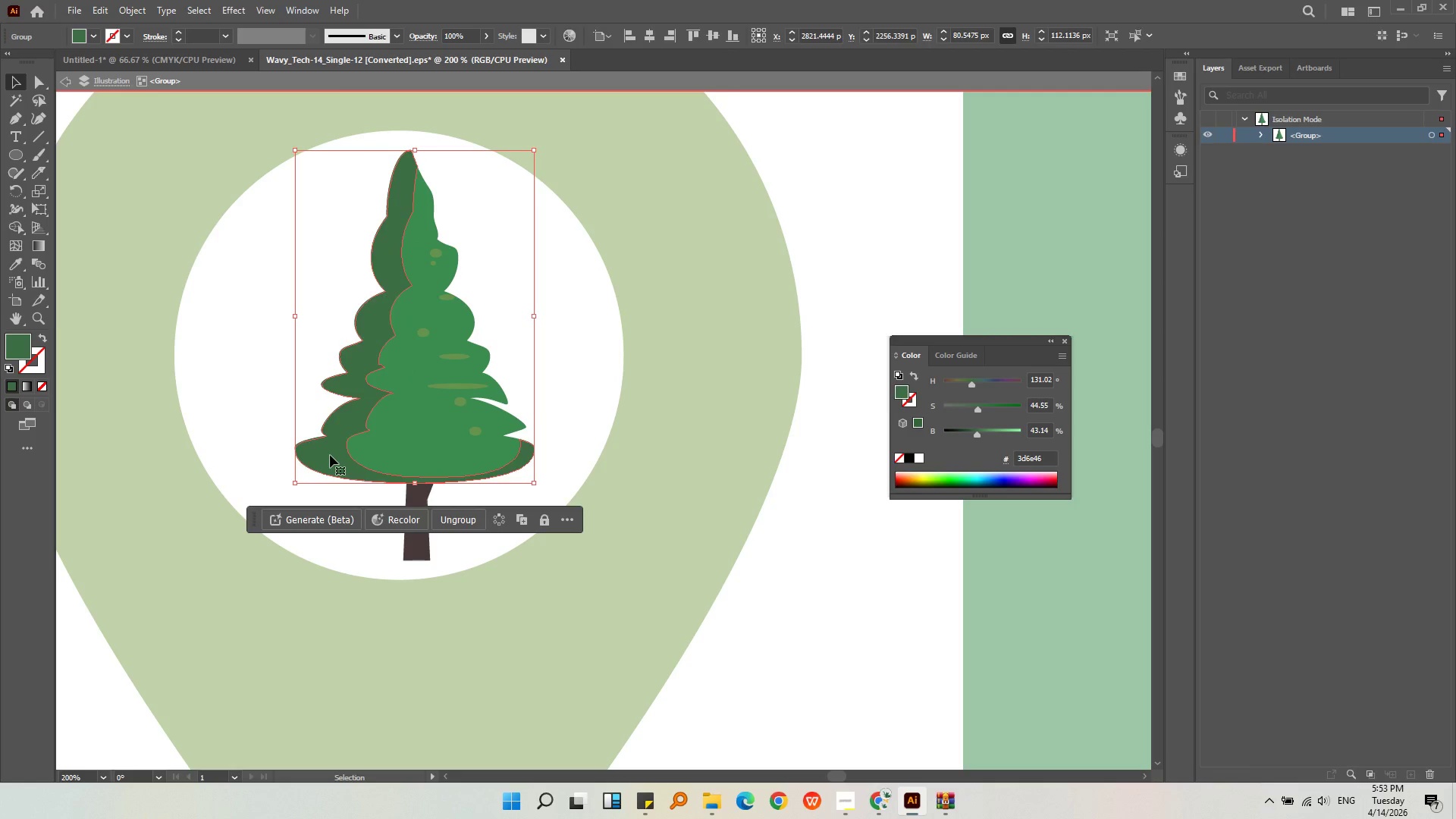 
key(Delete)
 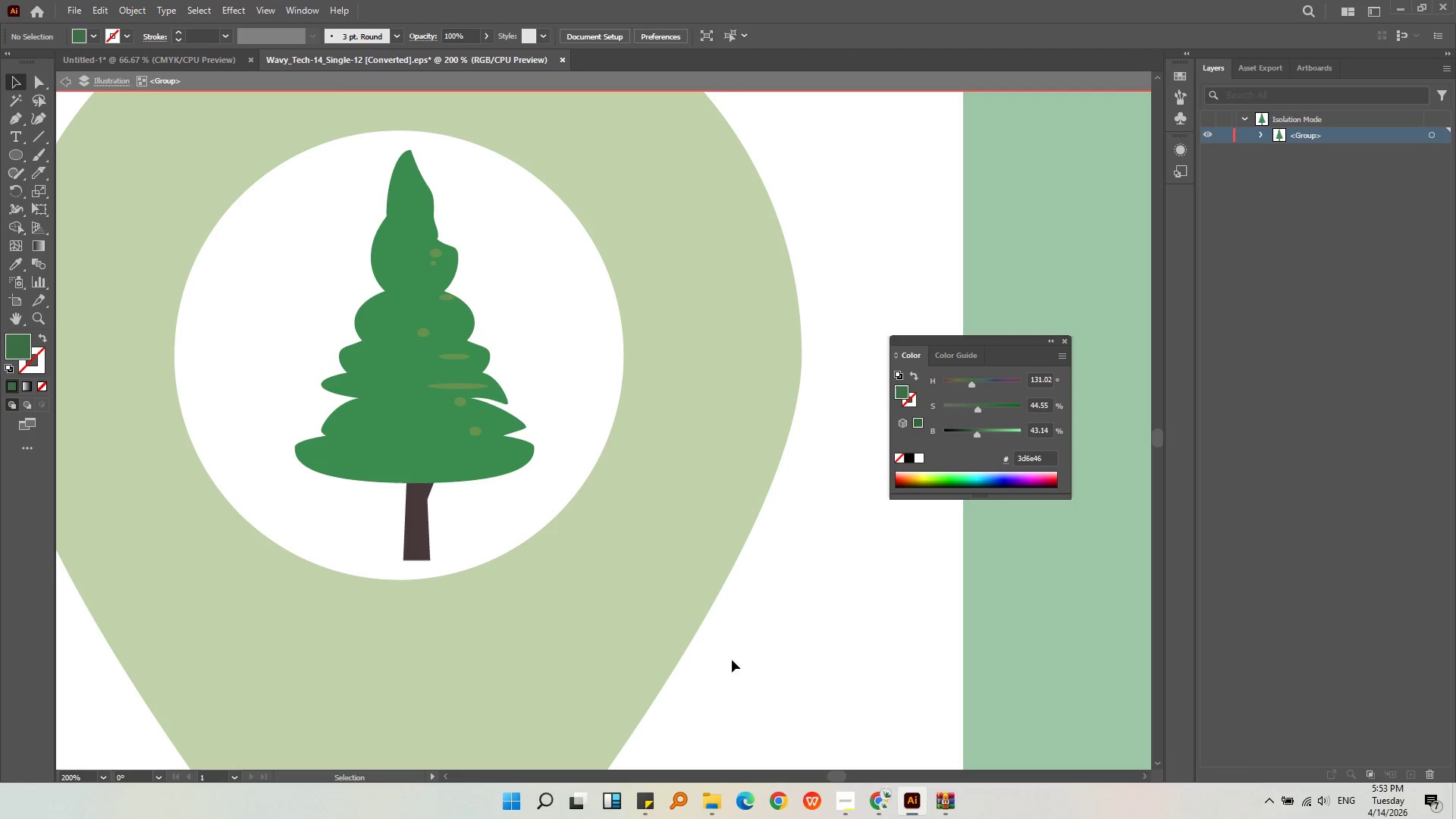 
double_click([817, 641])
 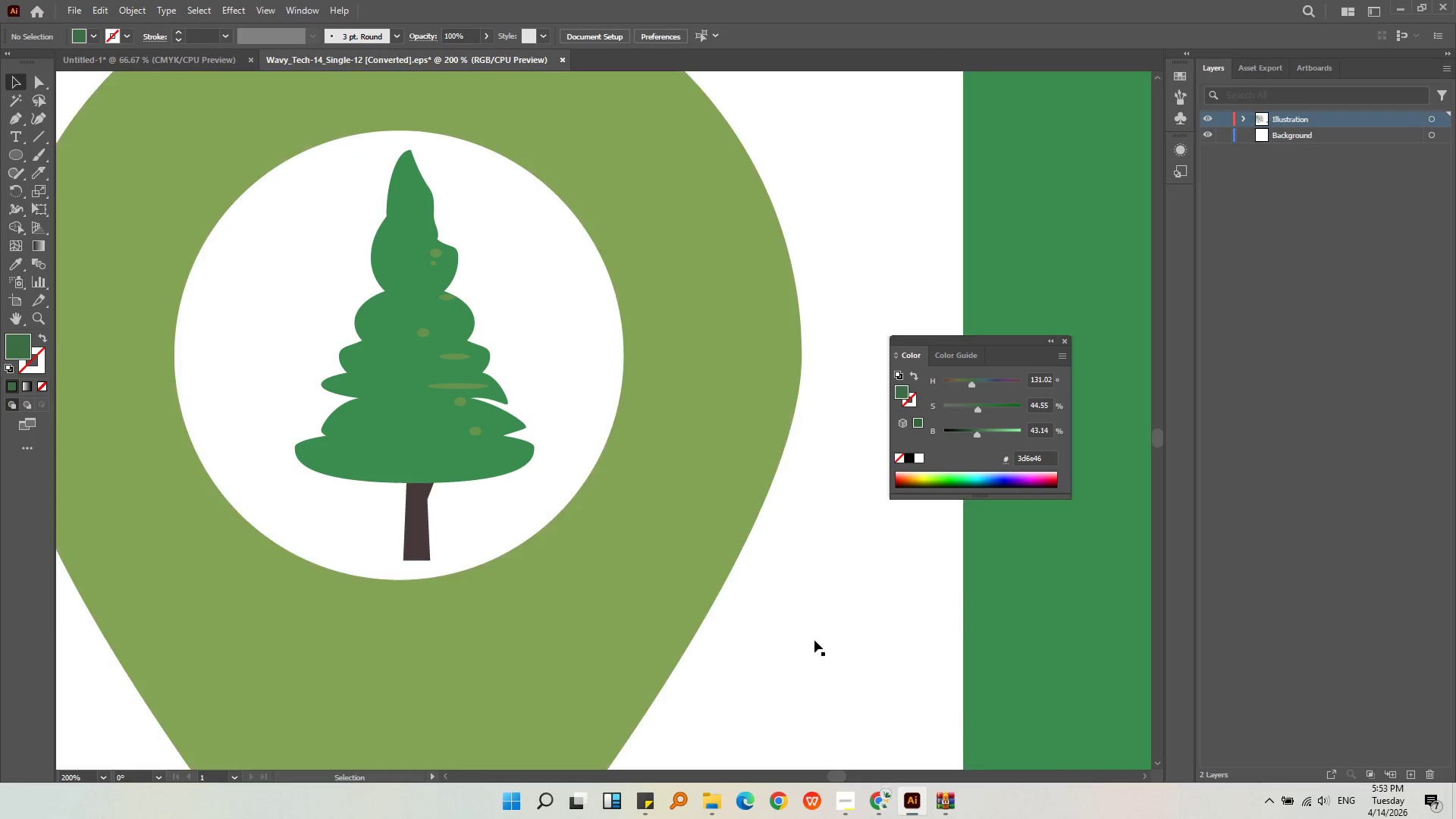 
hold_key(key=AltLeft, duration=0.5)
 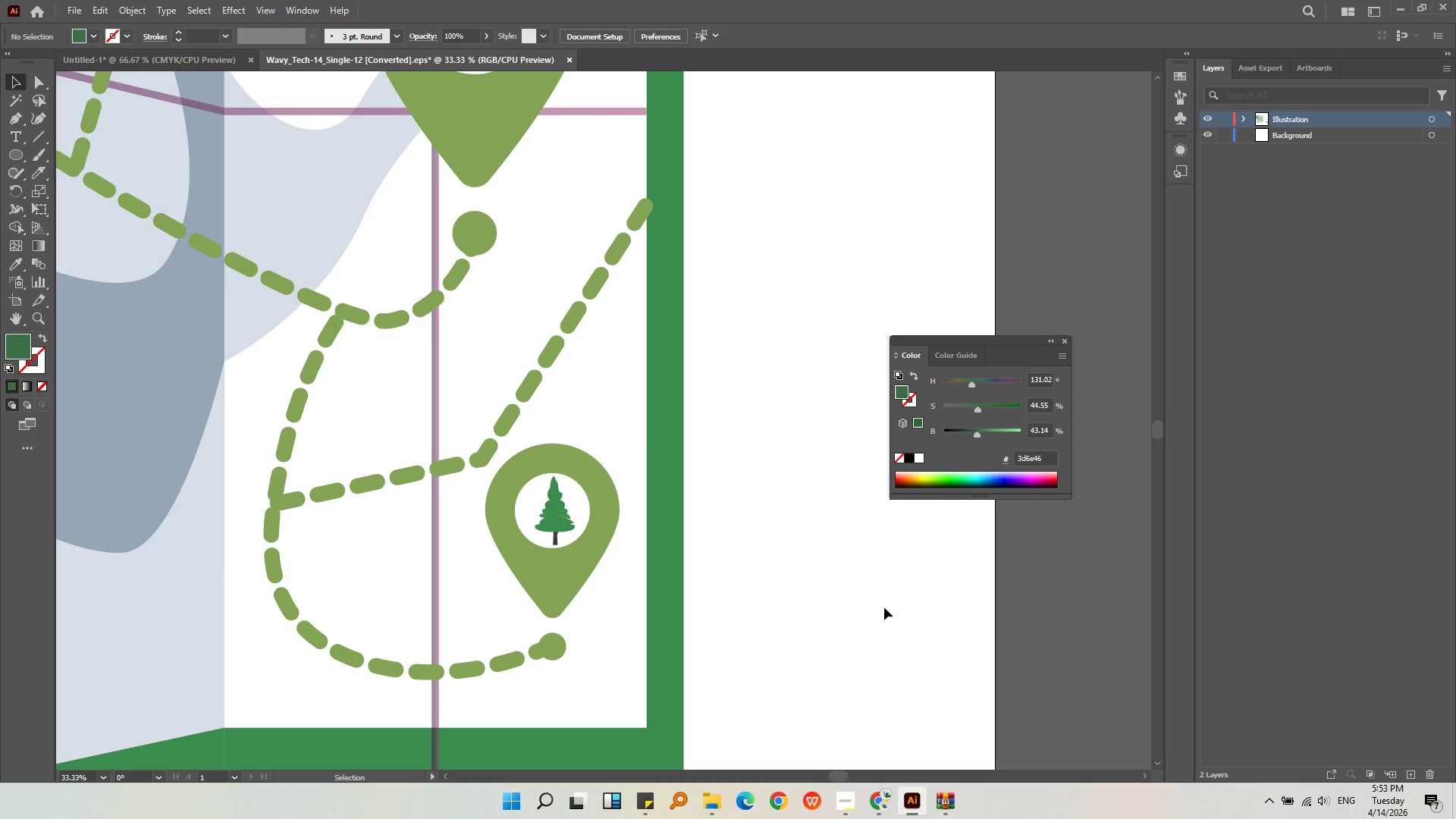 
left_click([884, 607])
 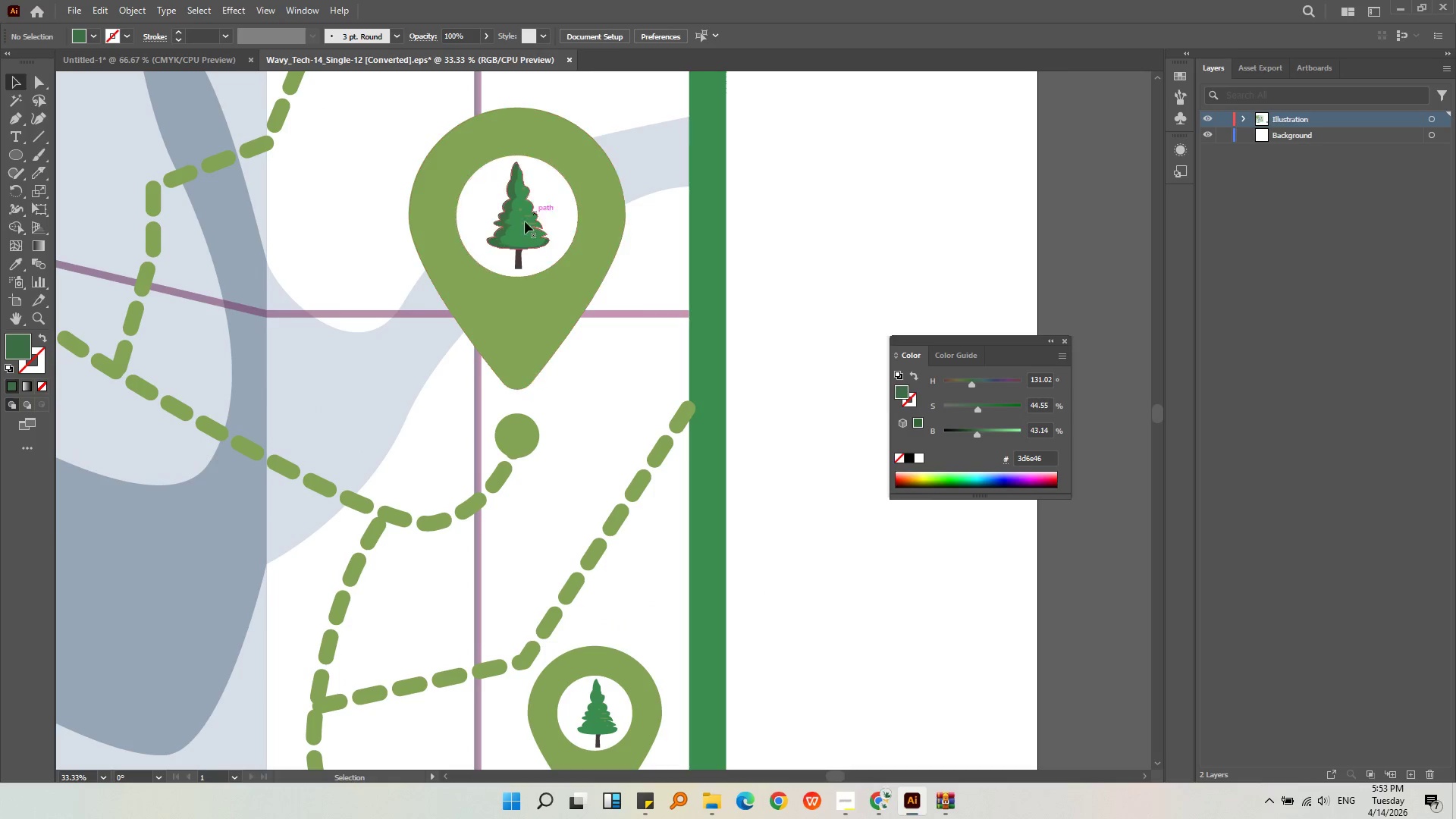 
scroll: coordinate [577, 534], scroll_direction: down, amount: 5.0
 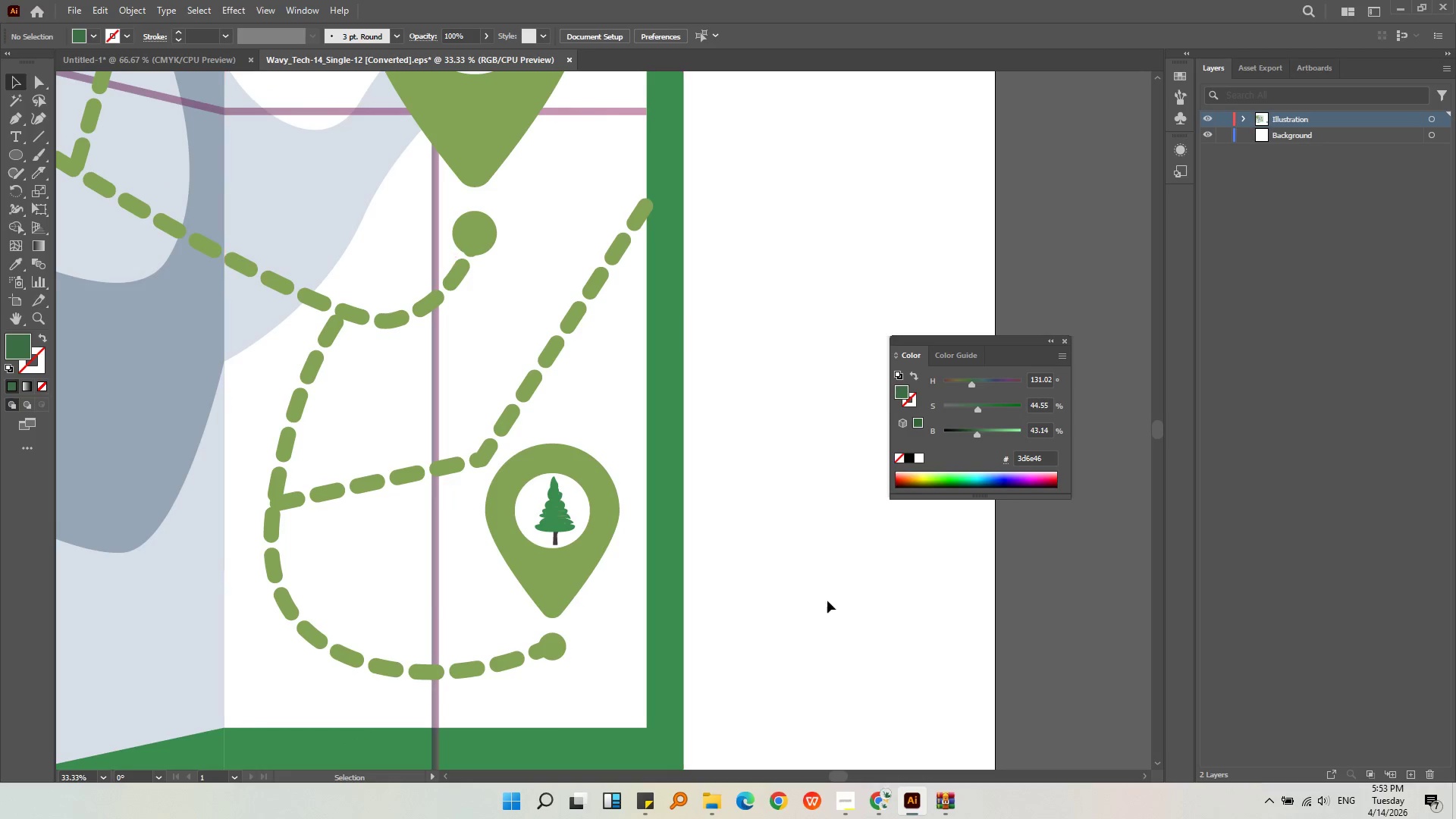 
left_click([500, 231])
 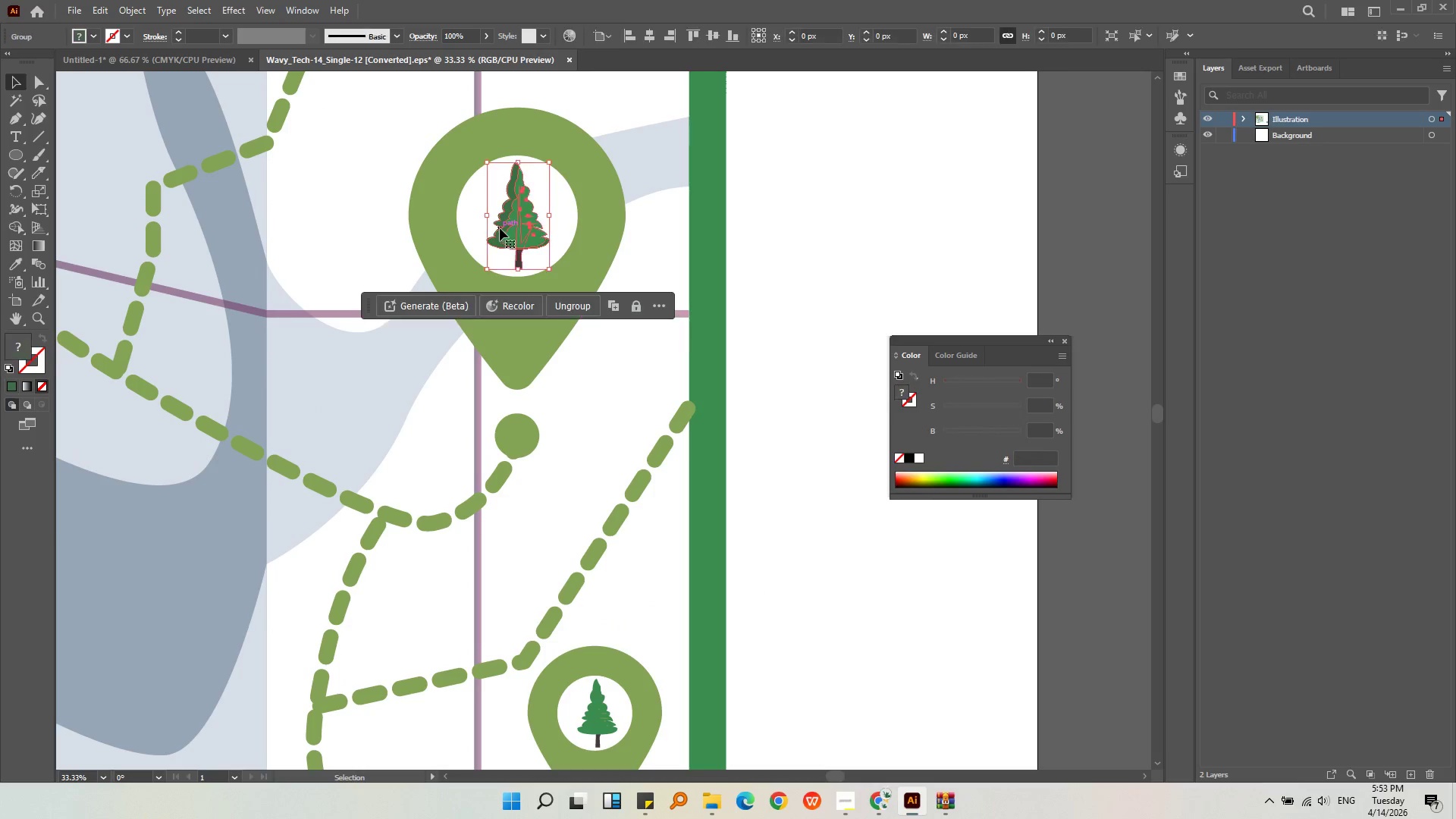 
hold_key(key=AltLeft, duration=0.44)
 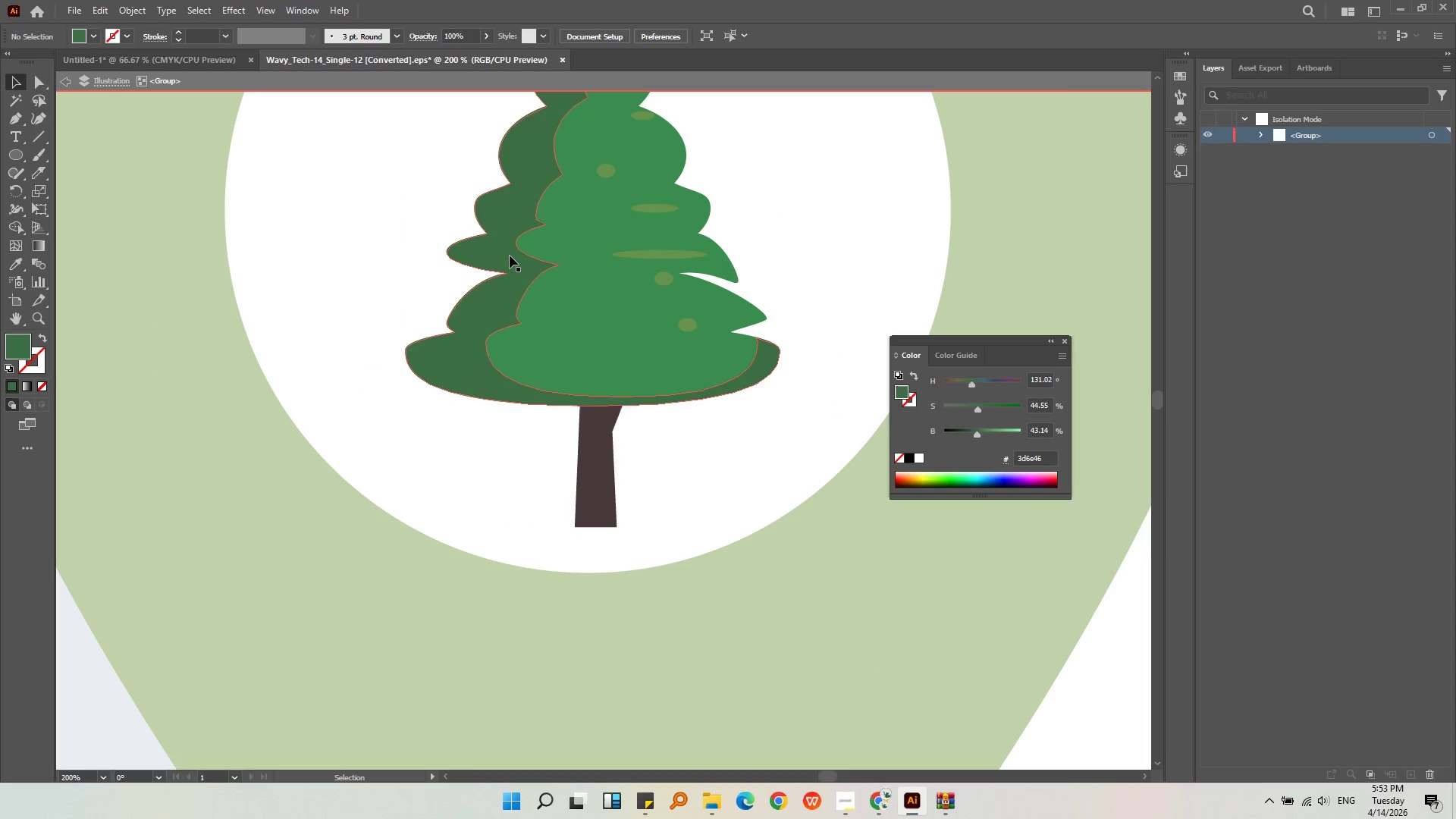 
double_click([510, 256])
 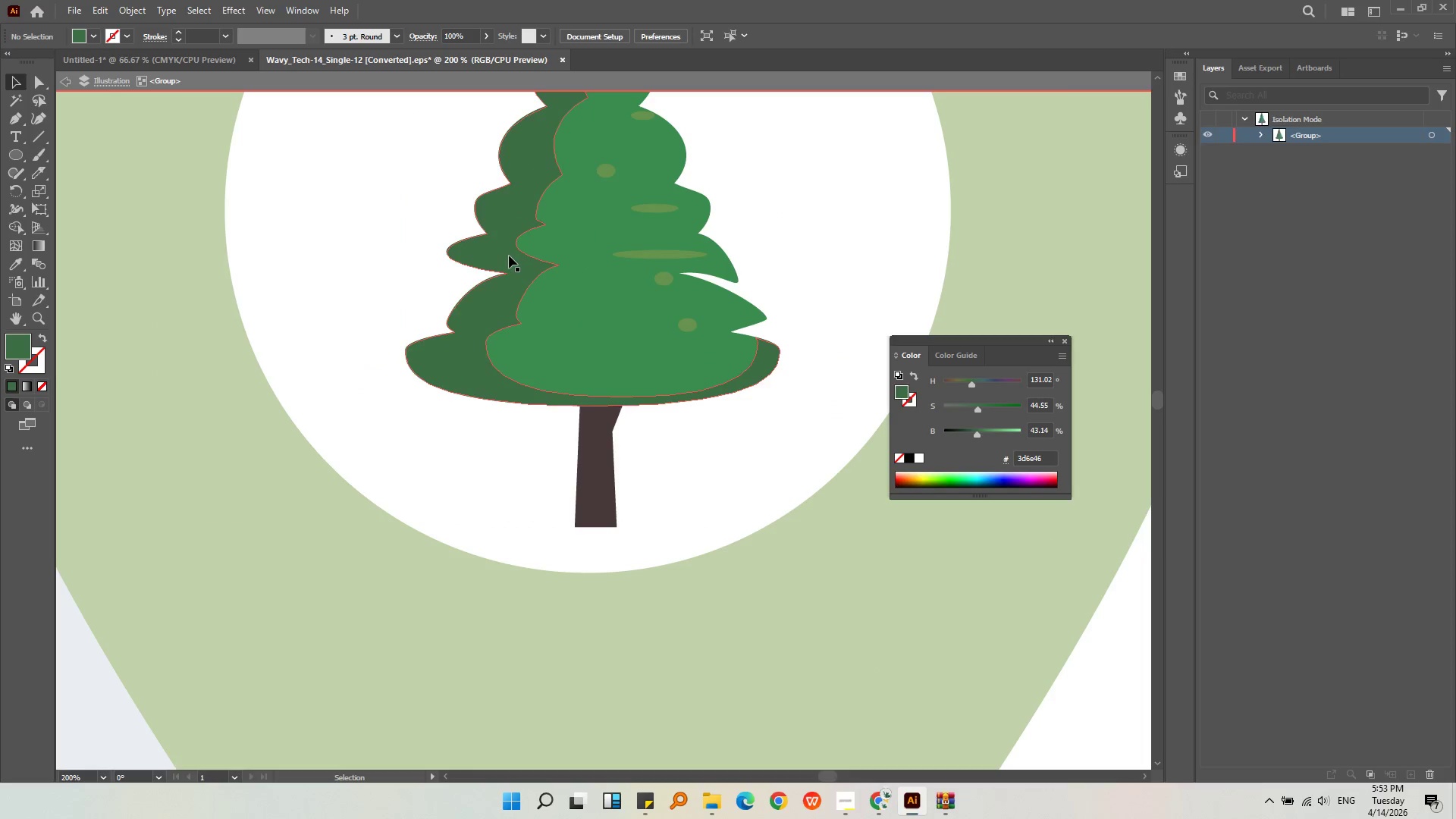 
scroll: coordinate [502, 235], scroll_direction: up, amount: 5.0
 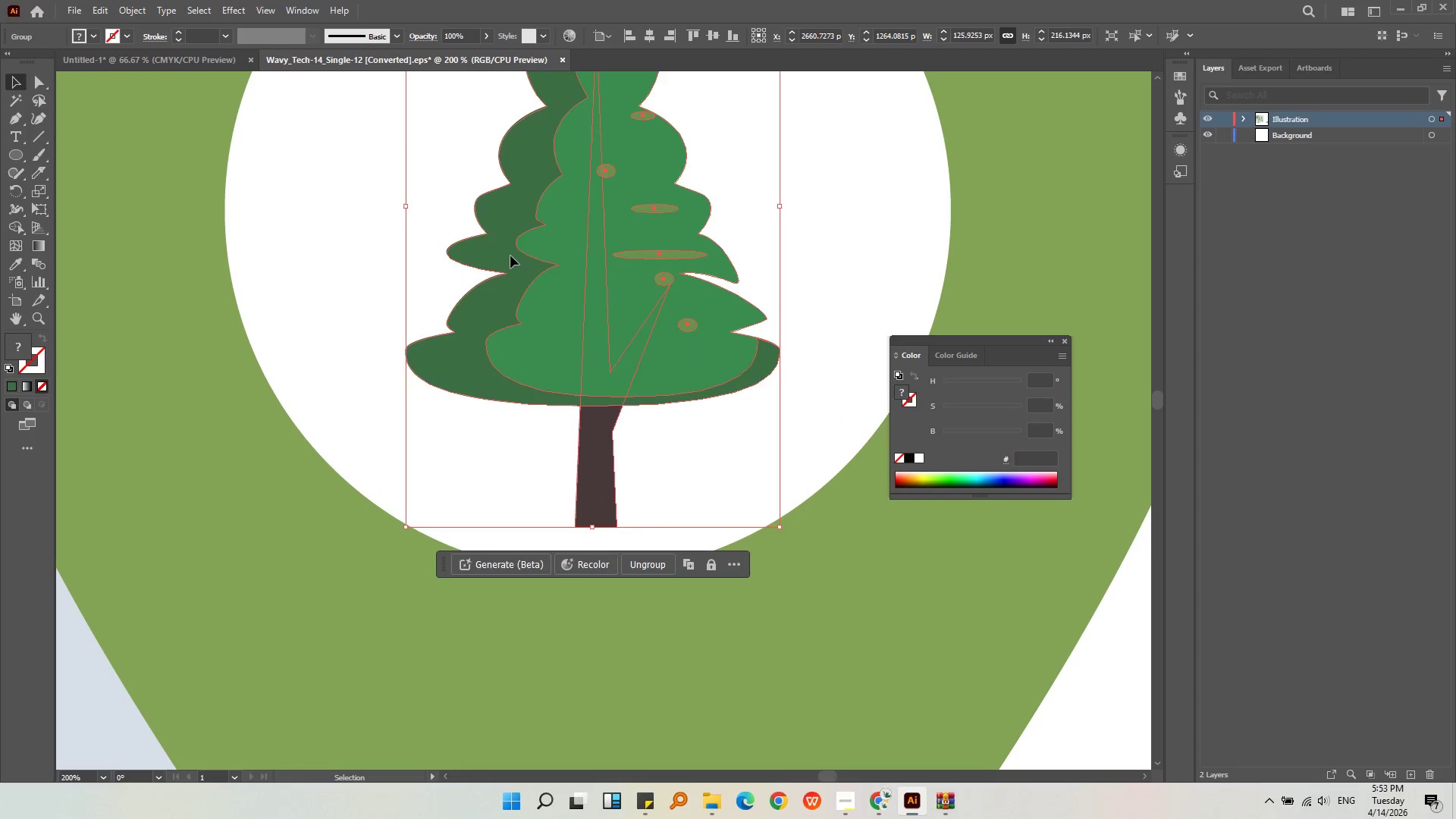 
triple_click([509, 256])
 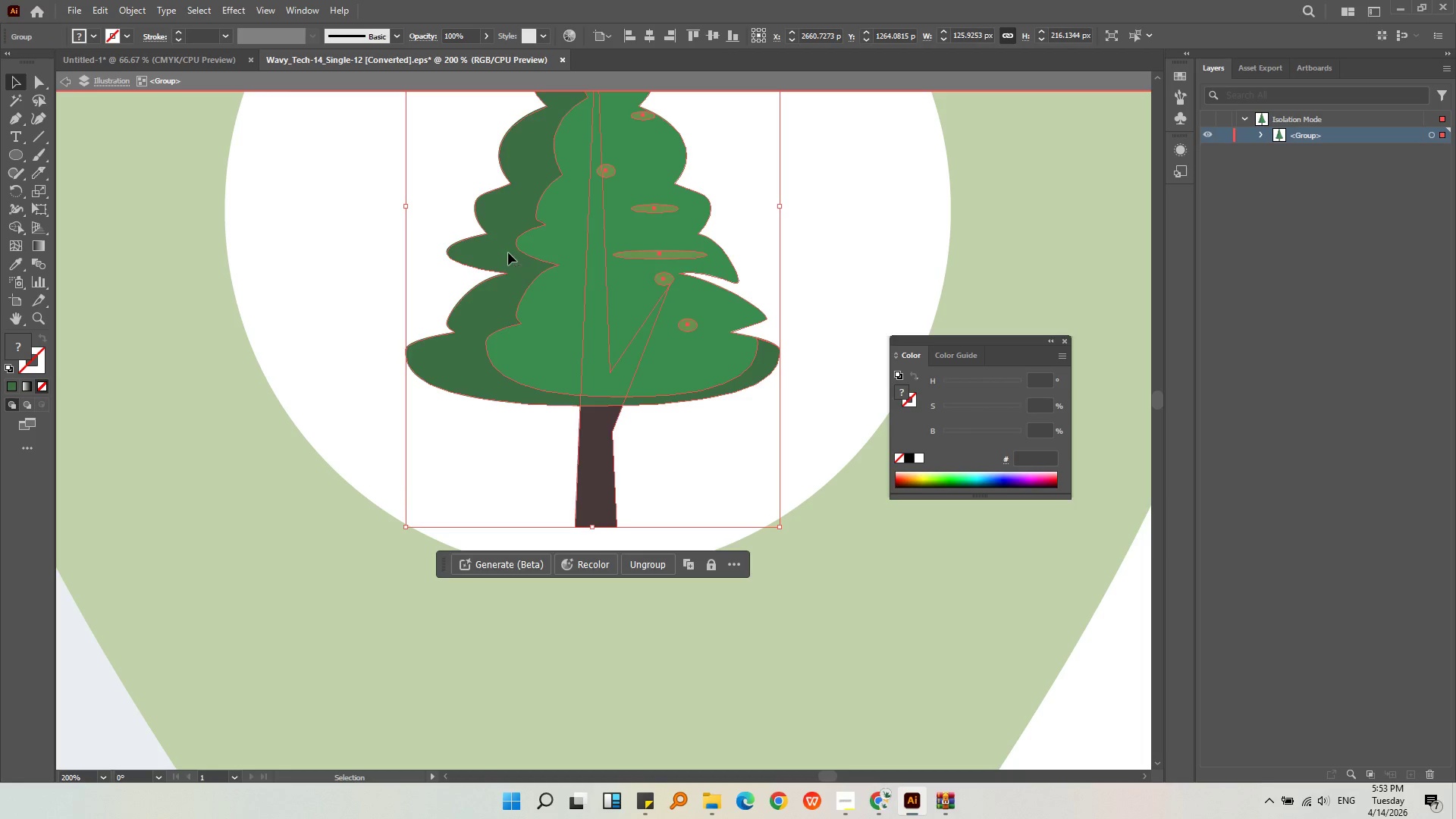 
double_click([508, 253])
 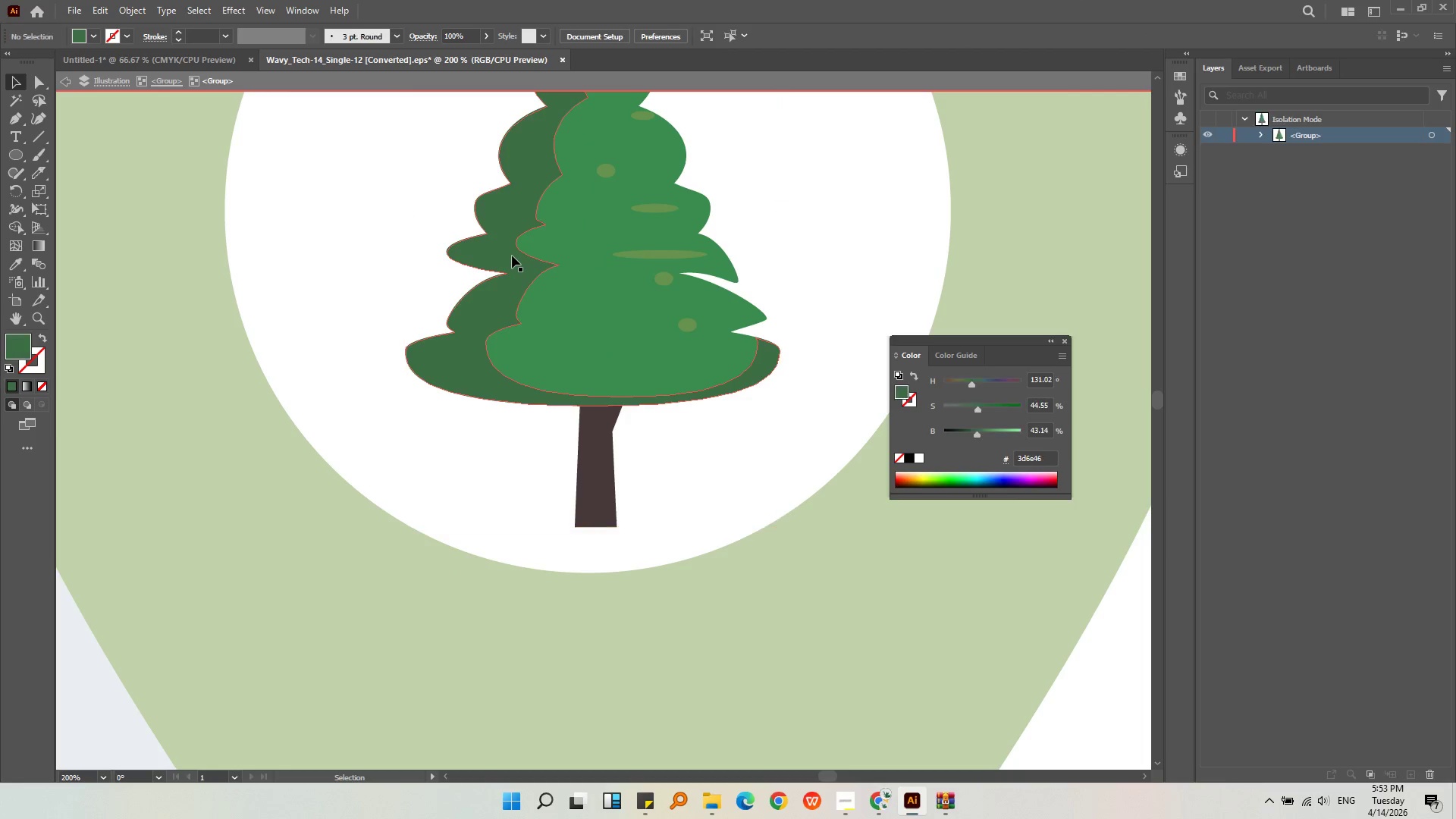 
triple_click([513, 259])
 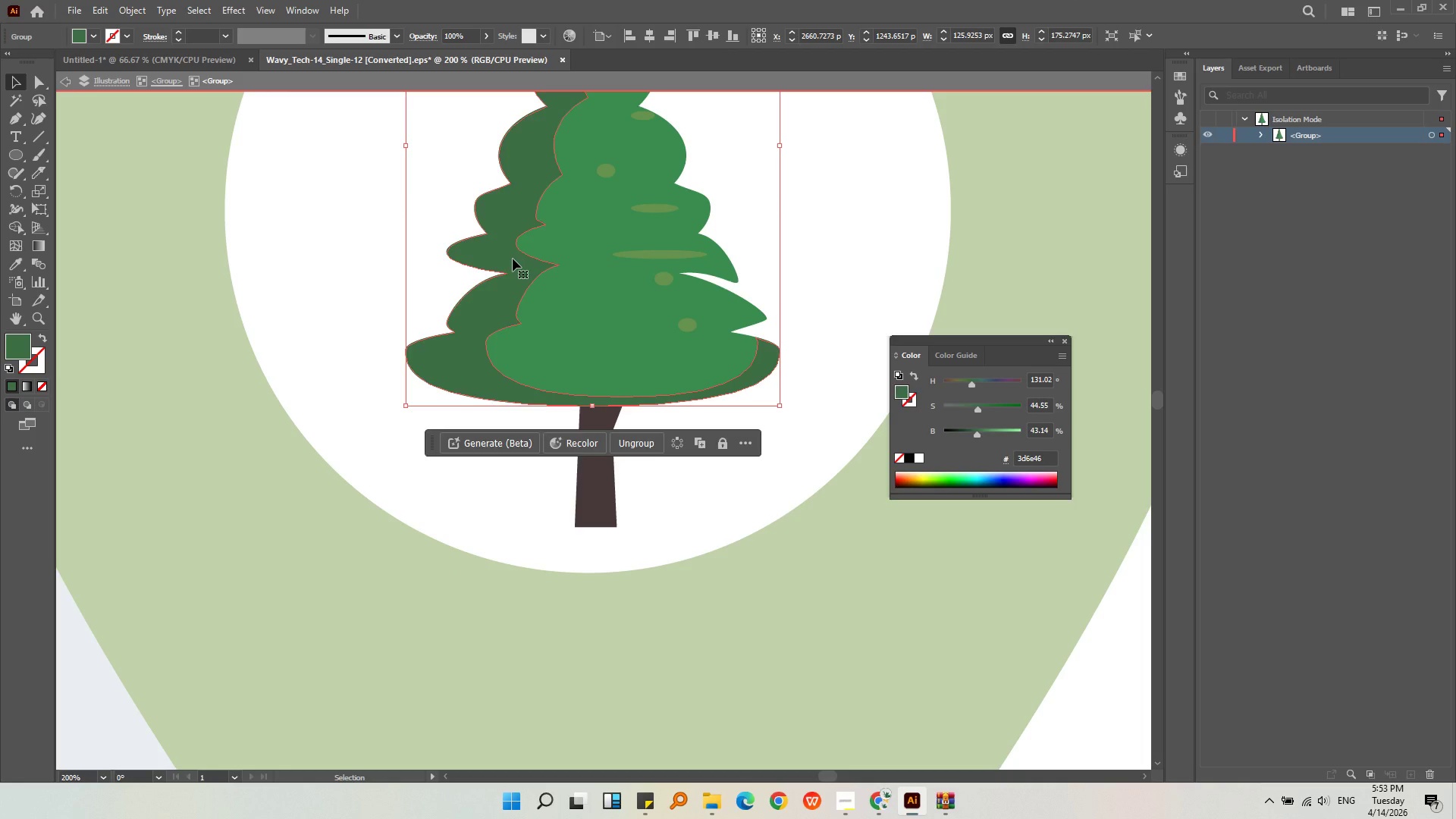 
key(Delete)
 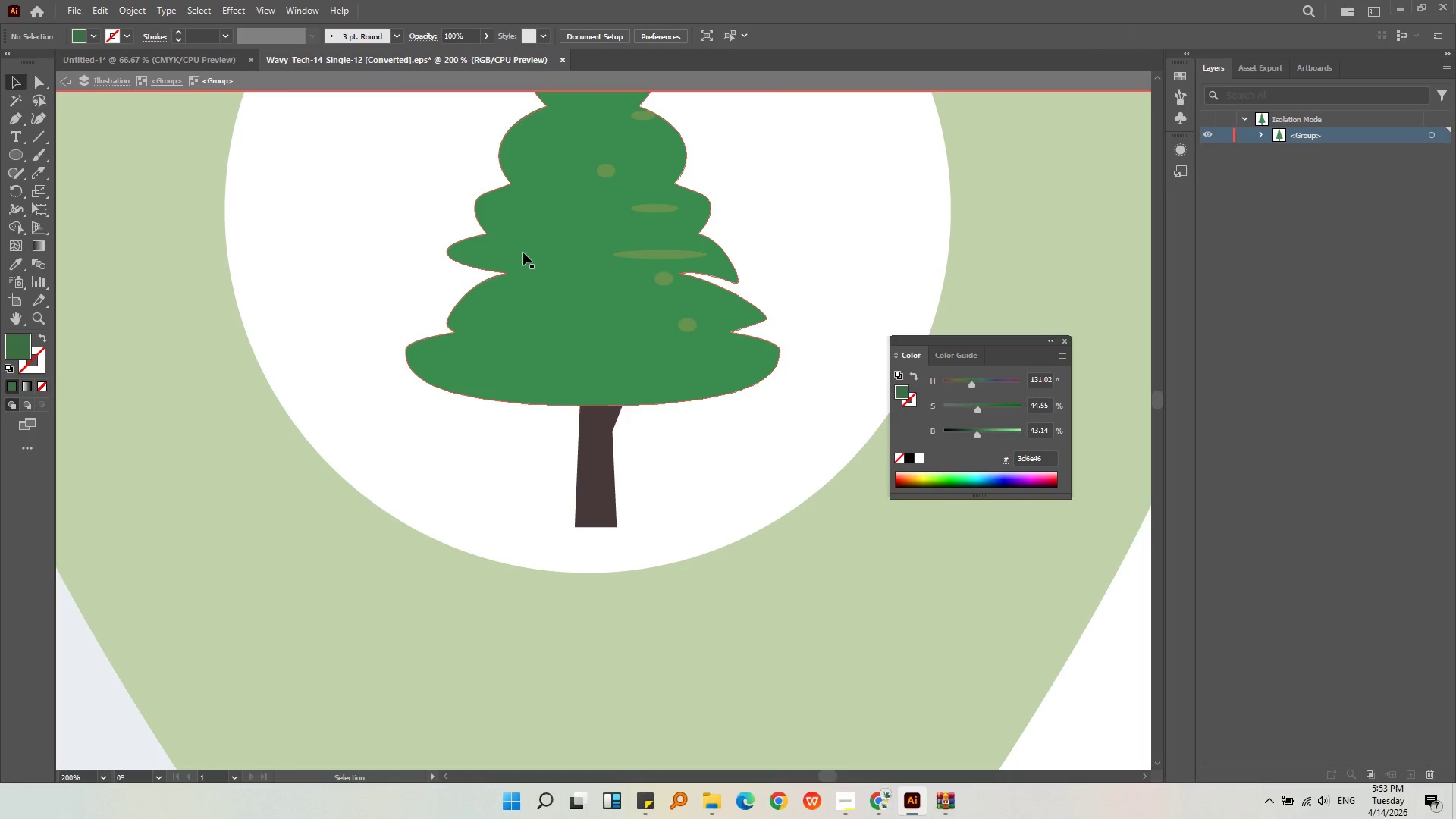 
hold_key(key=AltLeft, duration=0.53)
 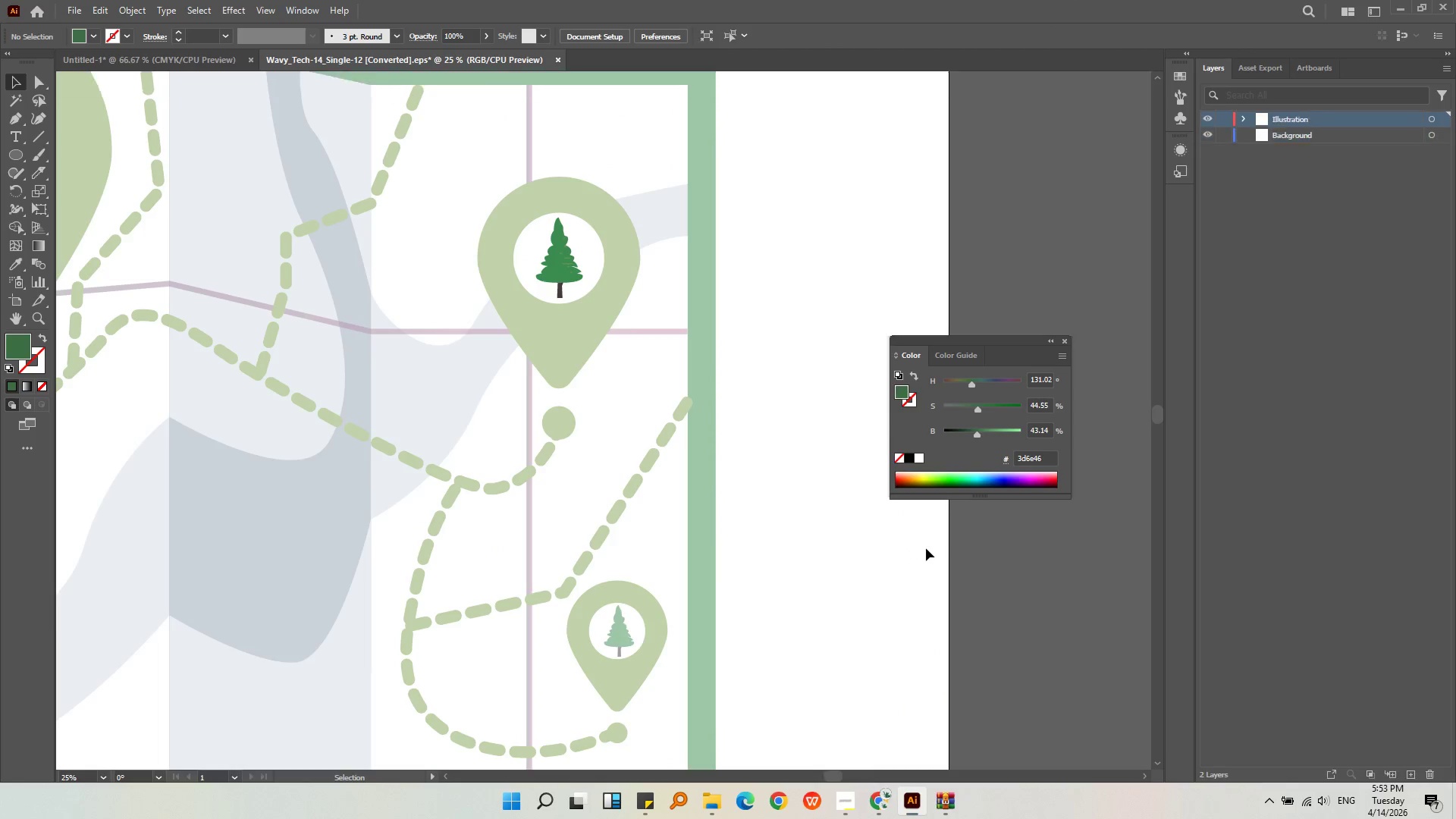 
left_click([926, 548])
 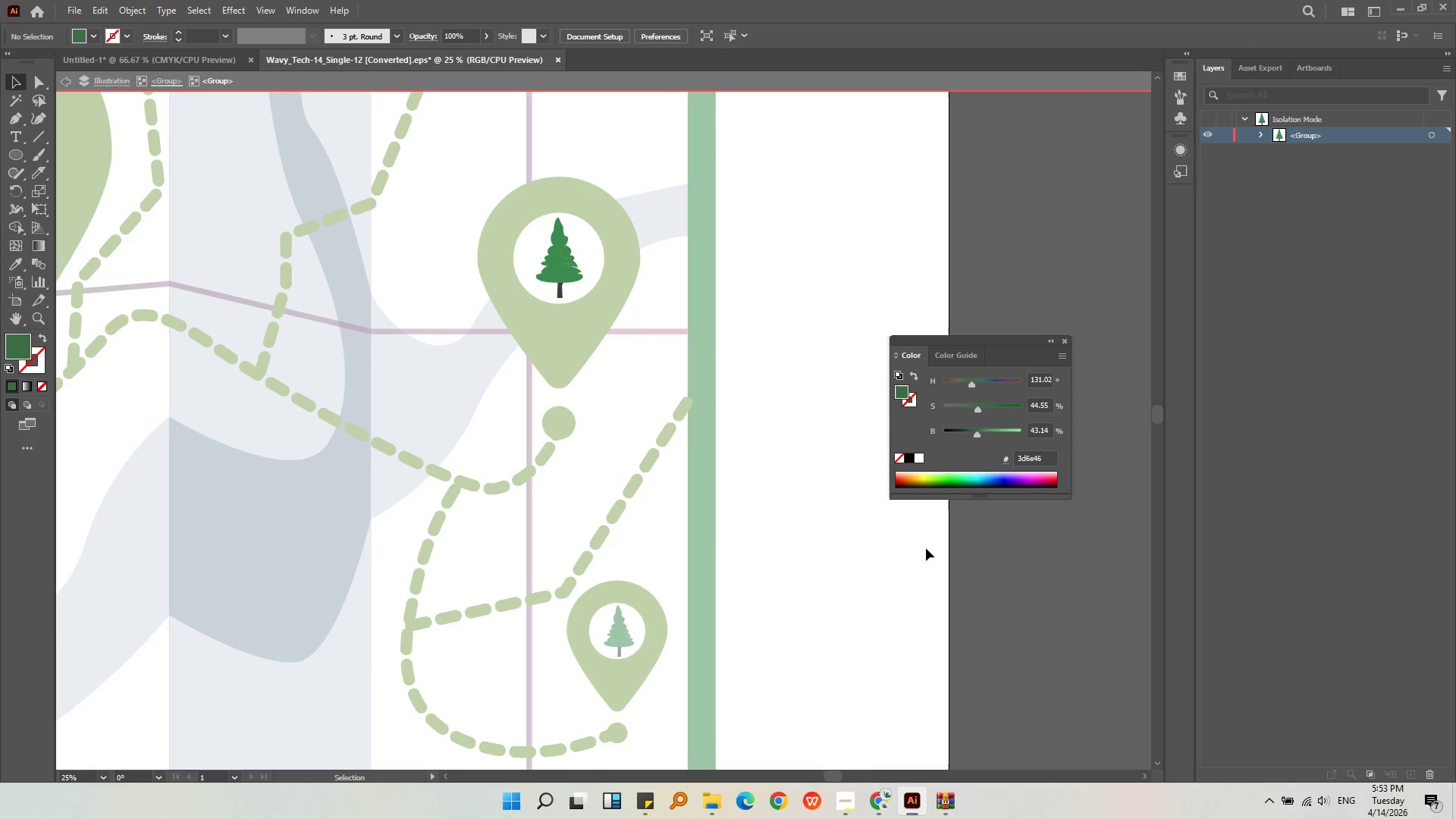 
scroll: coordinate [561, 270], scroll_direction: down, amount: 6.0
 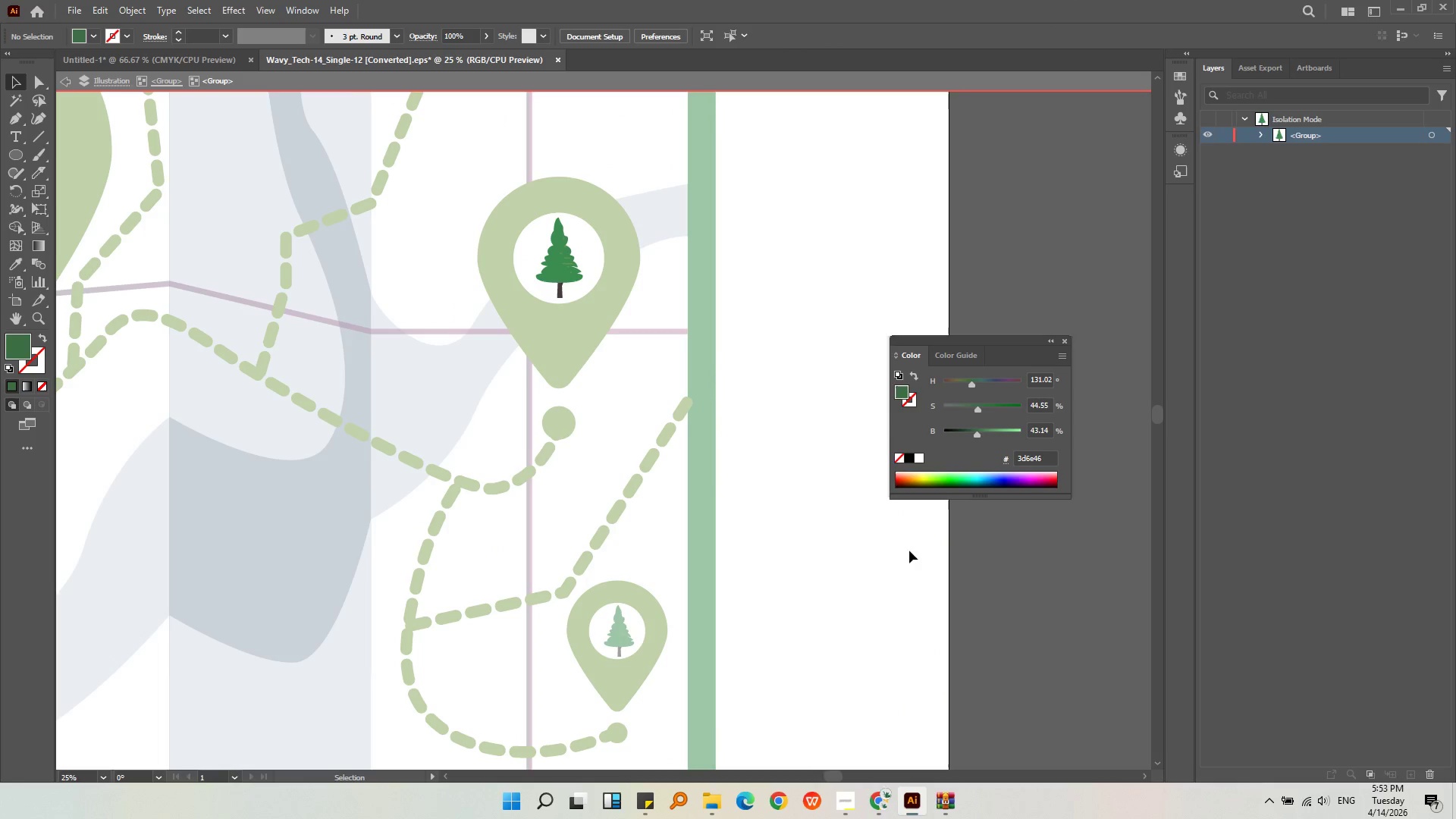 
double_click([926, 548])
 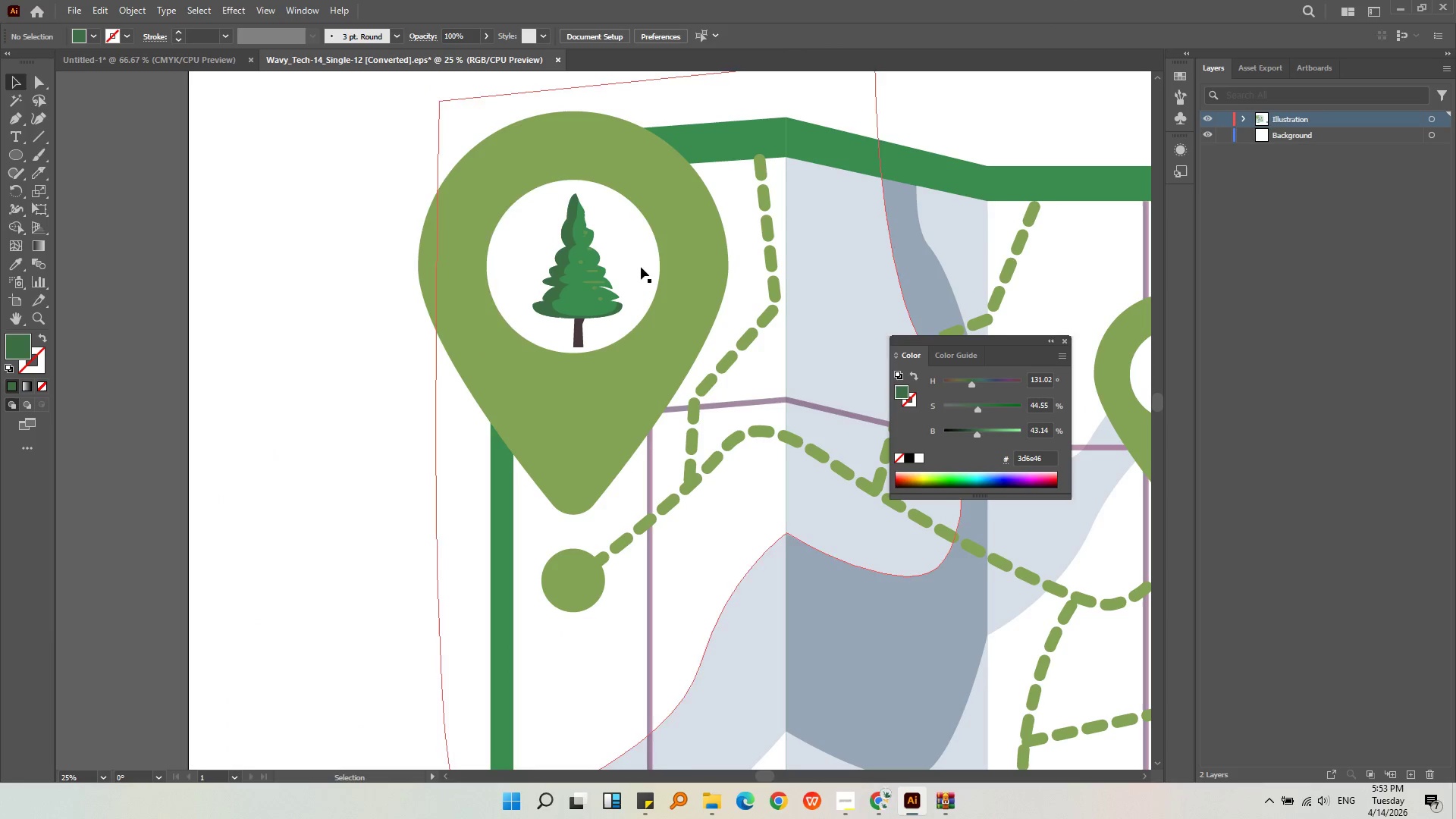 
left_click([548, 303])
 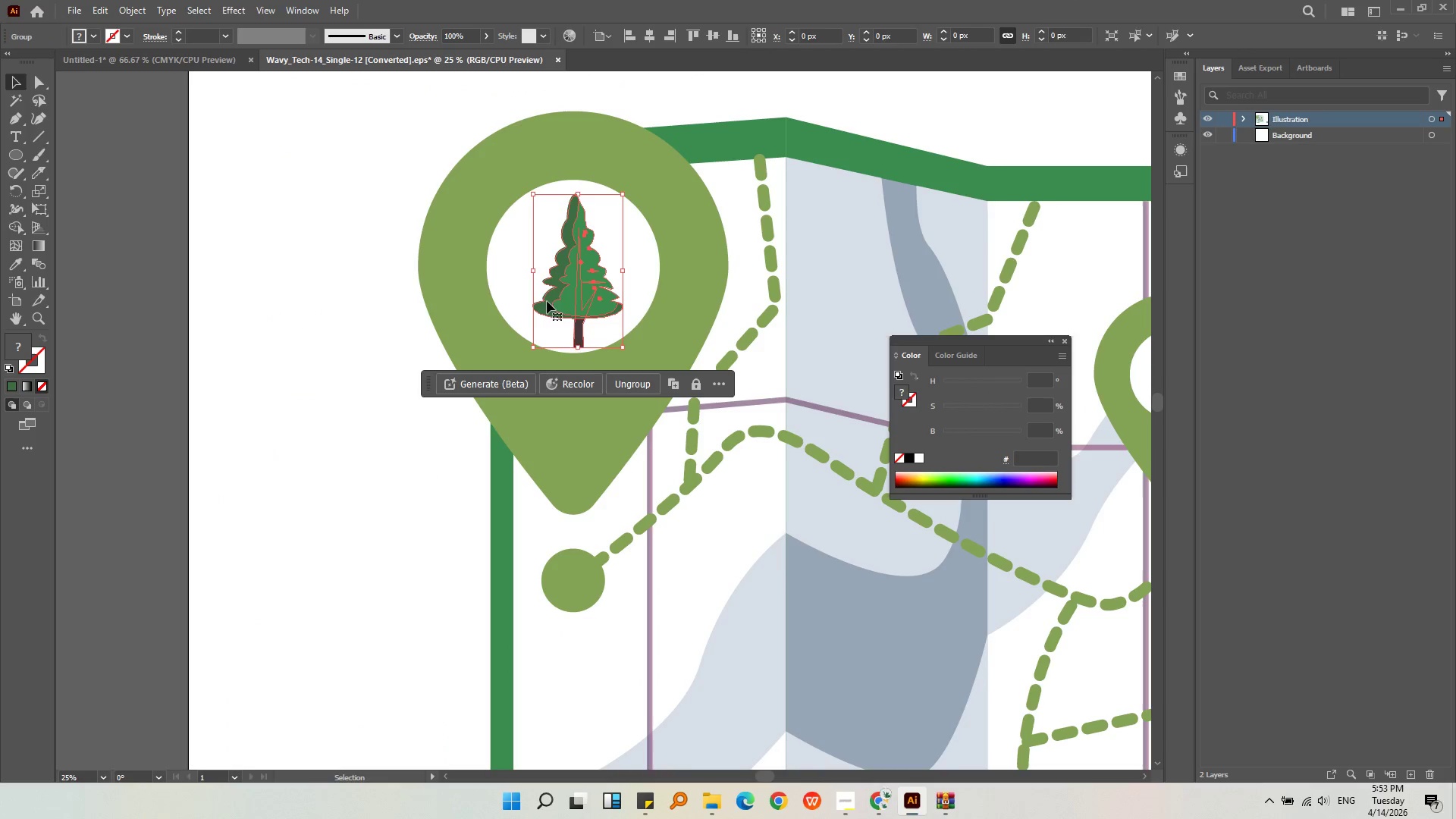 
hold_key(key=AltLeft, duration=0.34)
 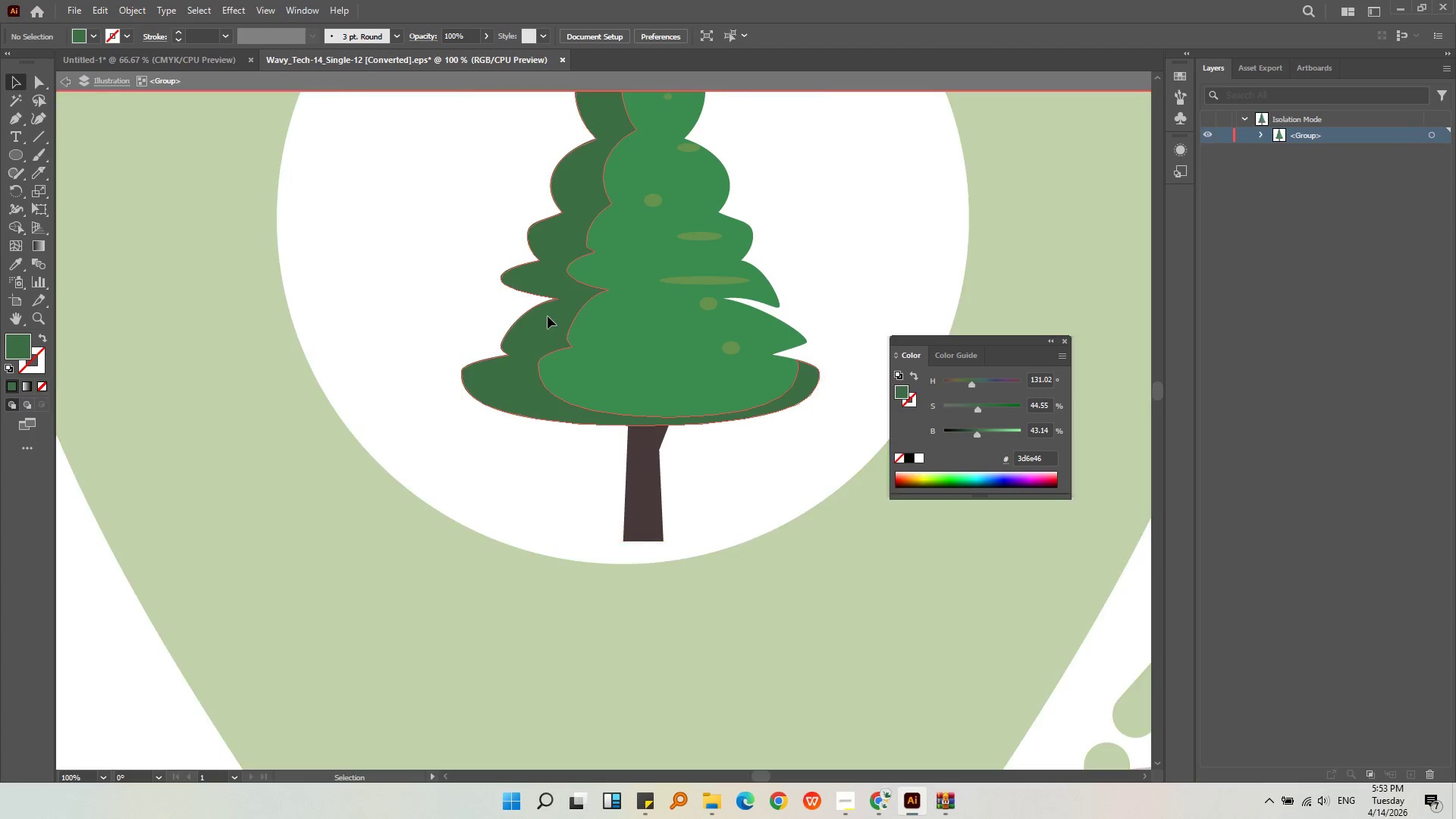 
double_click([548, 316])
 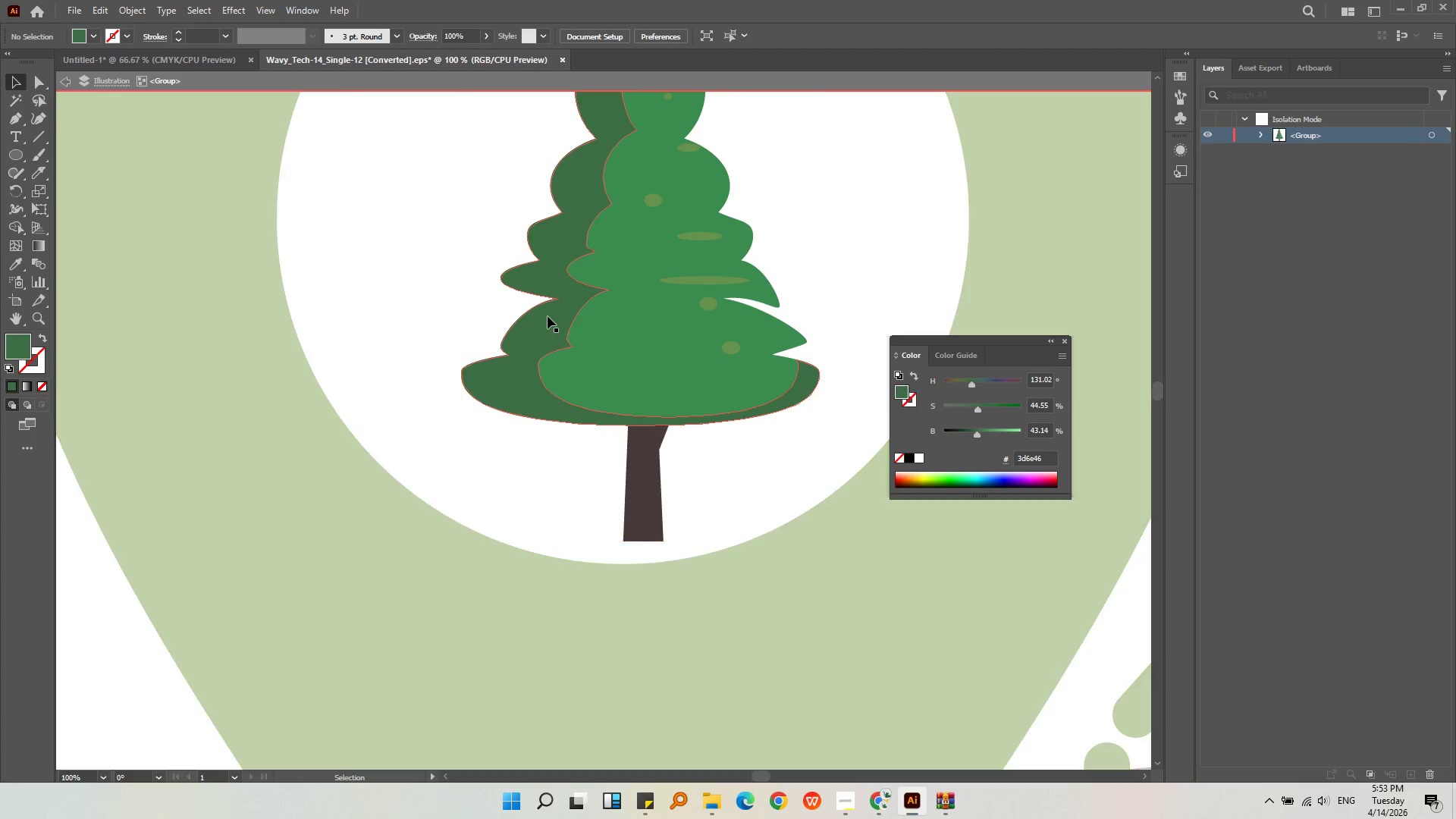 
scroll: coordinate [555, 283], scroll_direction: up, amount: 4.0
 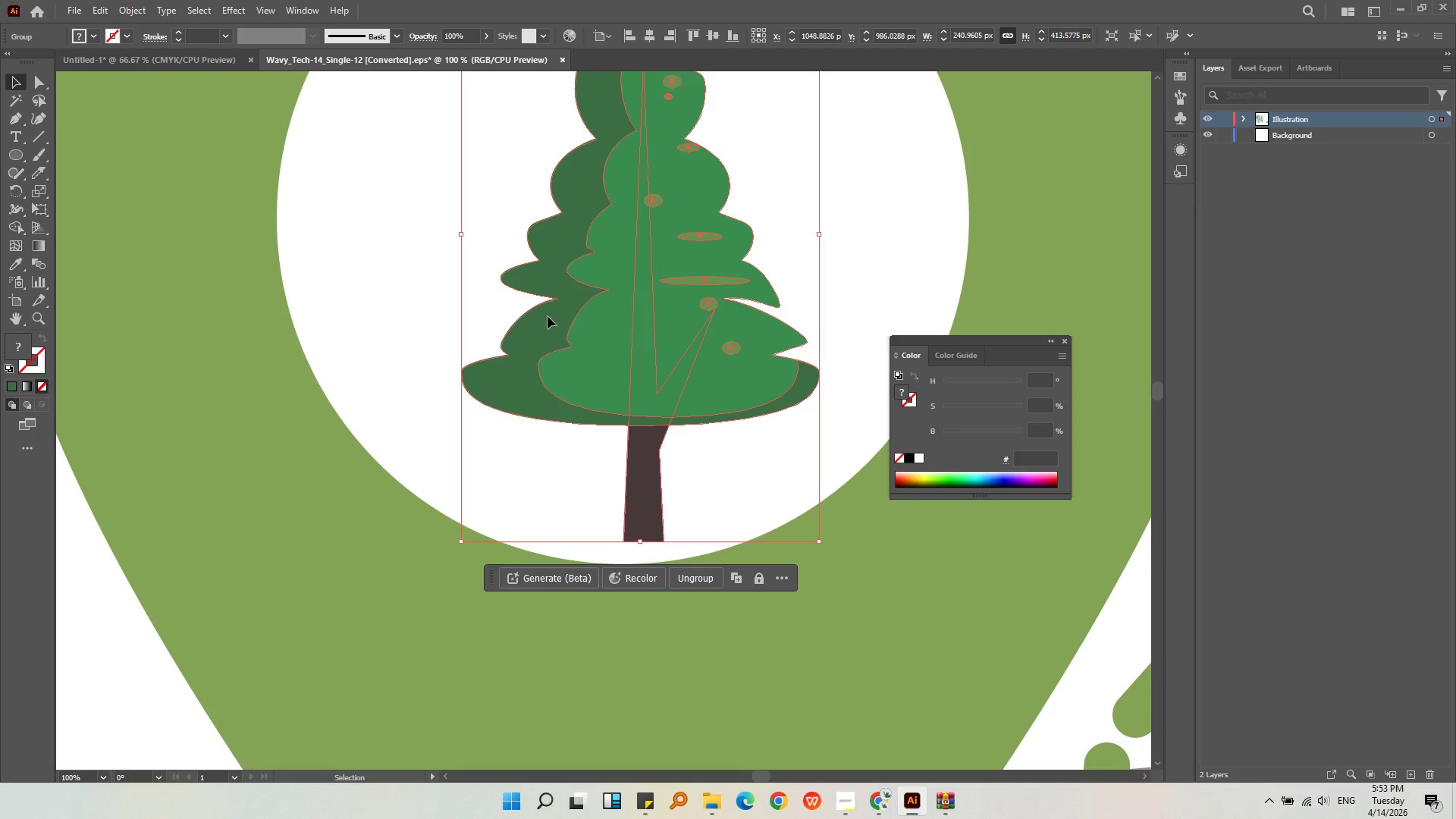 
triple_click([548, 316])
 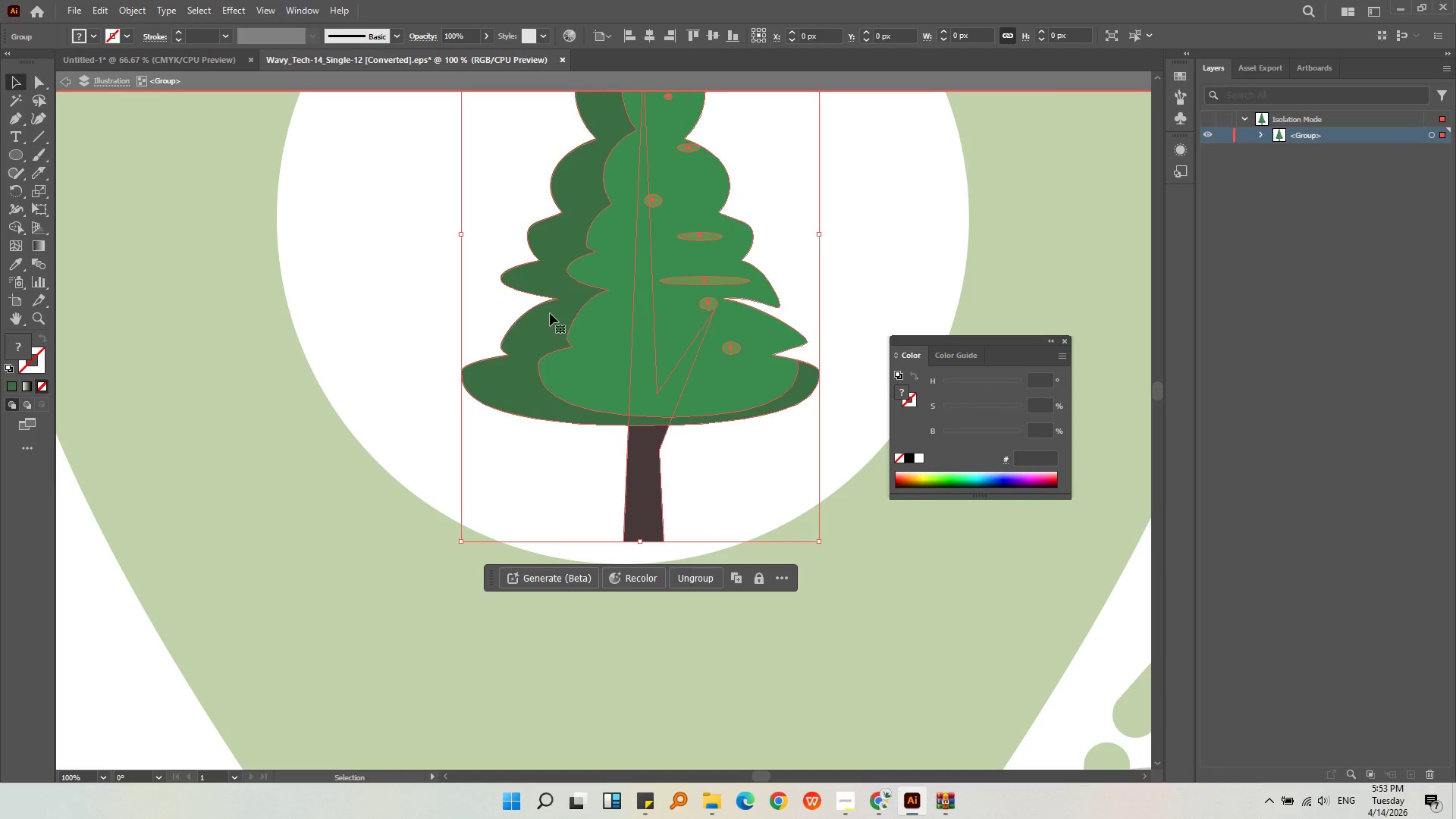 
triple_click([550, 313])
 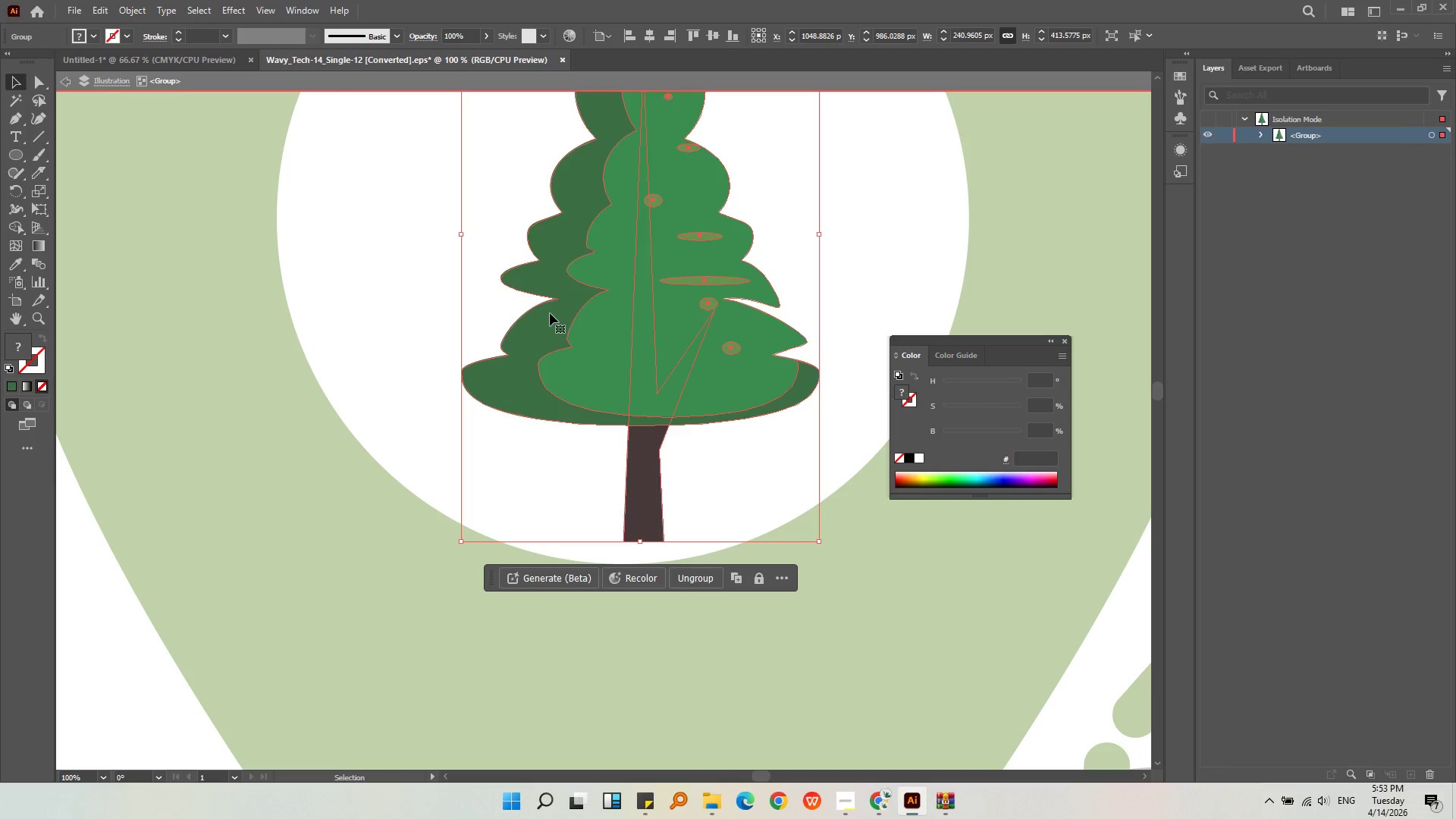 
triple_click([550, 313])
 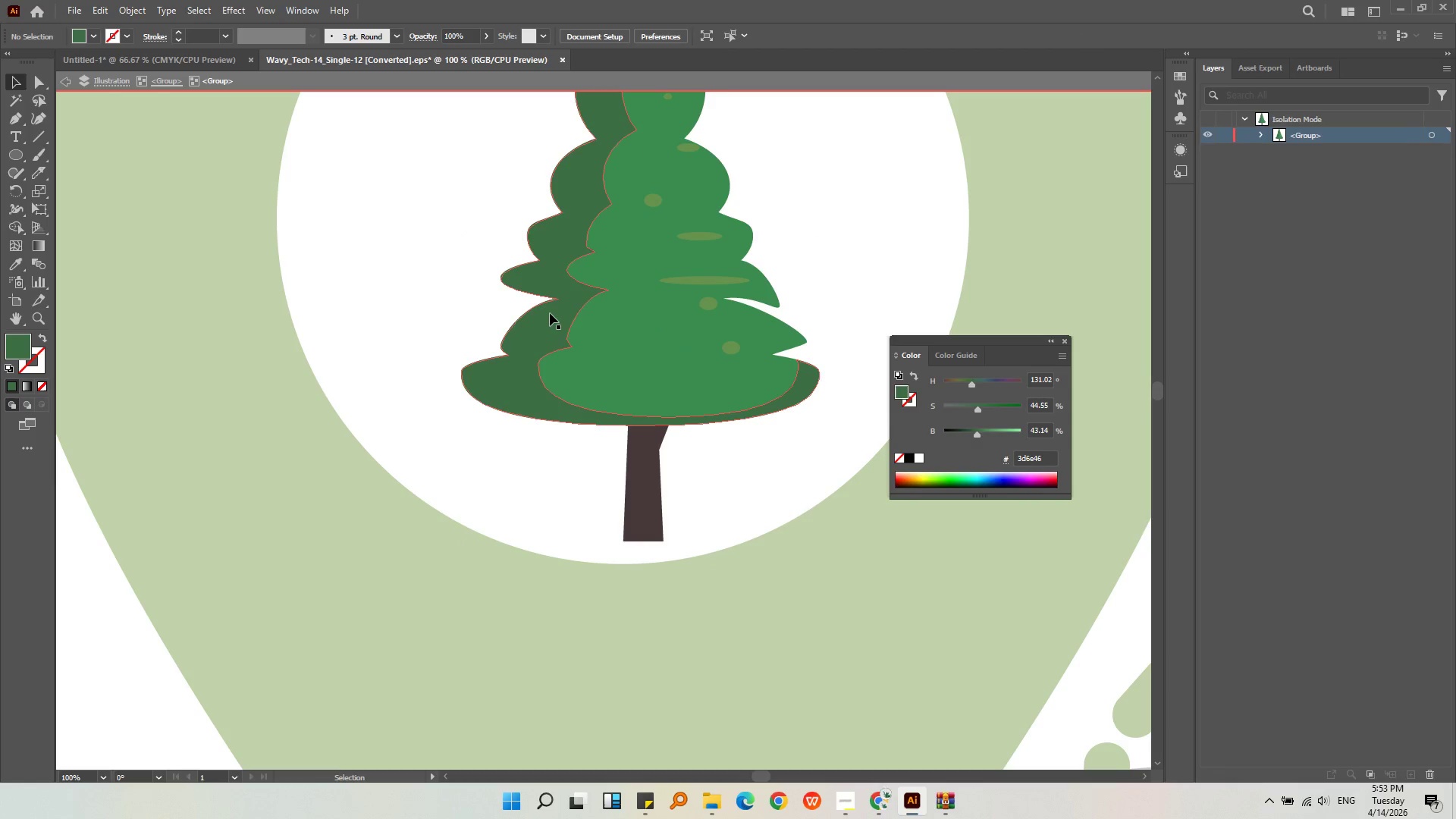 
triple_click([550, 313])
 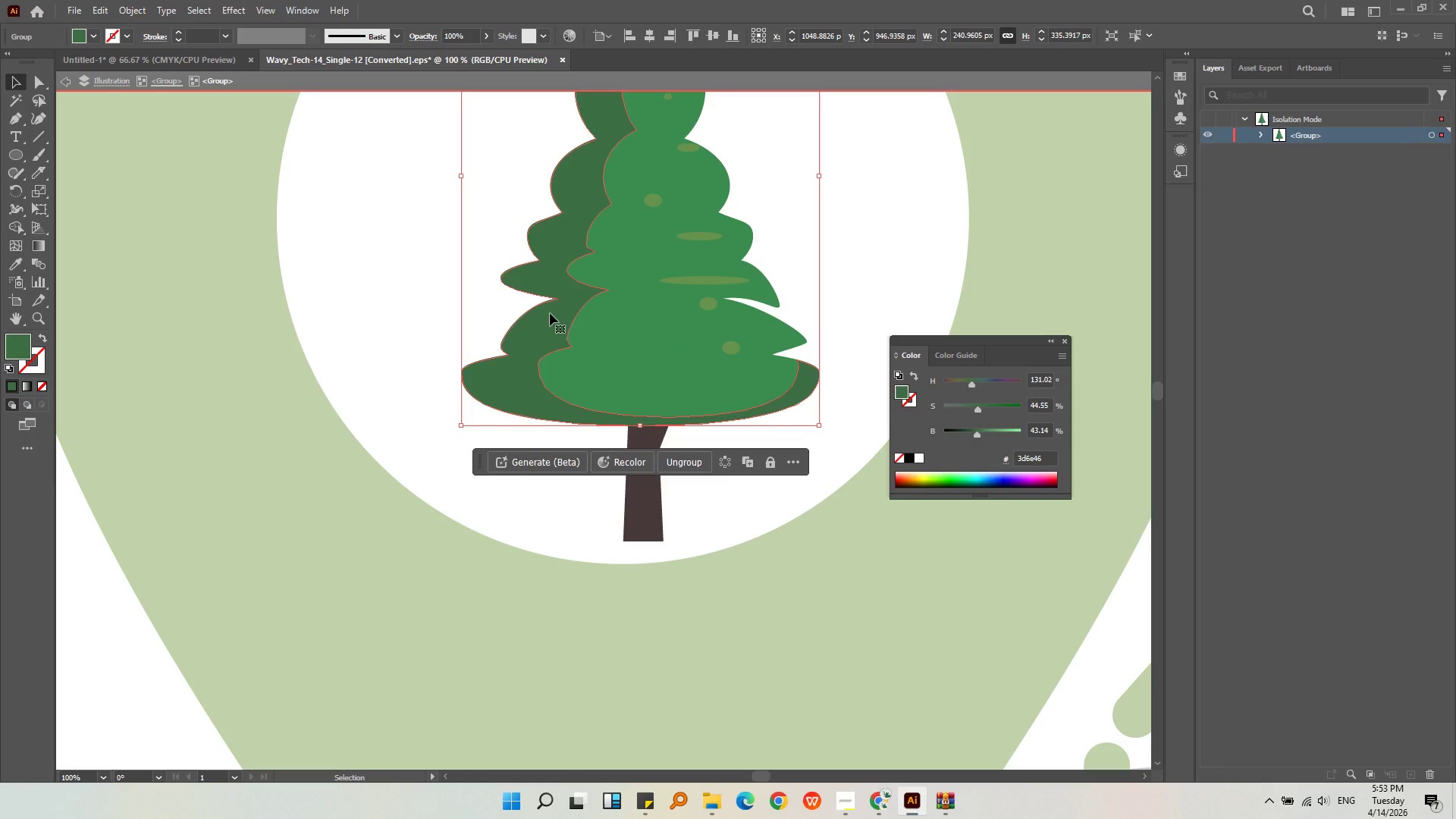 
key(Delete)
 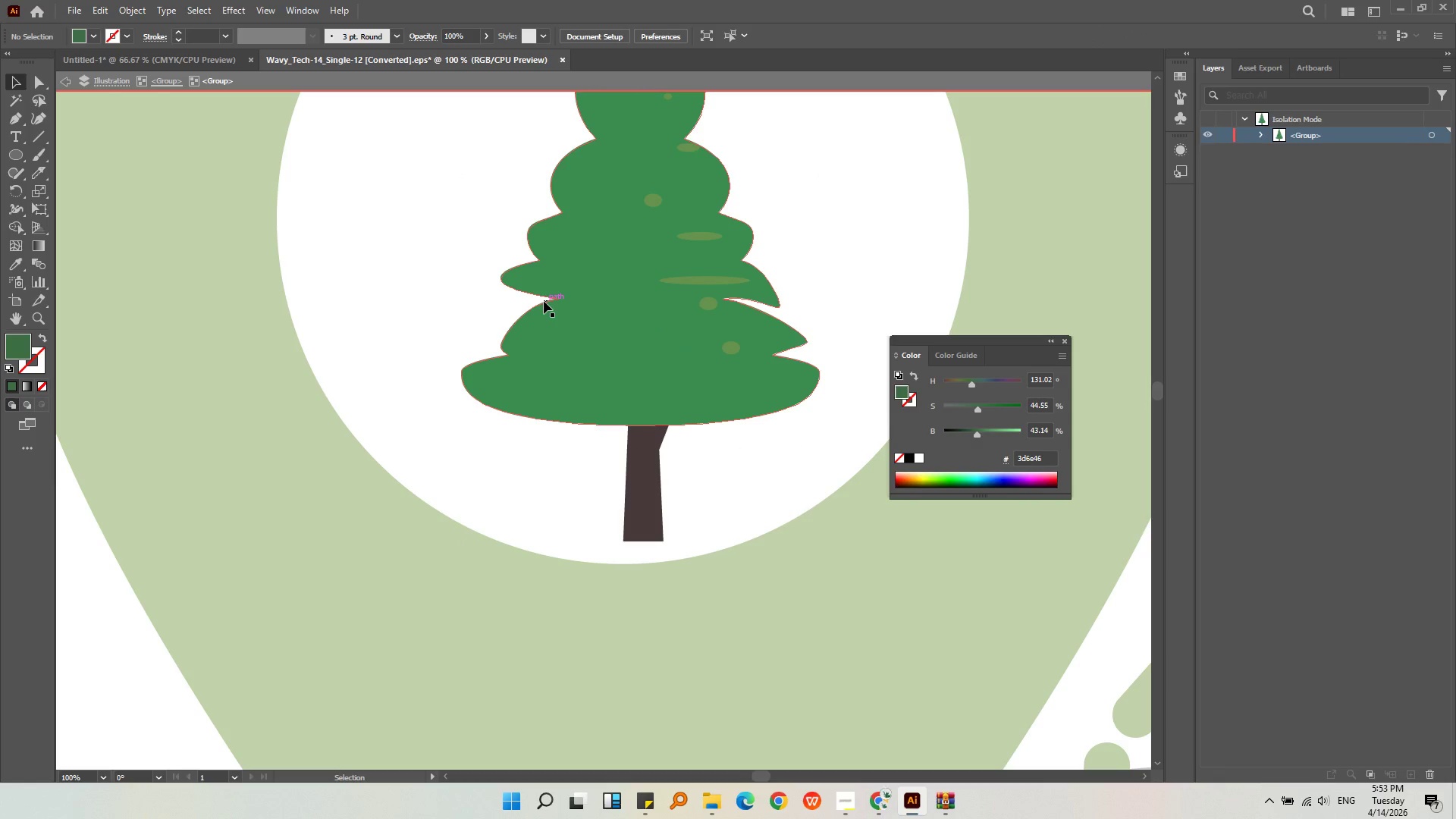 
hold_key(key=AltLeft, duration=0.5)
 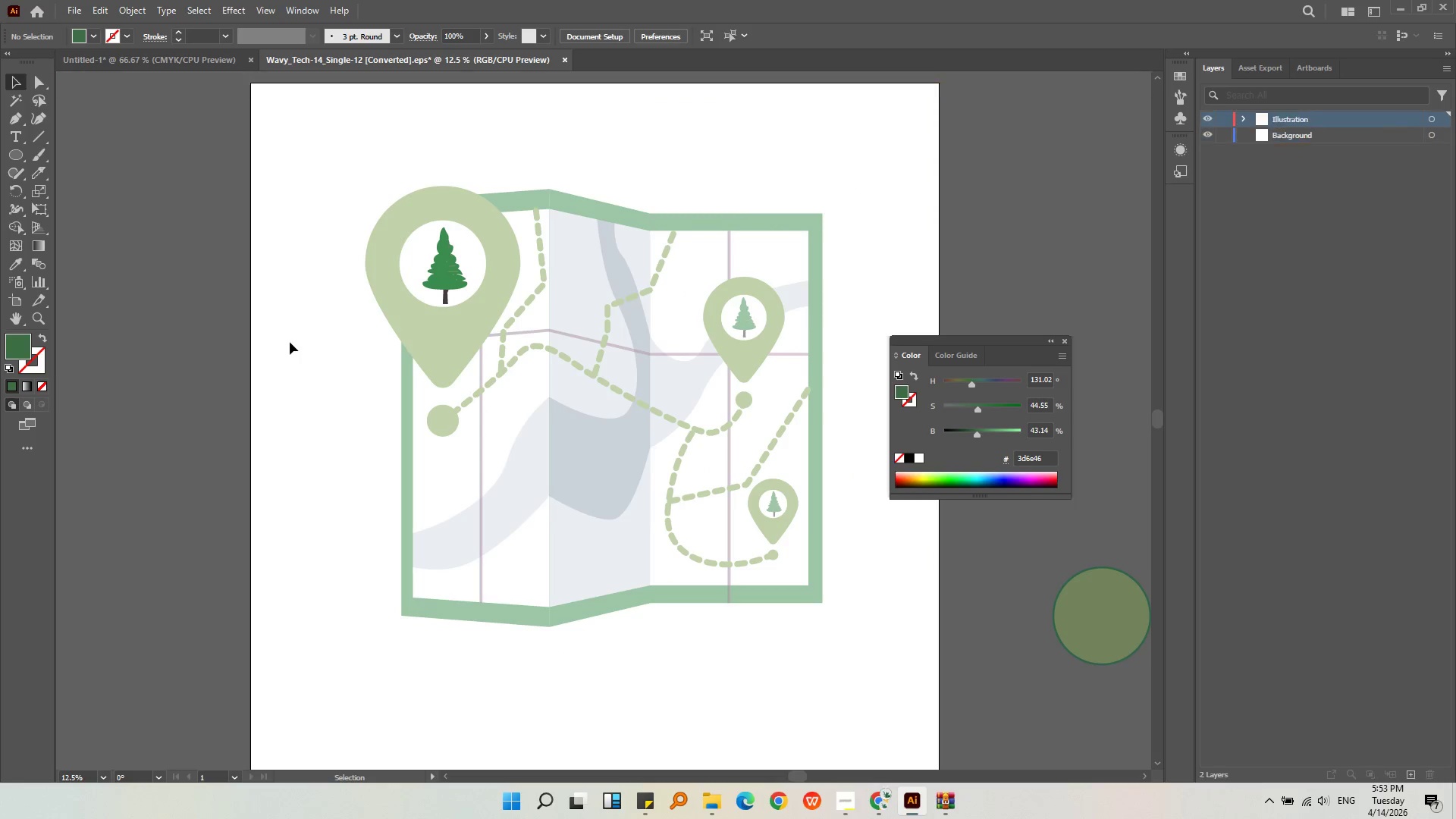 
double_click([290, 342])
 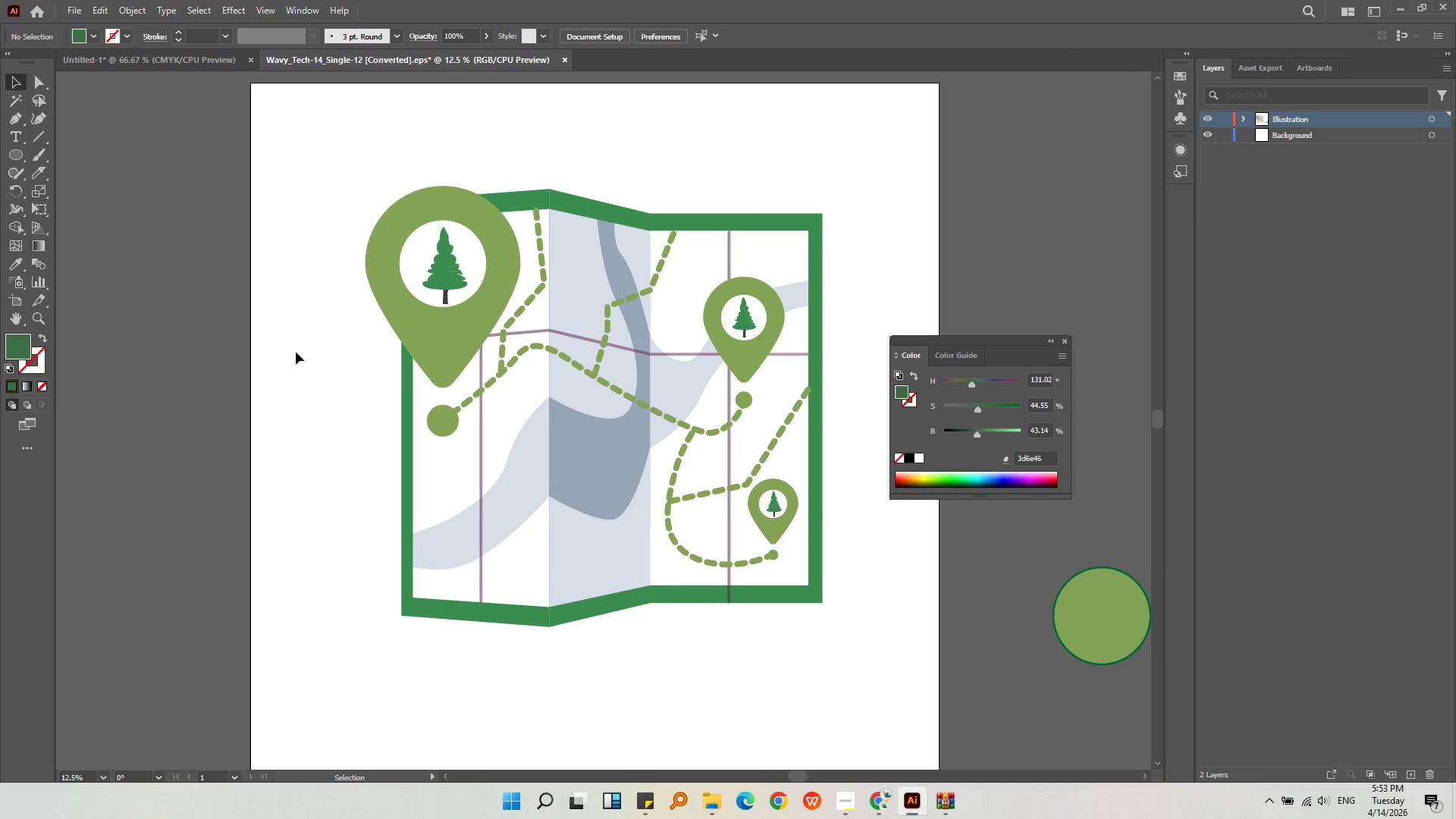 
scroll: coordinate [366, 259], scroll_direction: down, amount: 6.0
 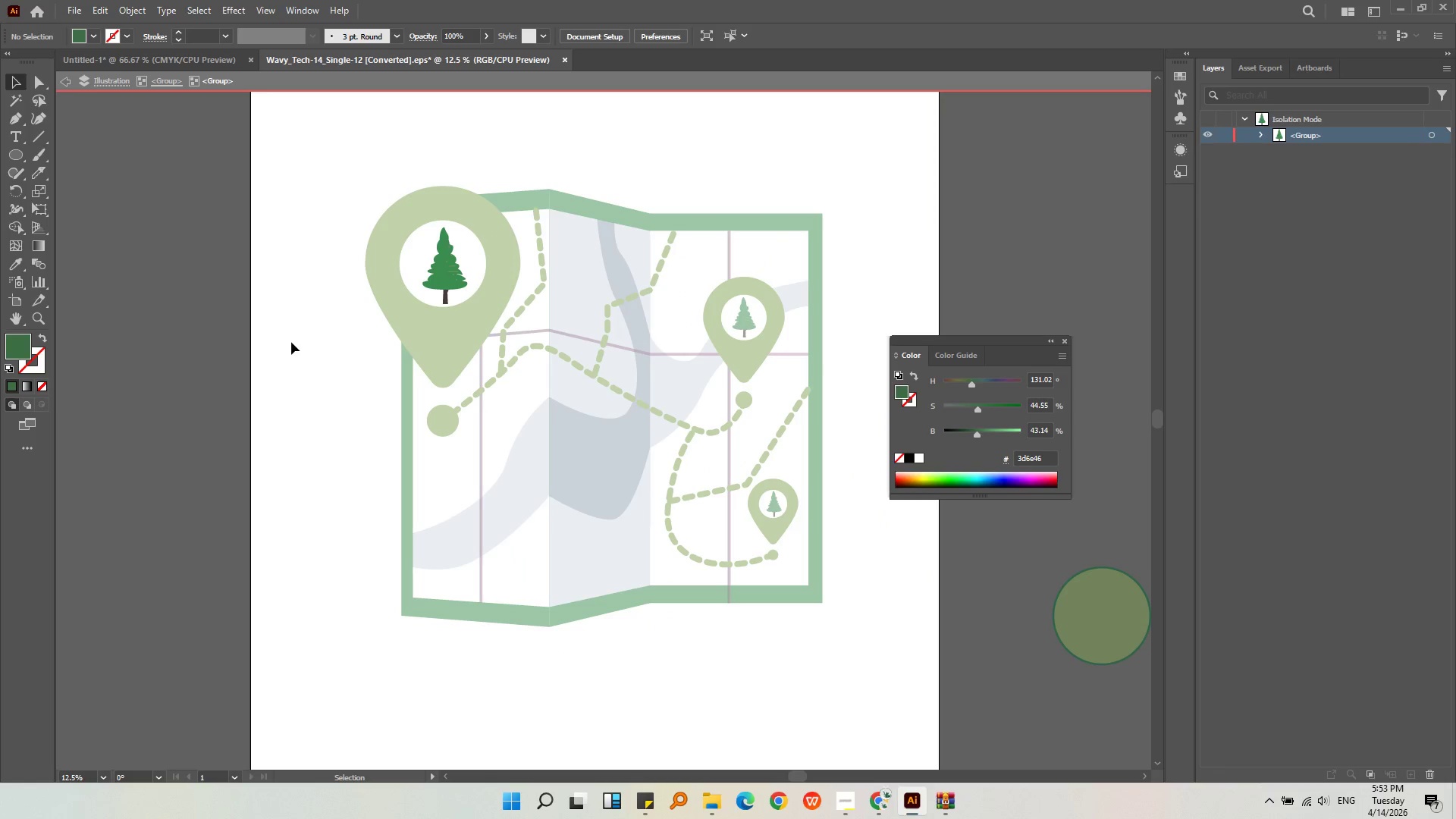 
key(Alt+AltLeft)
 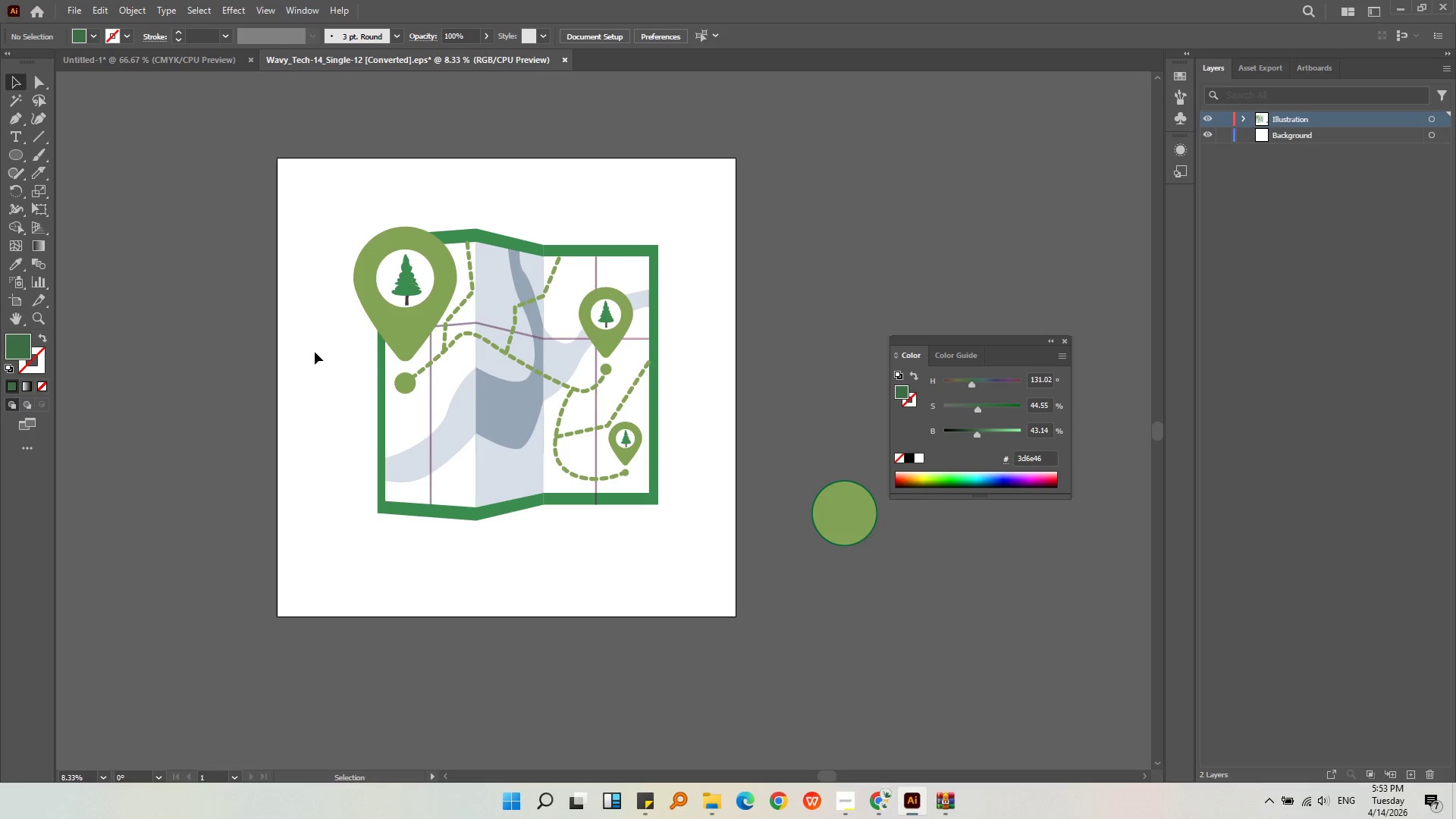 
scroll: coordinate [304, 360], scroll_direction: down, amount: 2.0
 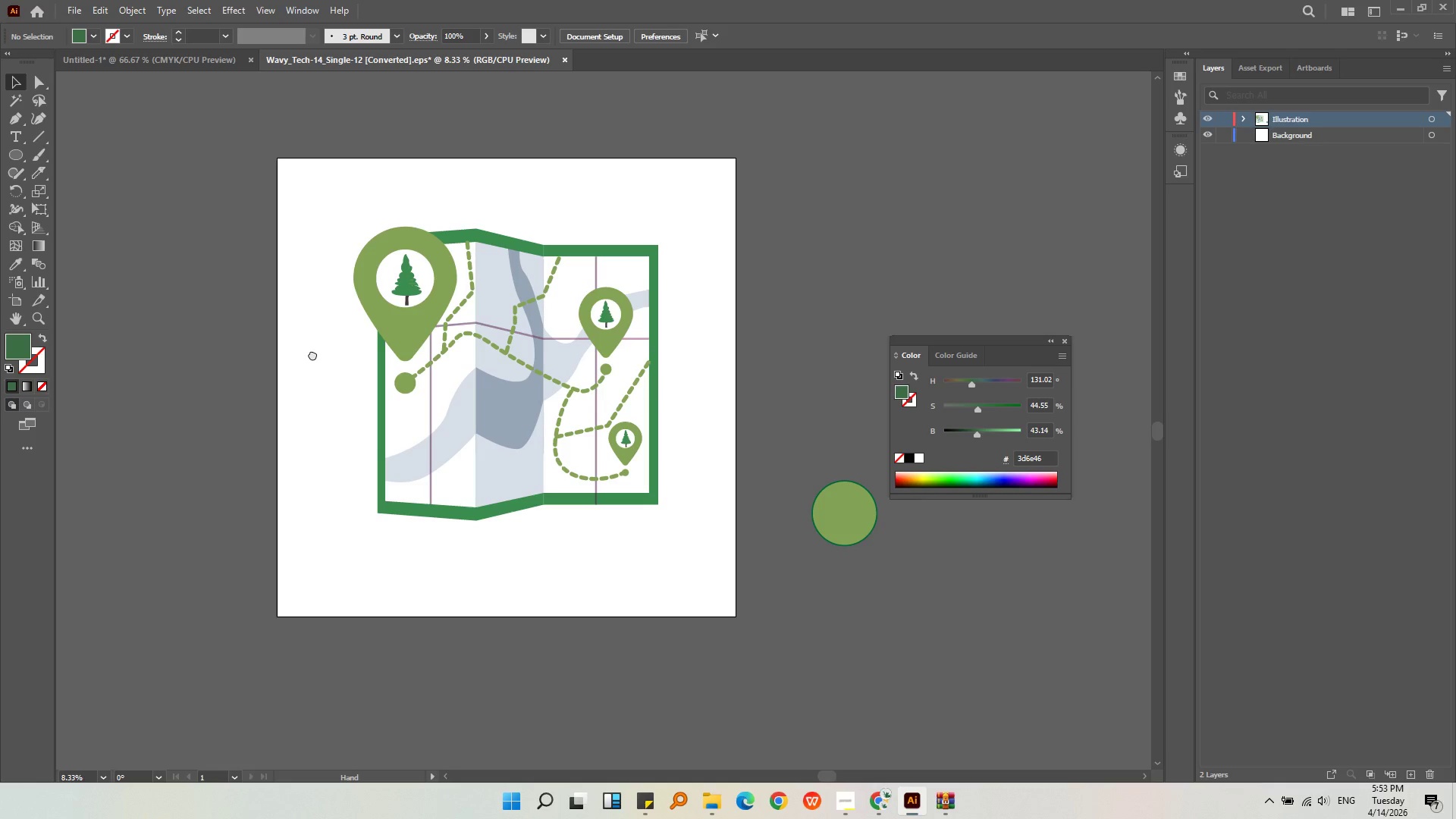 
key(Alt+AltLeft)
 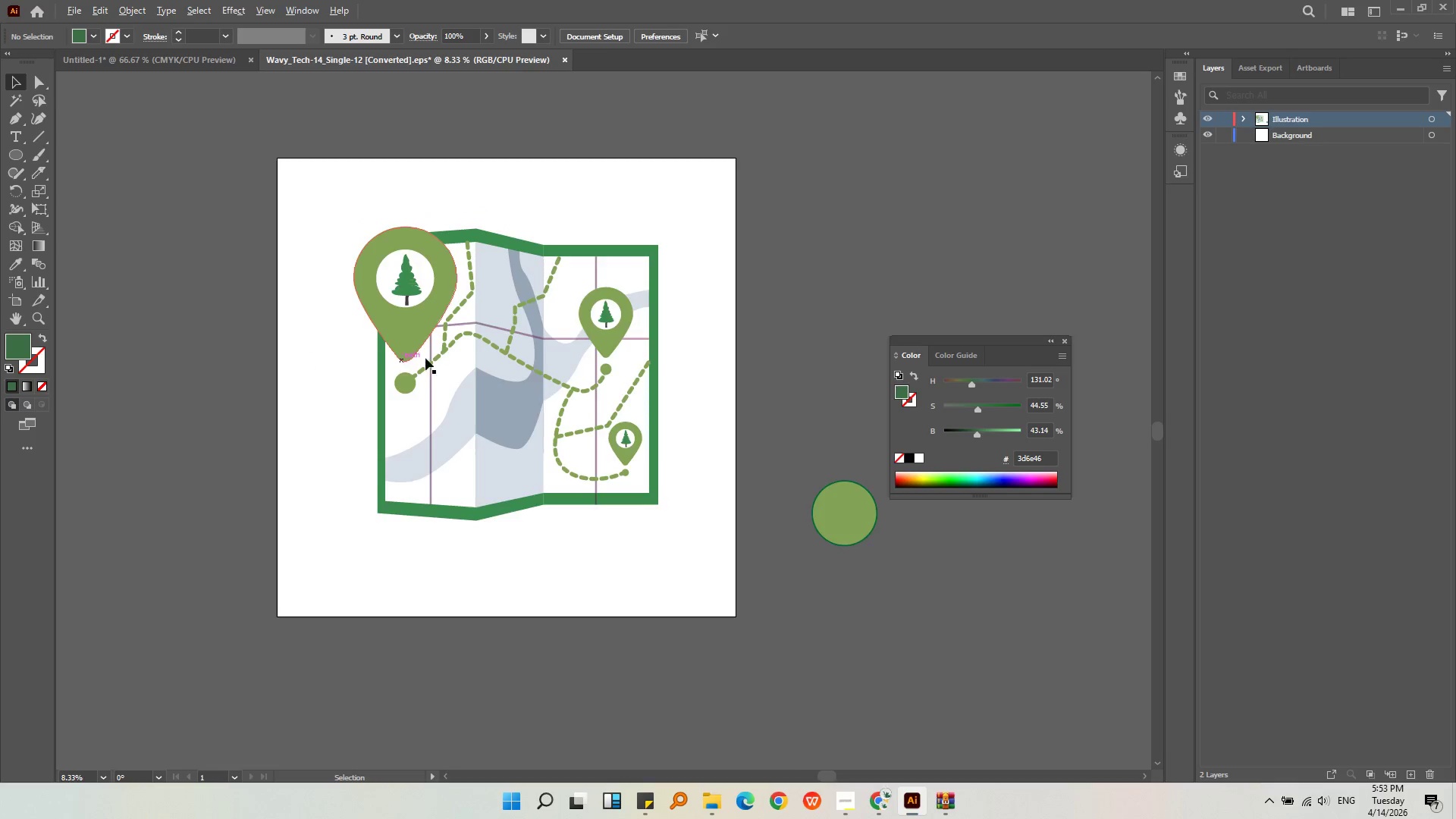 
scroll: coordinate [435, 357], scroll_direction: up, amount: 2.0
 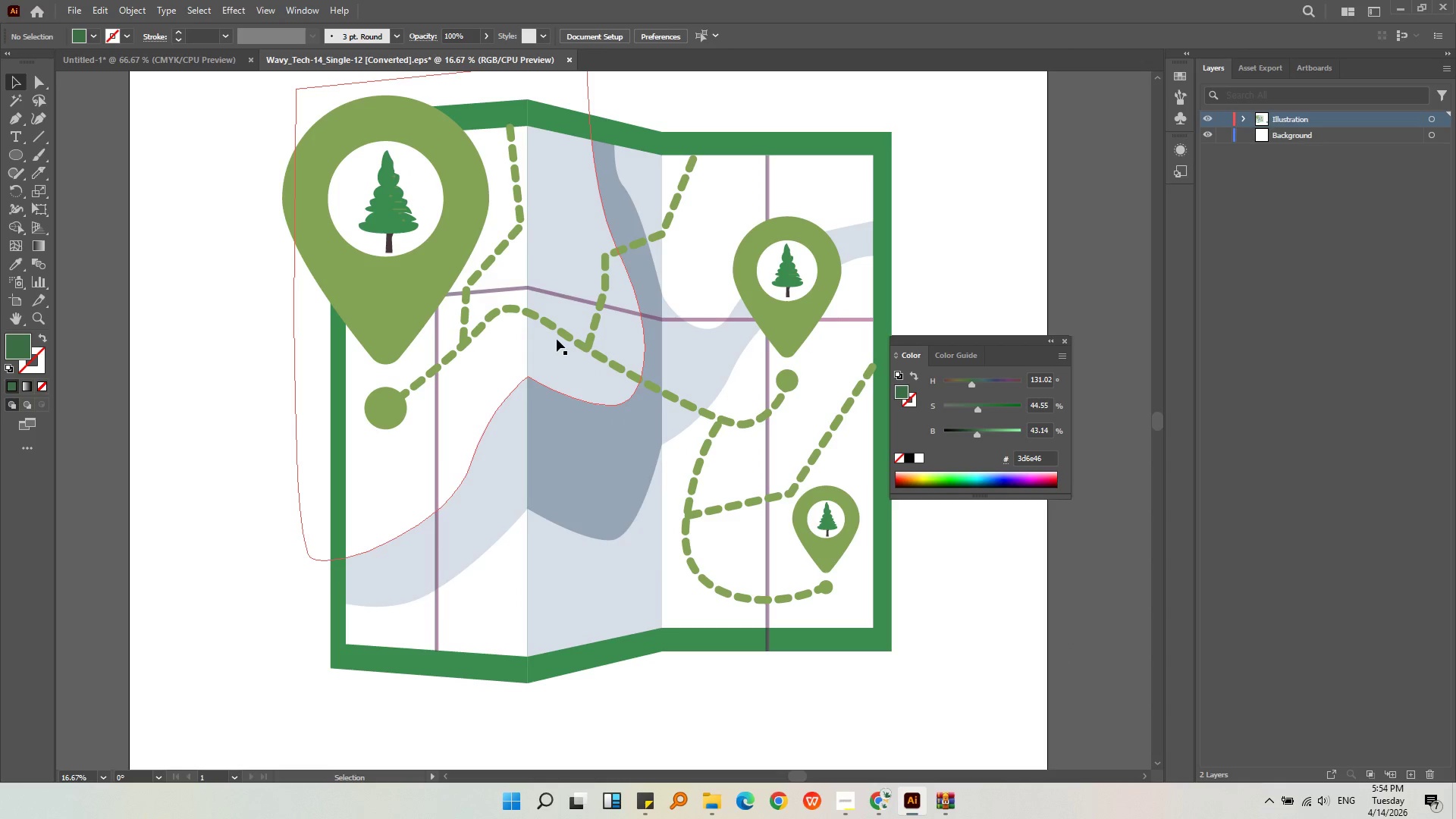 
left_click([559, 334])
 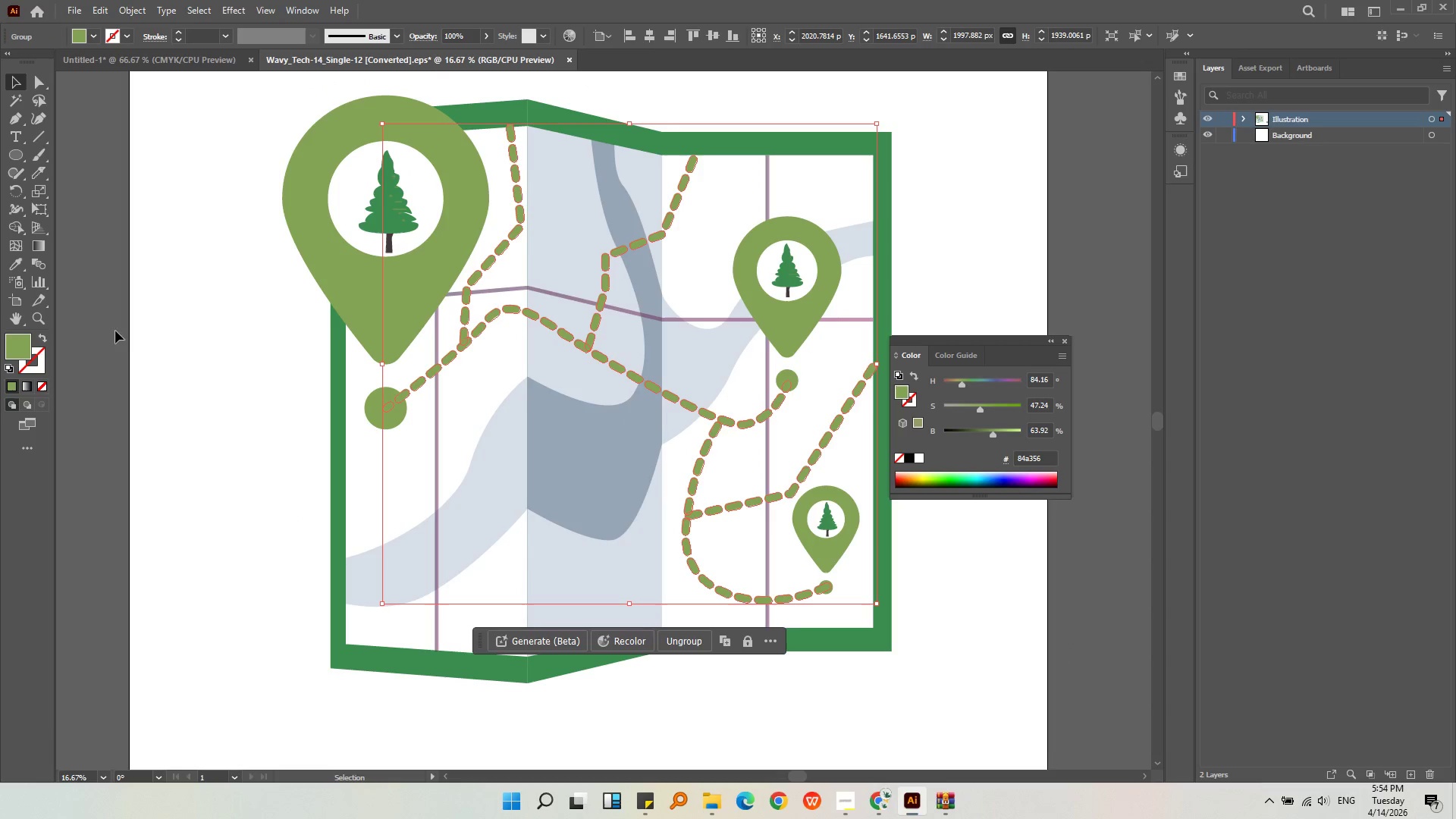 
double_click([20, 350])
 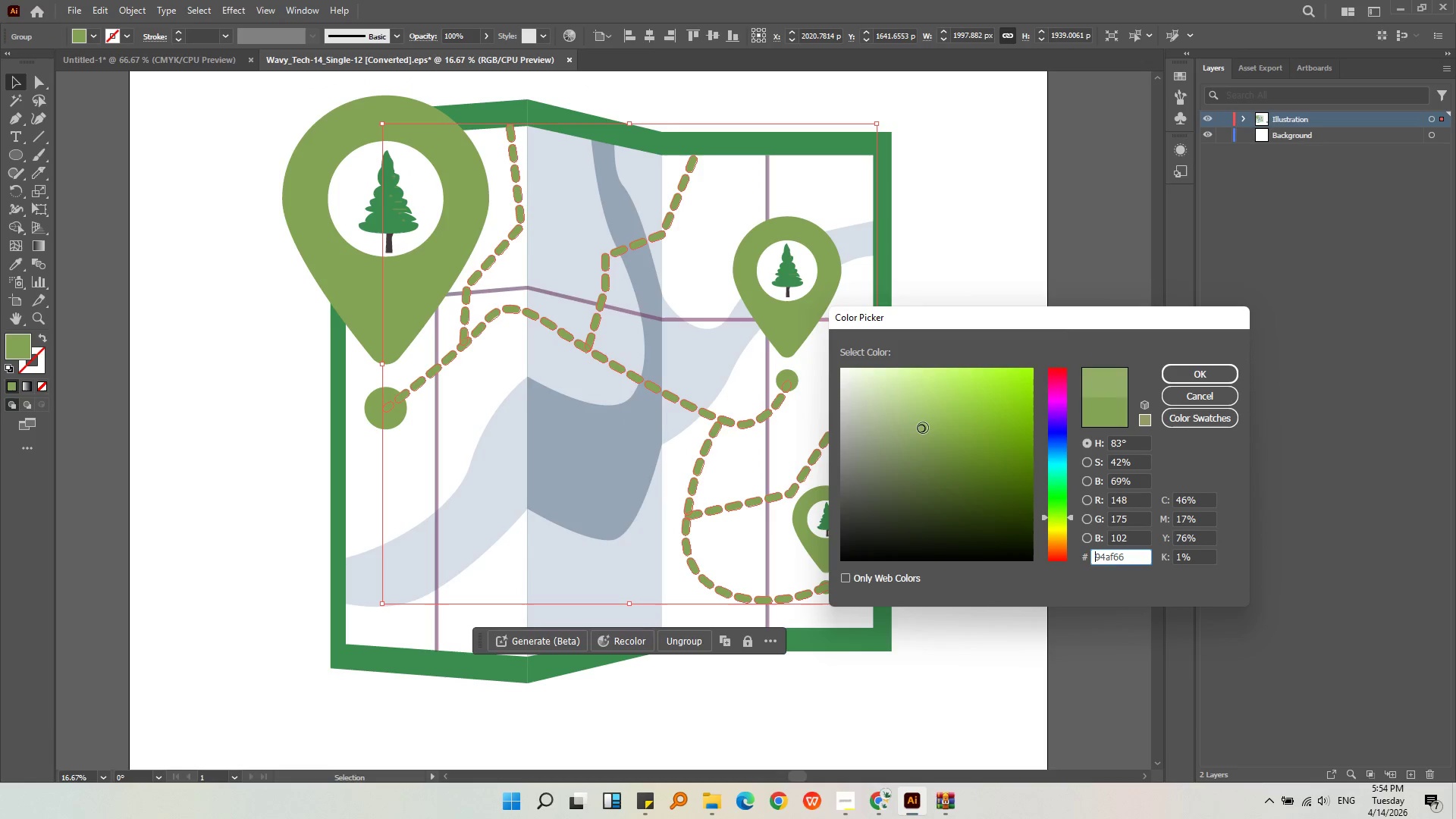 
double_click([916, 419])
 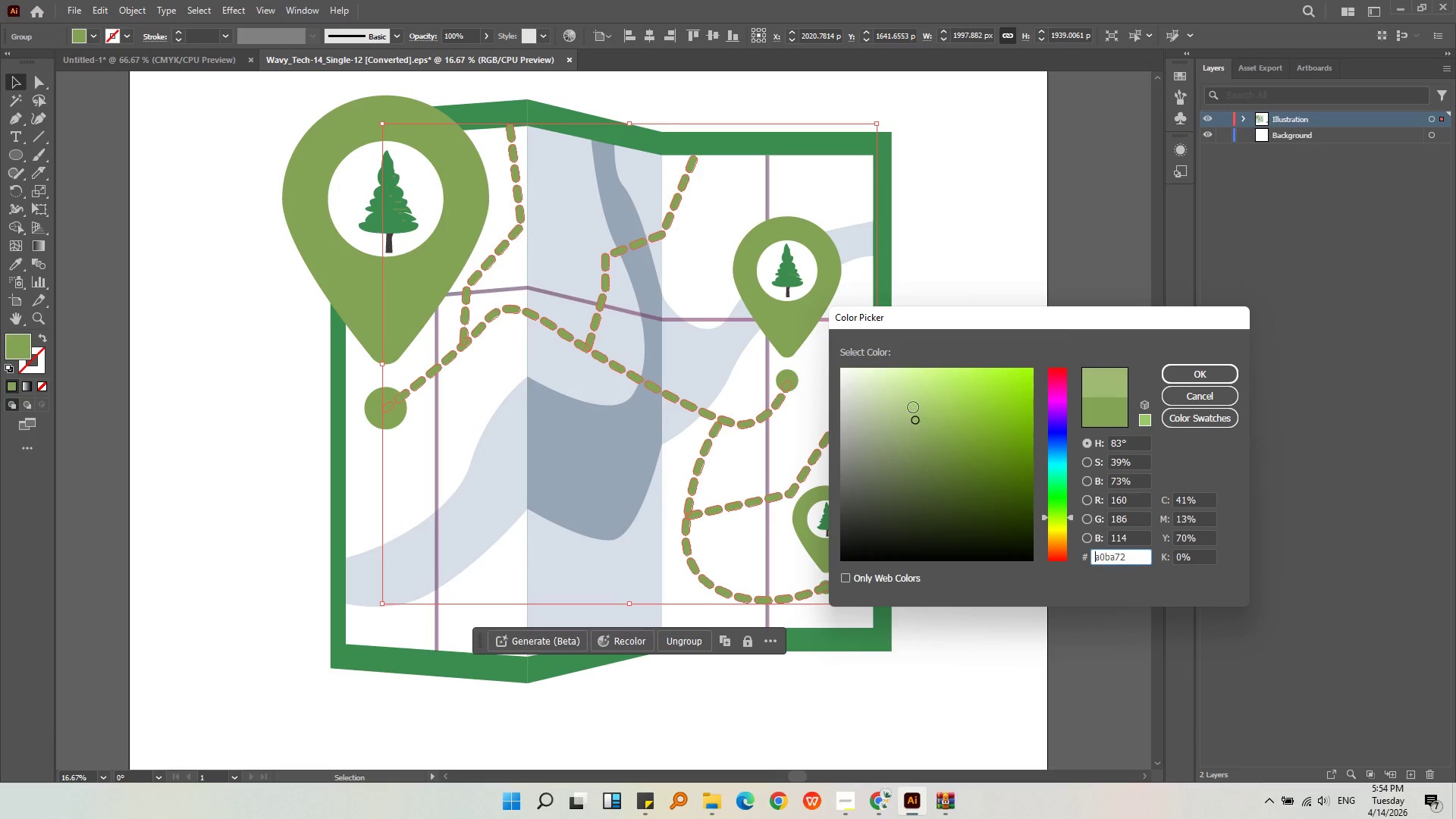 
triple_click([908, 407])
 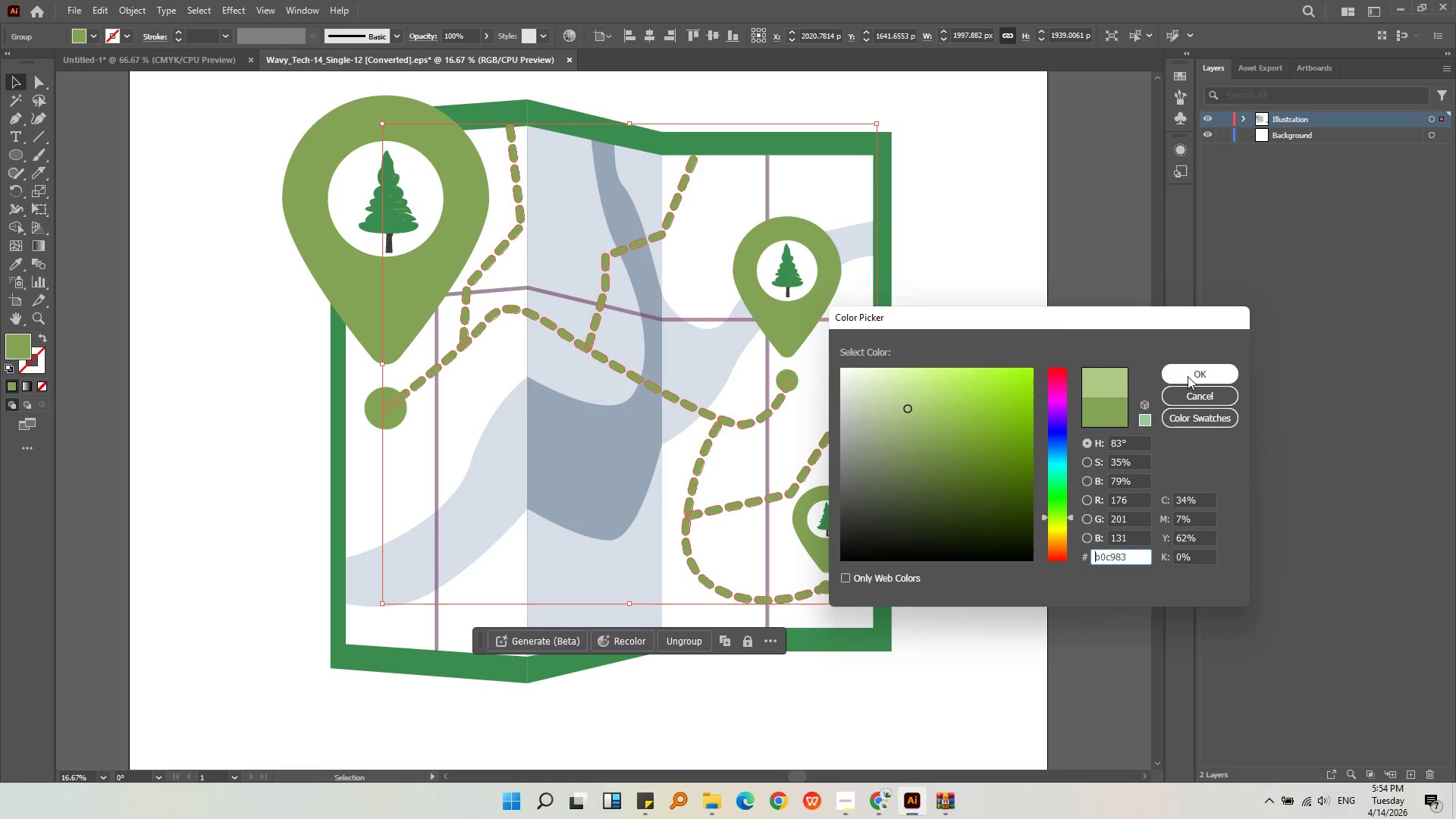 
left_click([1190, 373])
 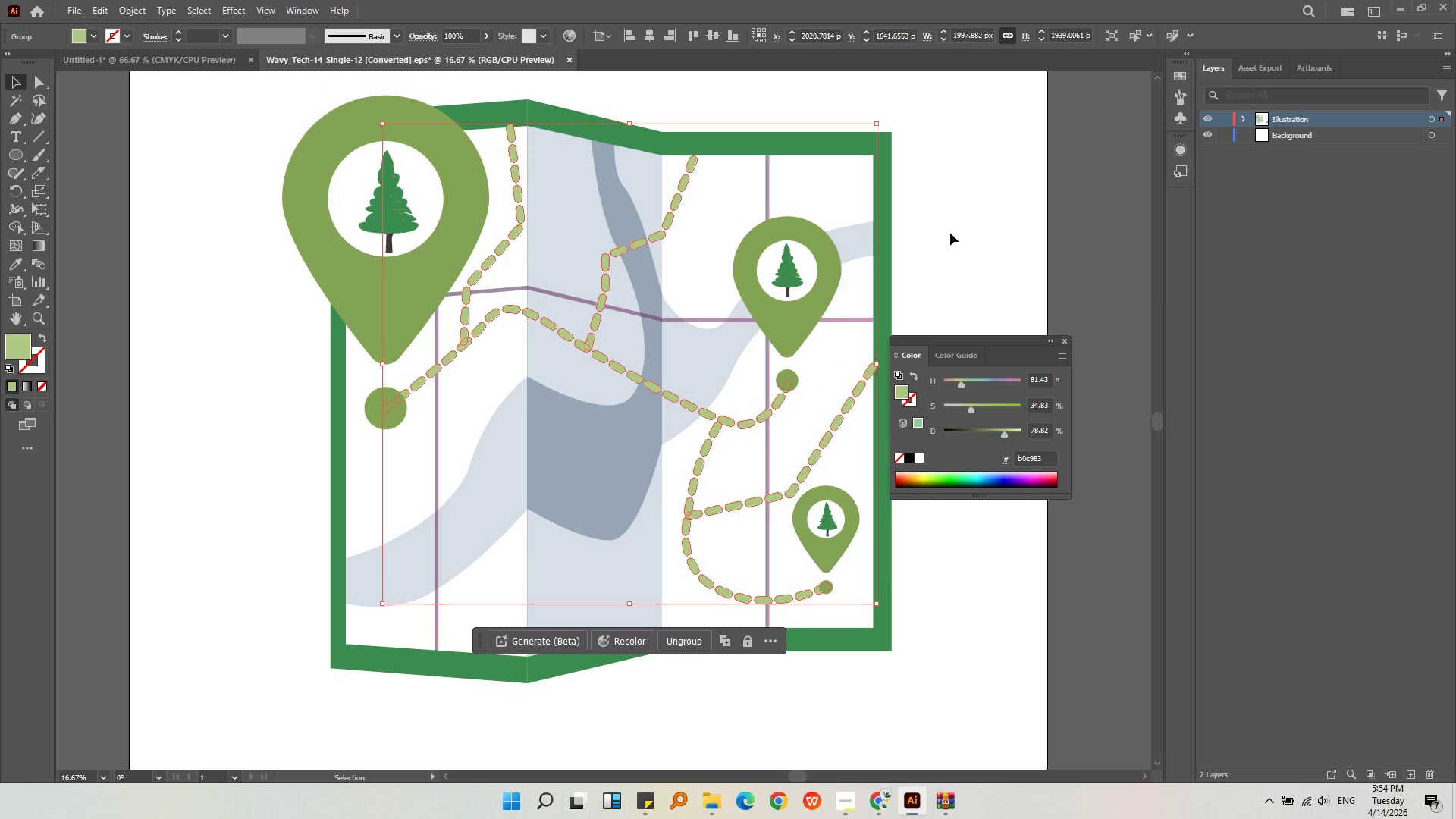 
left_click([951, 231])
 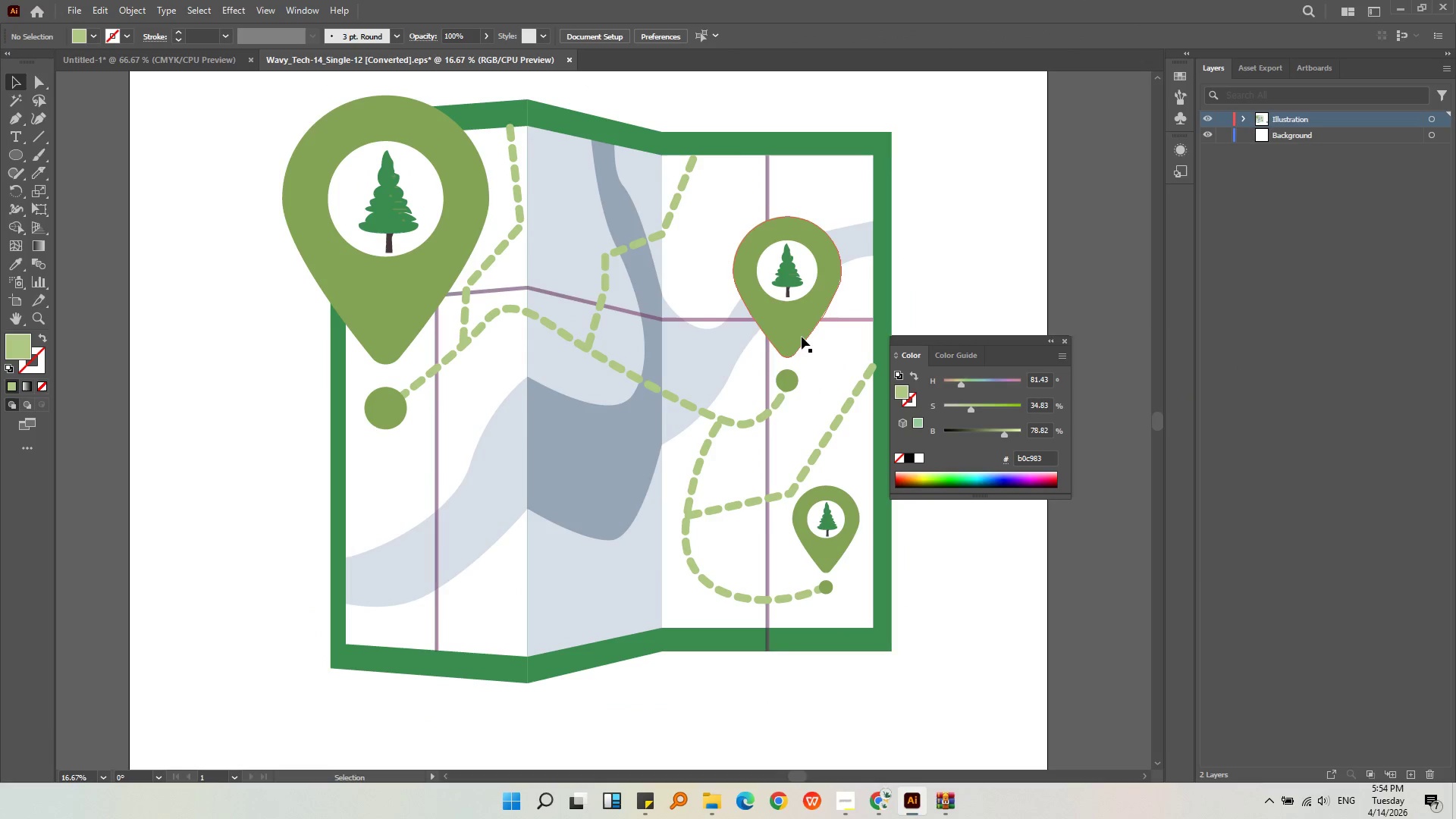 
left_click([802, 337])
 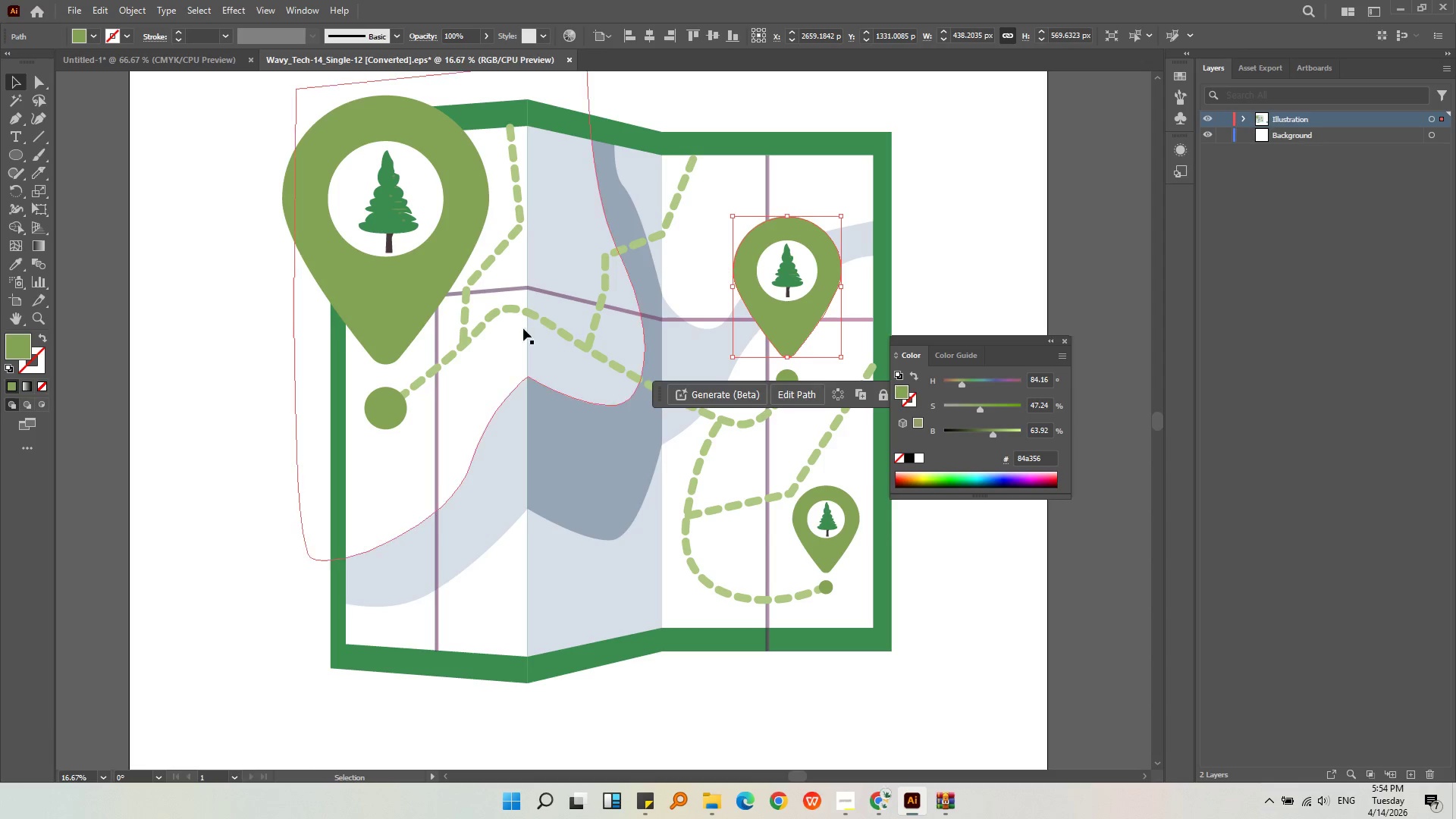 
hold_key(key=ShiftLeft, duration=1.28)
left_click([396, 315])
 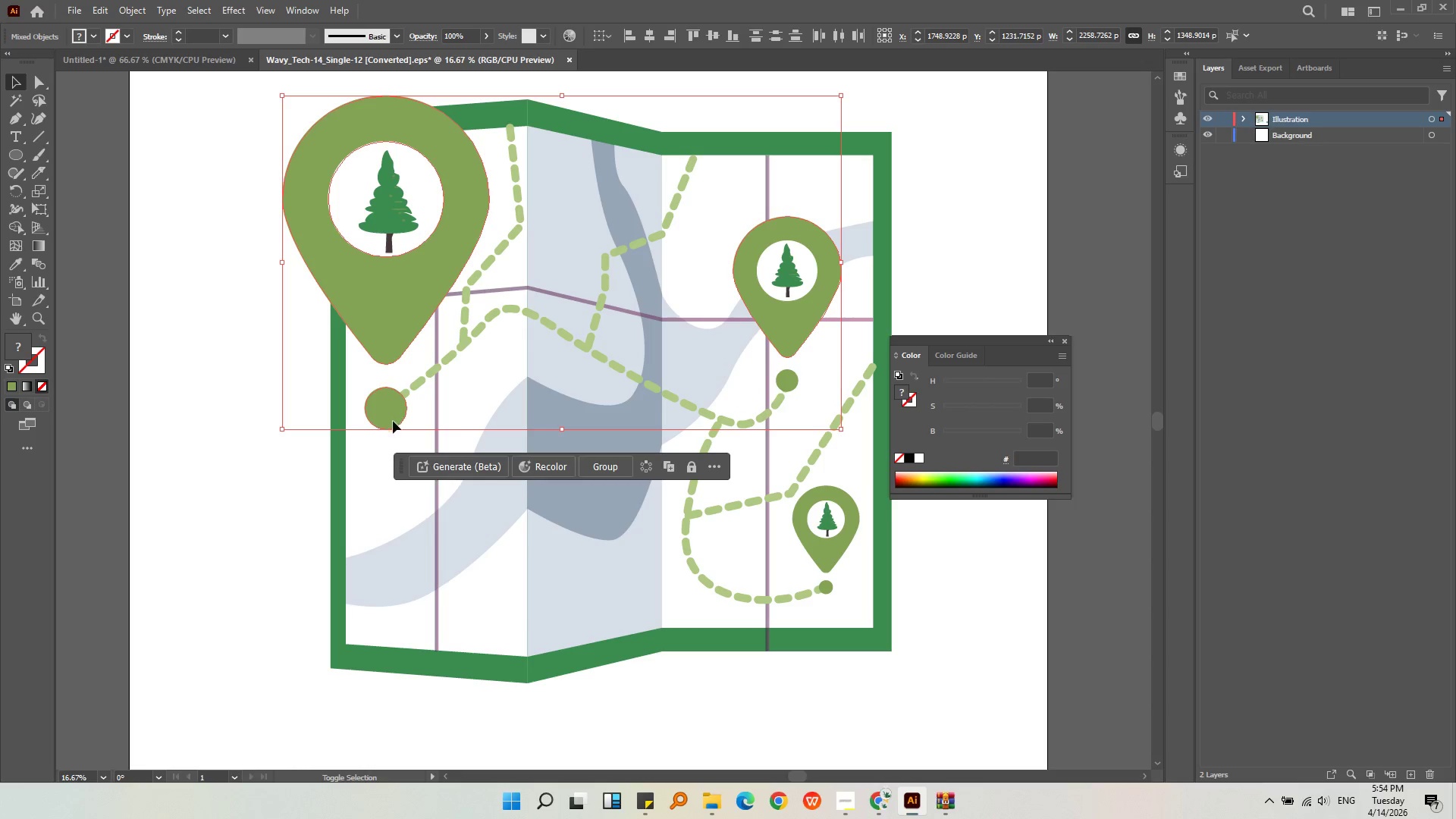 
left_click([391, 421])
 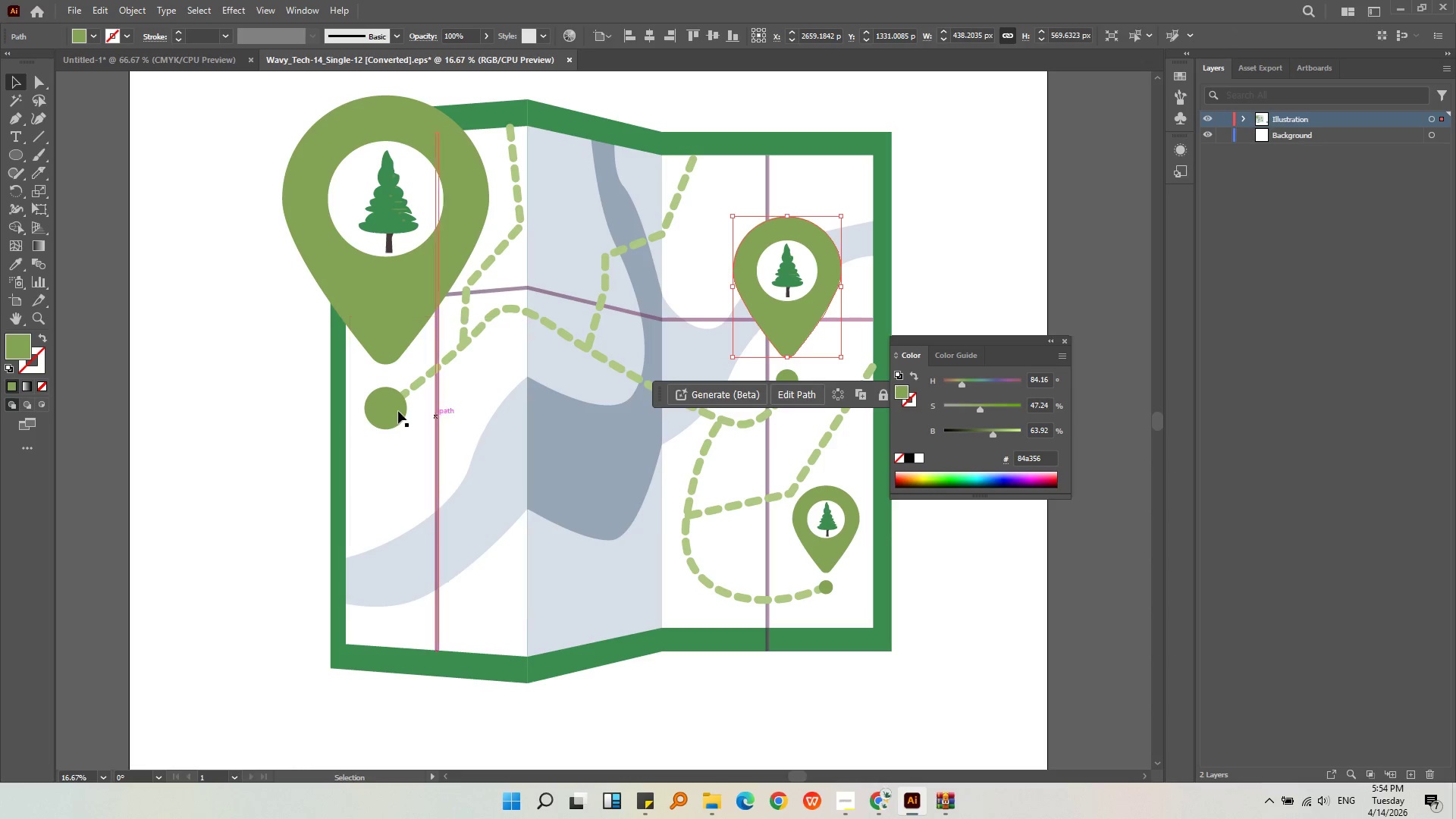 
left_click([397, 412])
 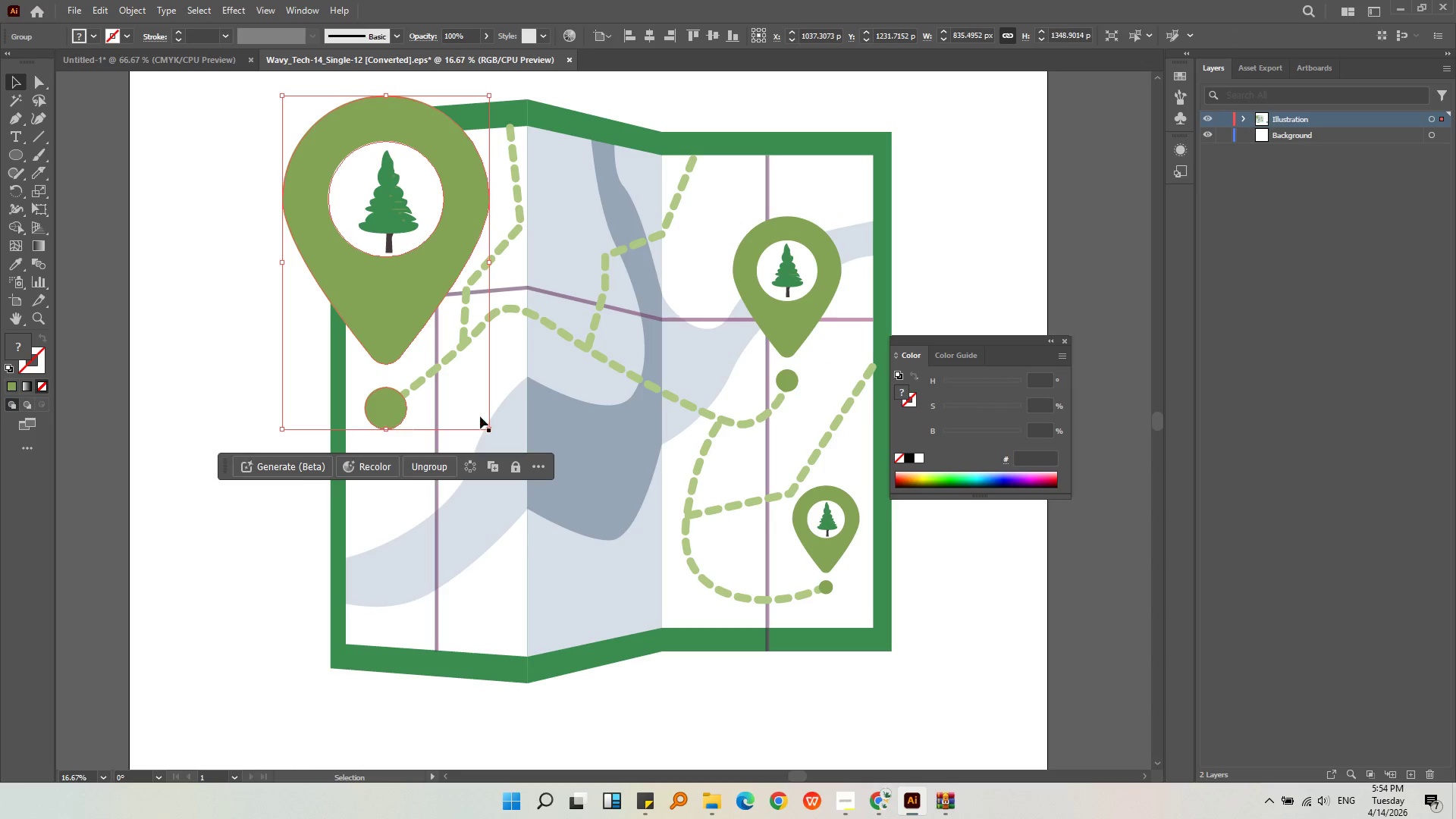 
hold_key(key=ShiftLeft, duration=0.77)
left_click([792, 334])
 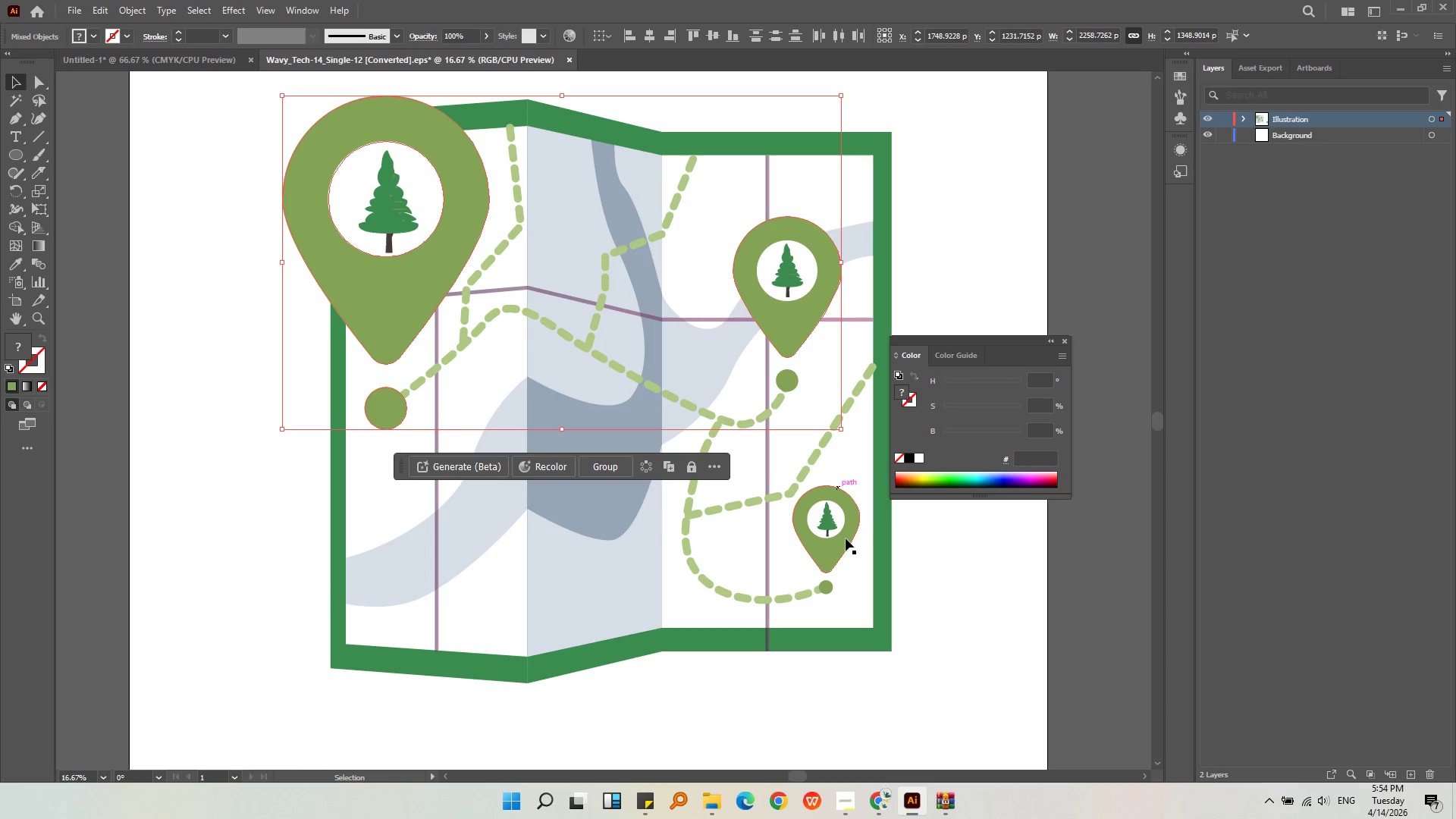 
hold_key(key=ShiftLeft, duration=0.41)
left_click([833, 554])
 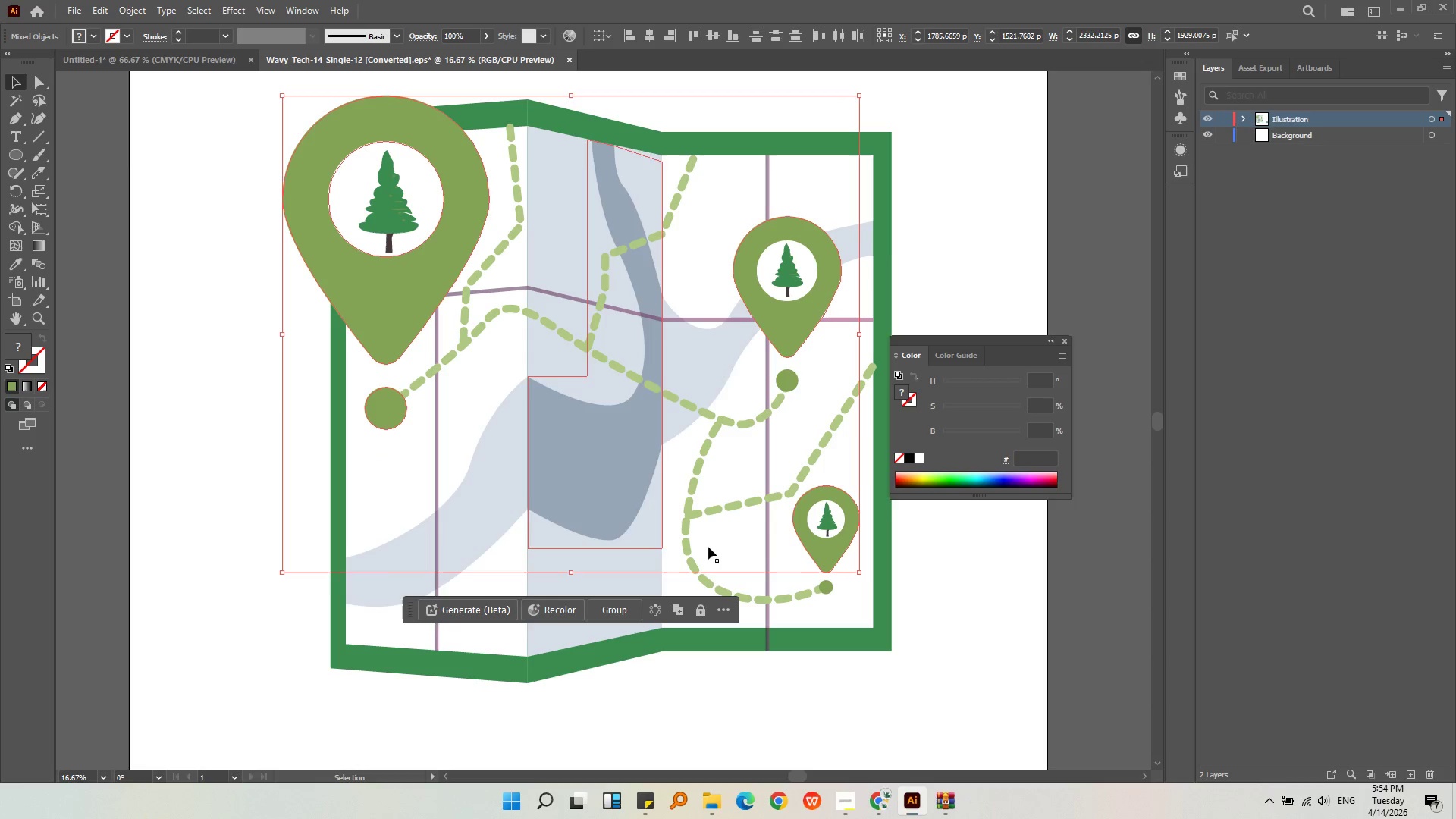 
hold_key(key=ShiftLeft, duration=0.66)
left_click([825, 590])
 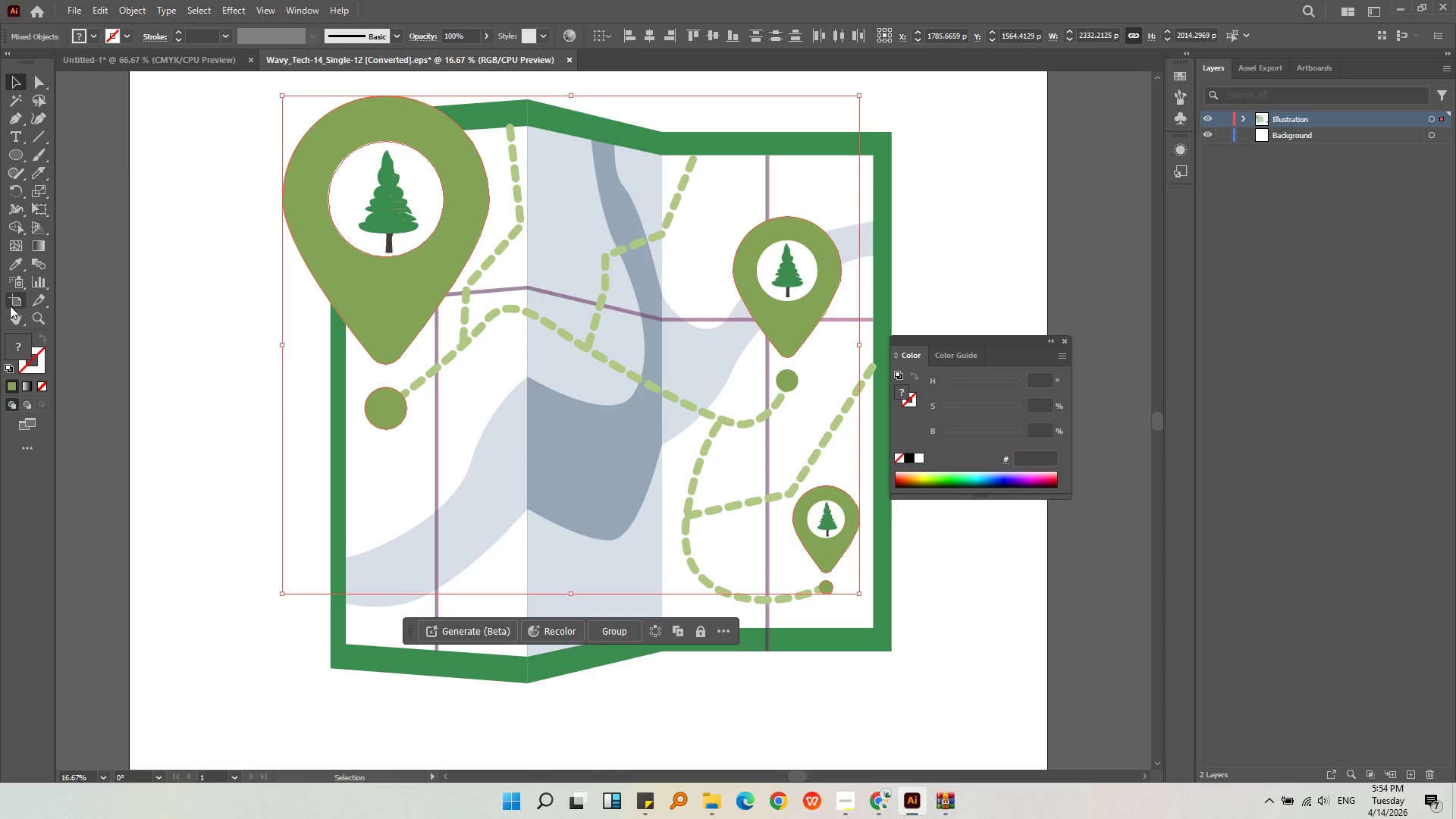 
left_click([17, 262])
 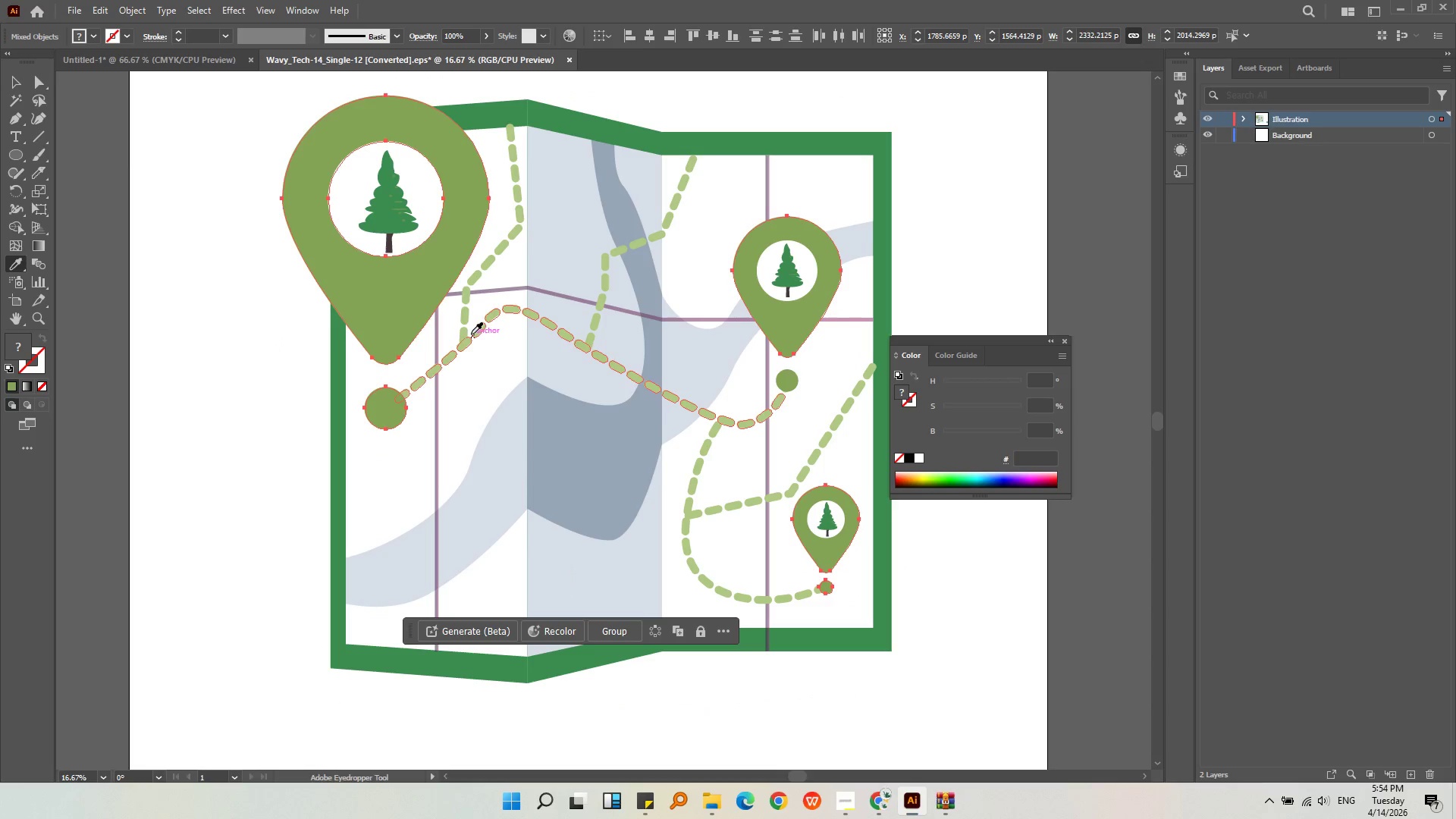 
left_click([460, 333])
 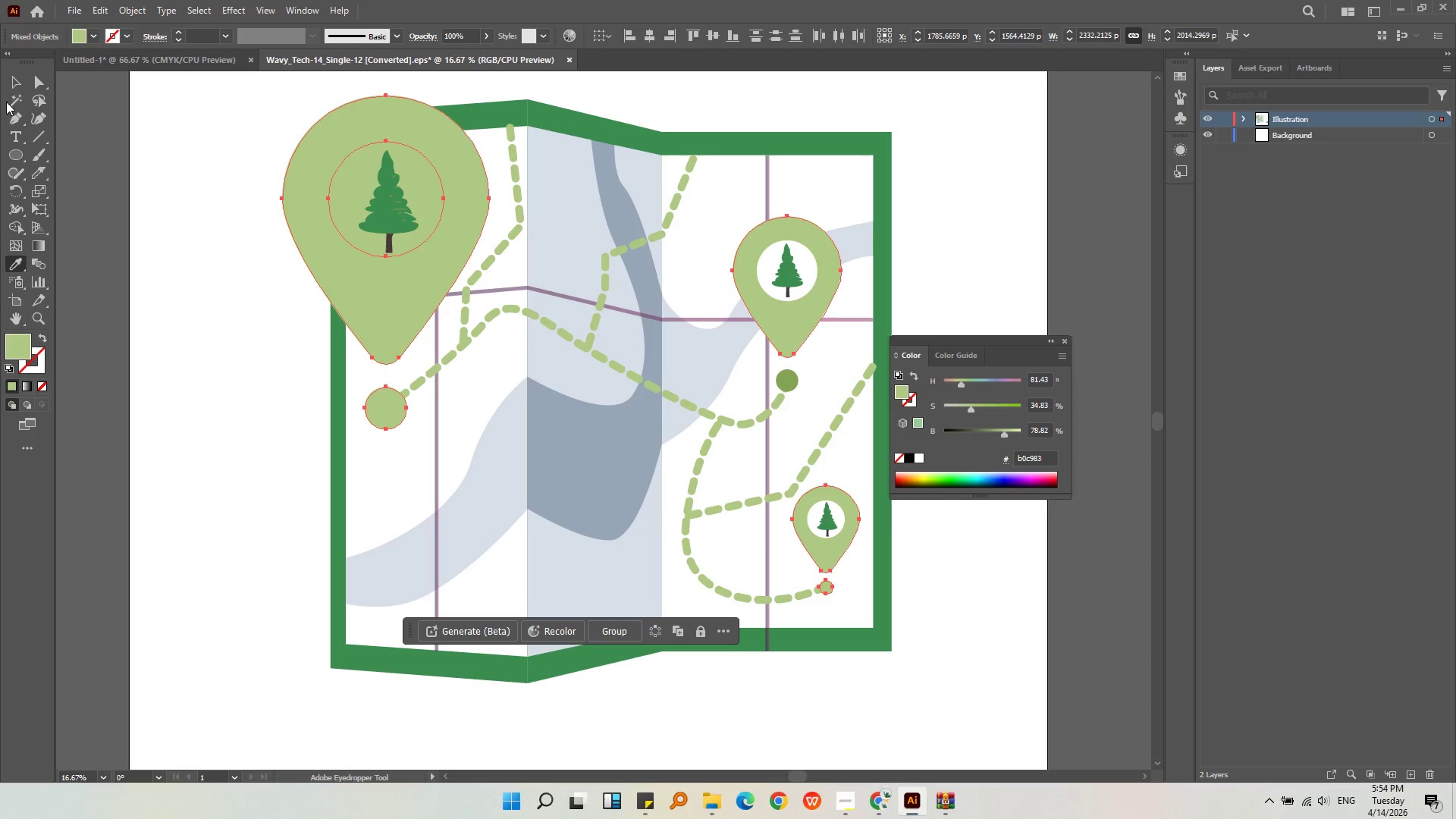 
double_click([92, 144])
 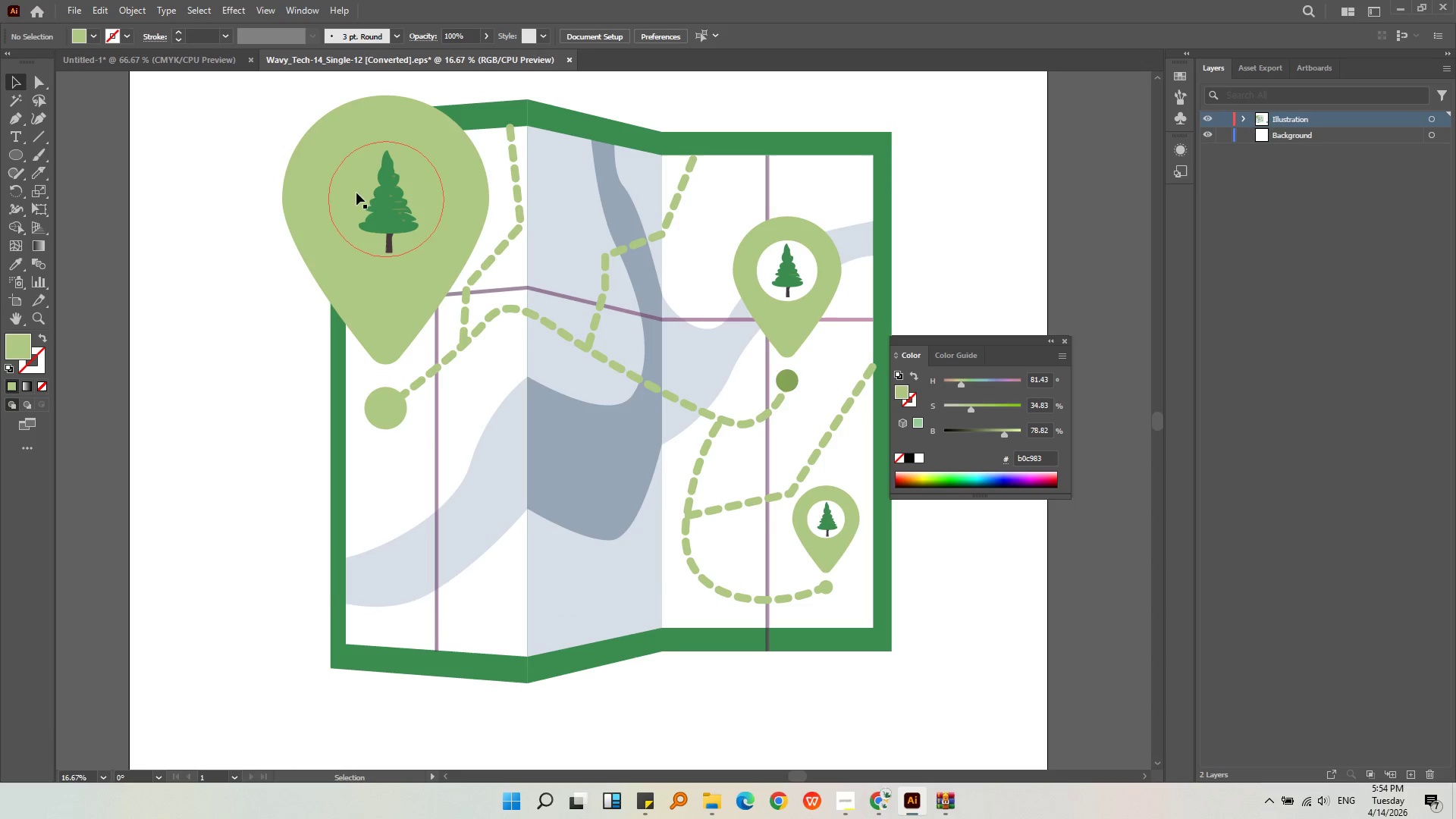 
left_click([344, 175])
 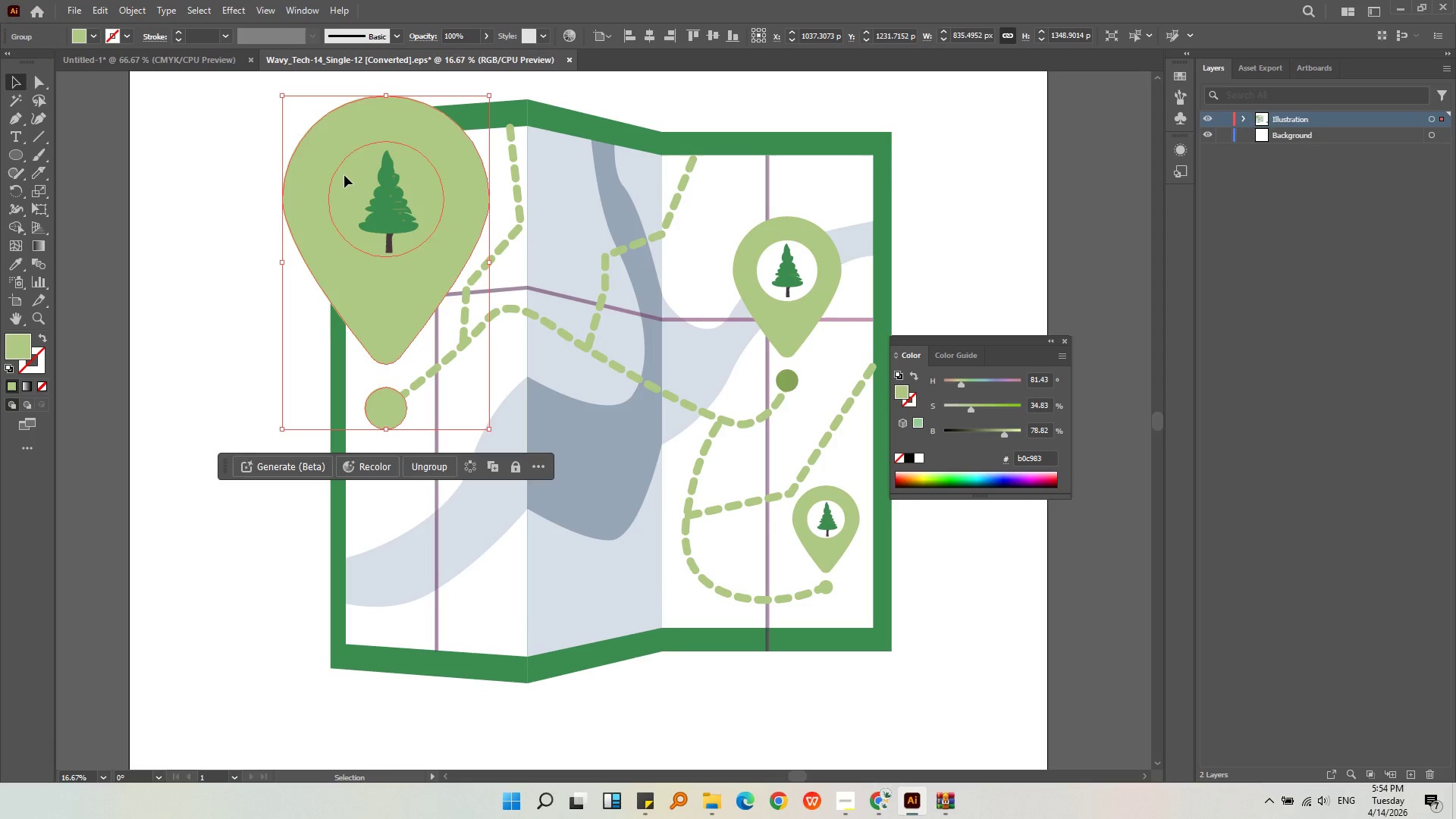 
double_click([344, 175])
 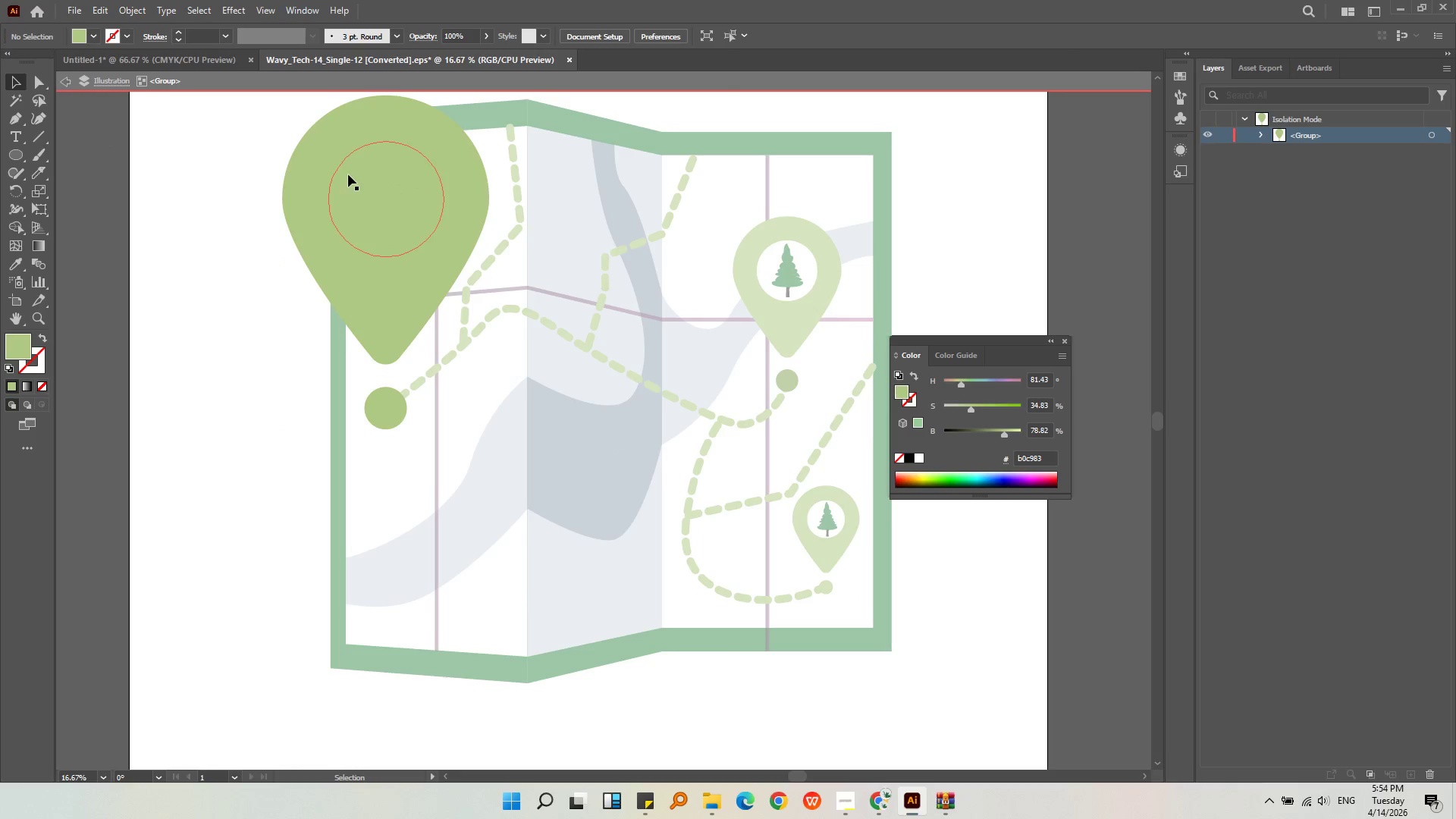 
triple_click([348, 174])
 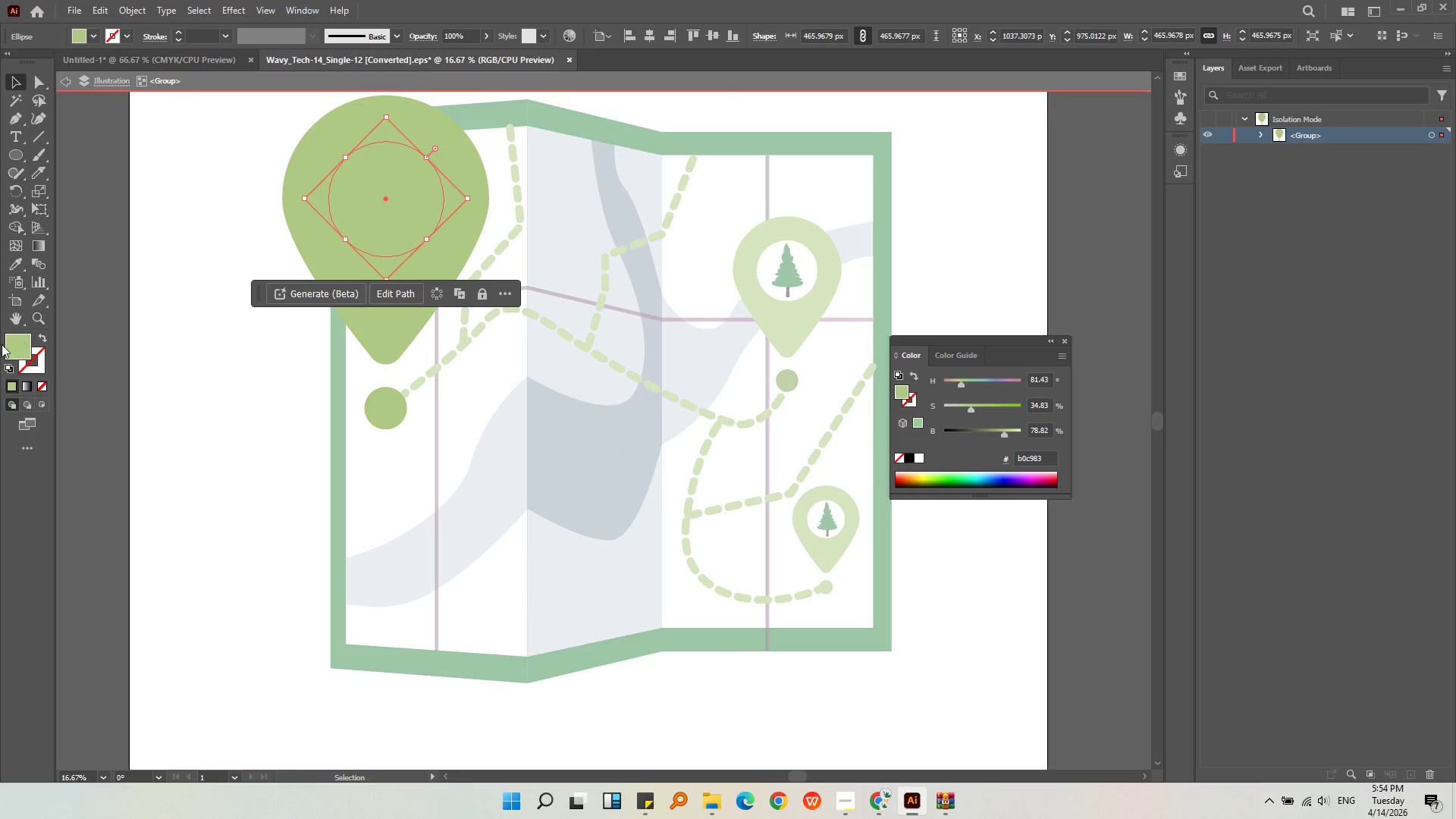 
double_click([7, 342])
 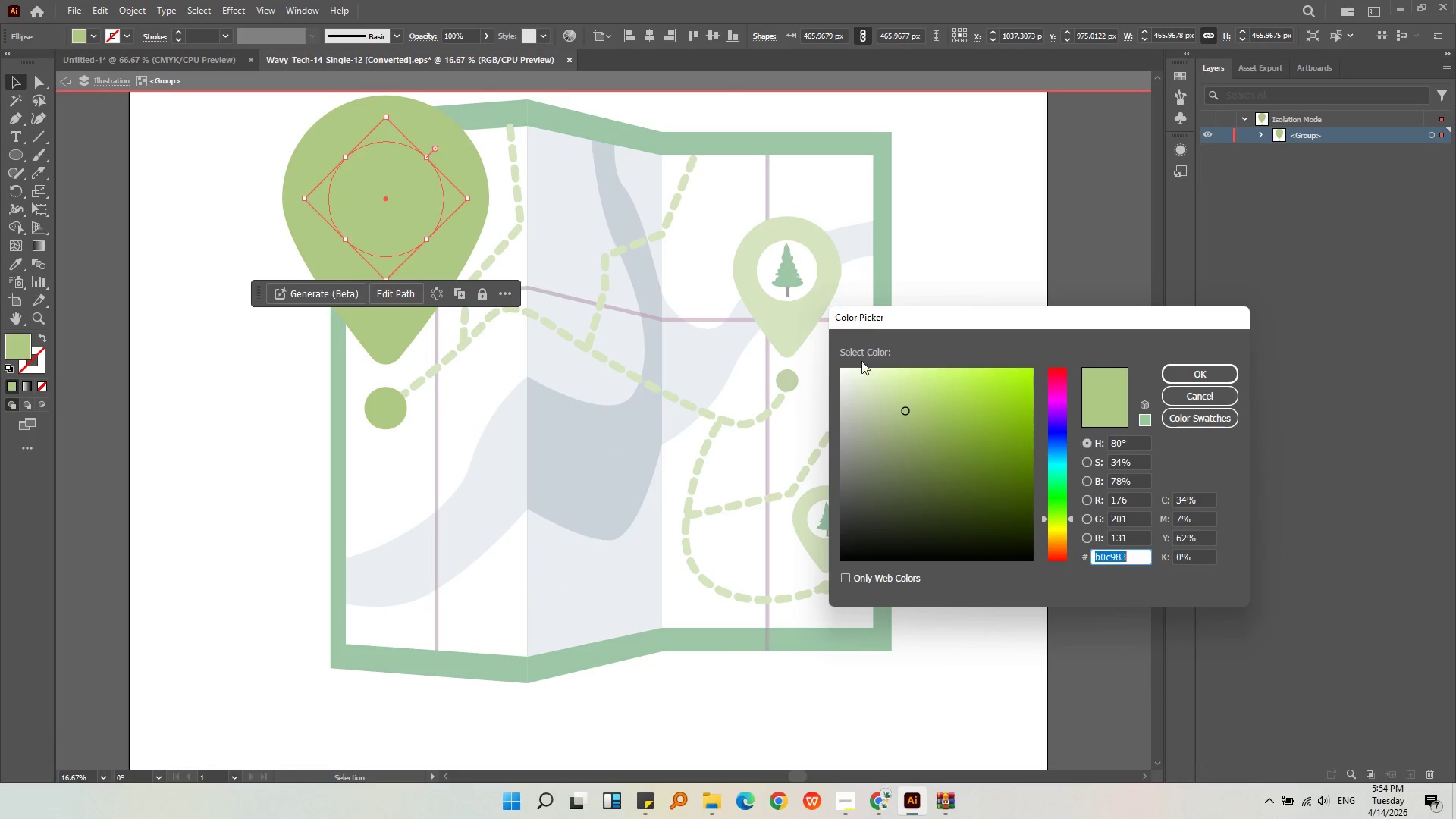 
left_click_drag(start_coordinate=[866, 373], to_coordinate=[827, 365])
 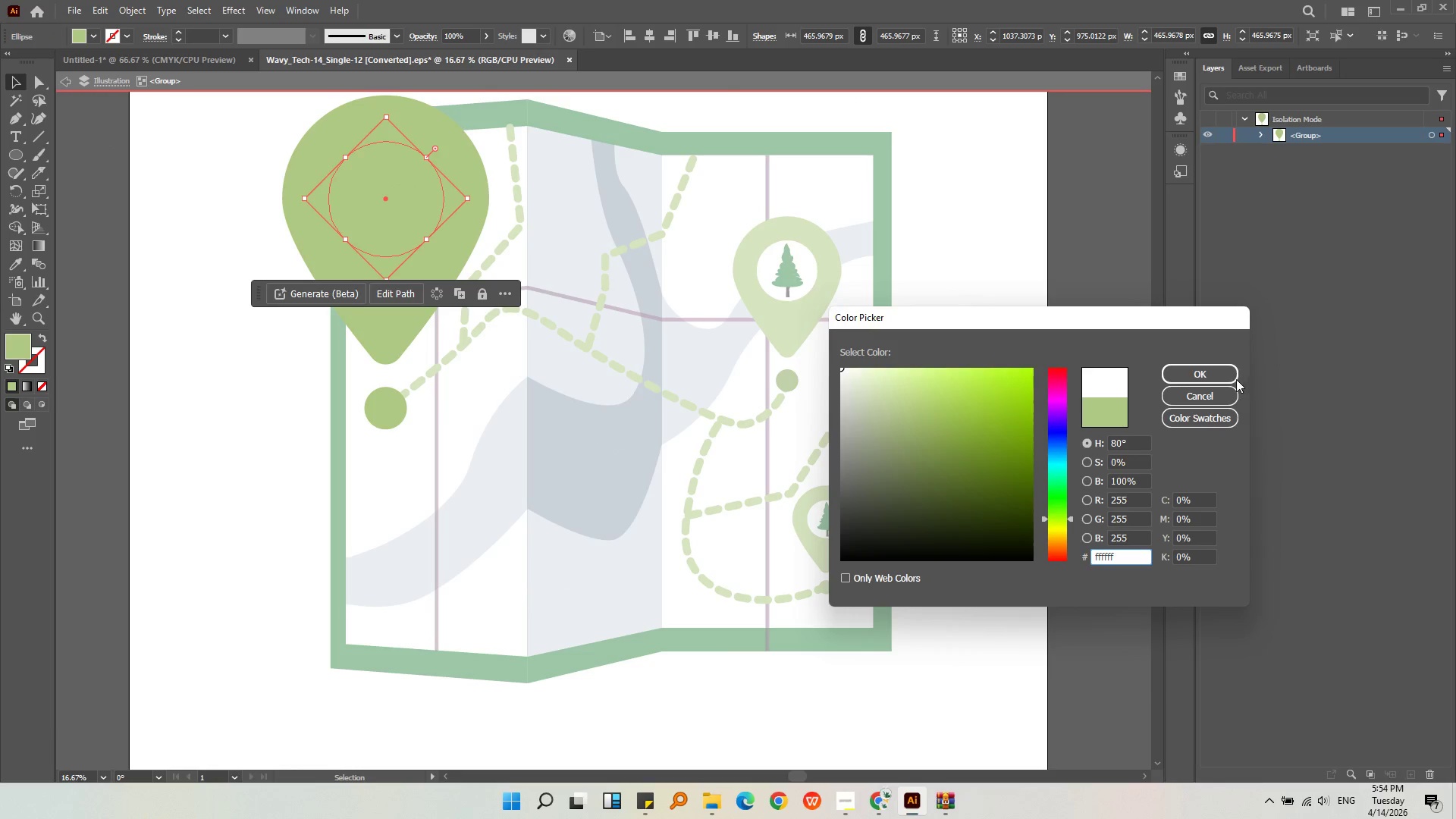 
double_click([1214, 378])
 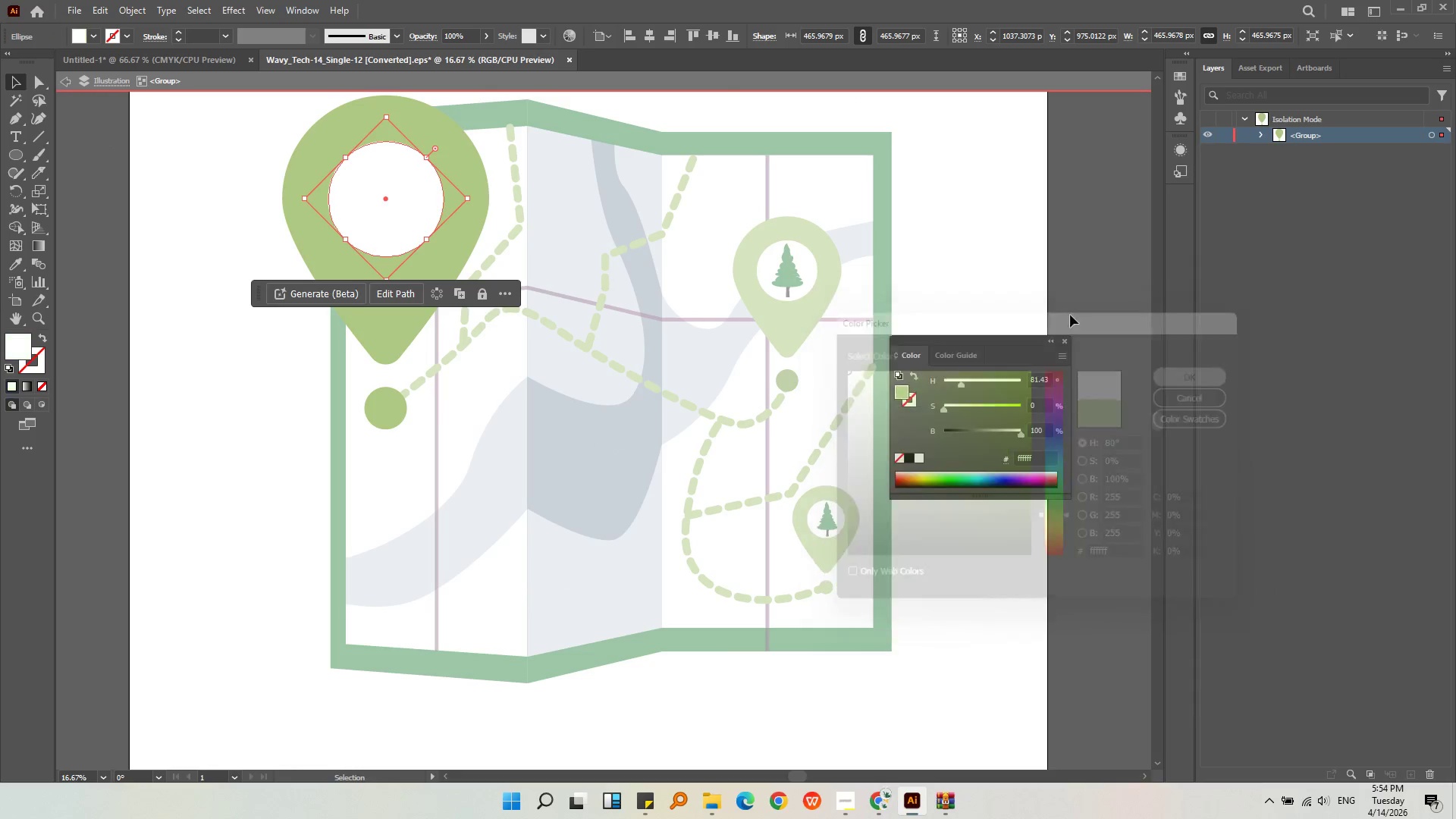 
triple_click([1037, 265])
 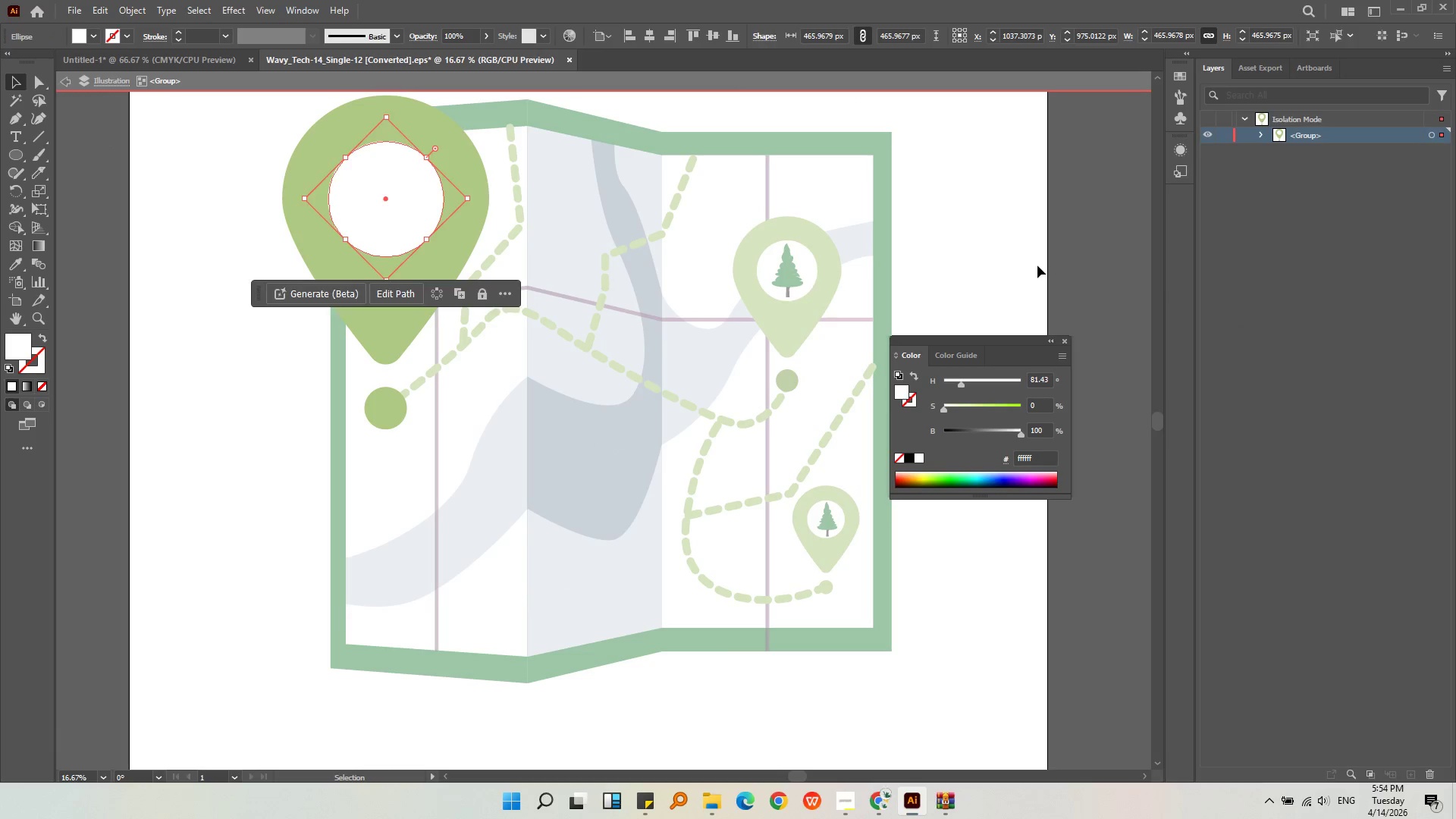 
triple_click([1037, 265])
 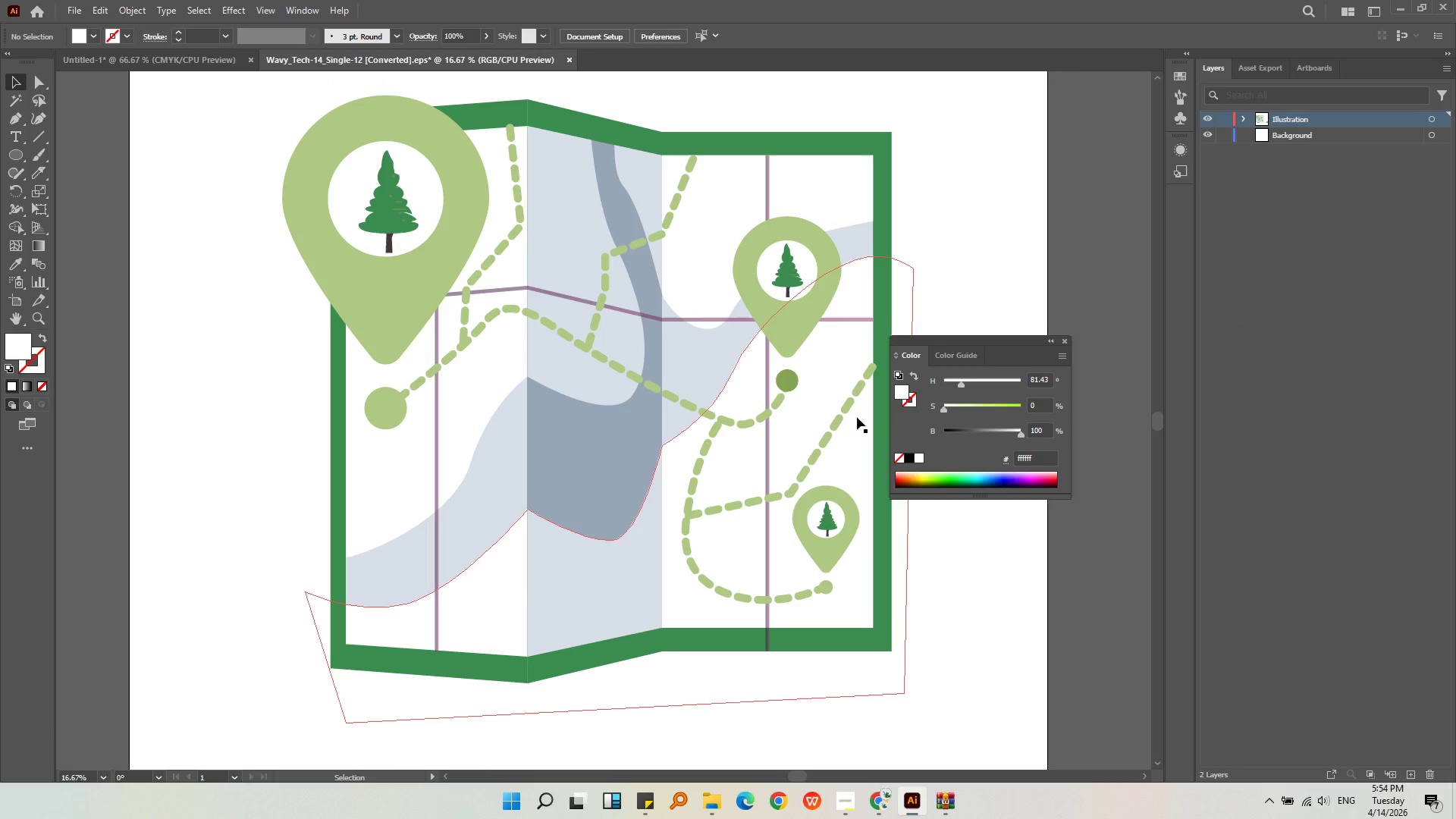 
left_click([935, 618])
 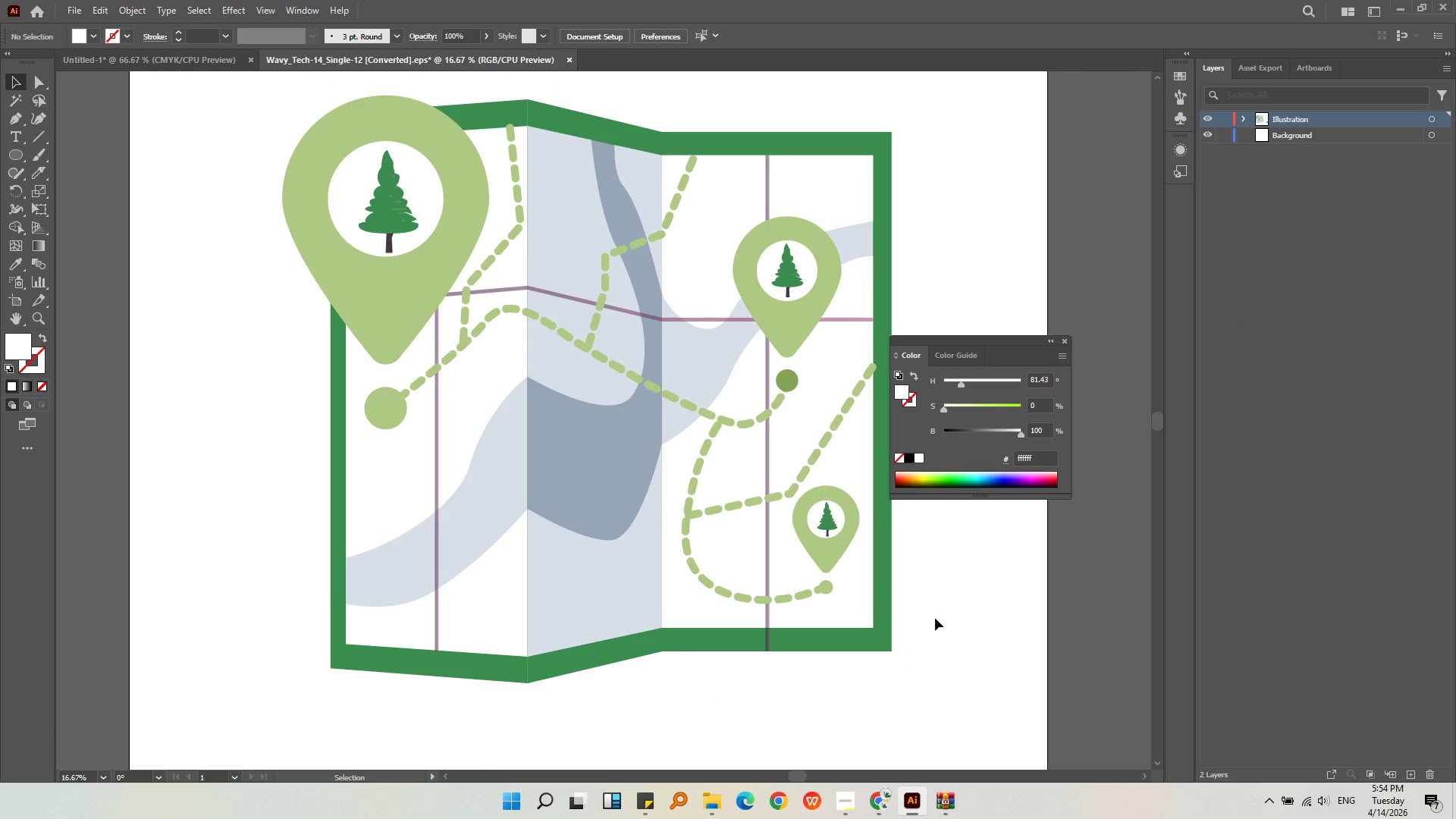 
key(Alt+AltLeft)
 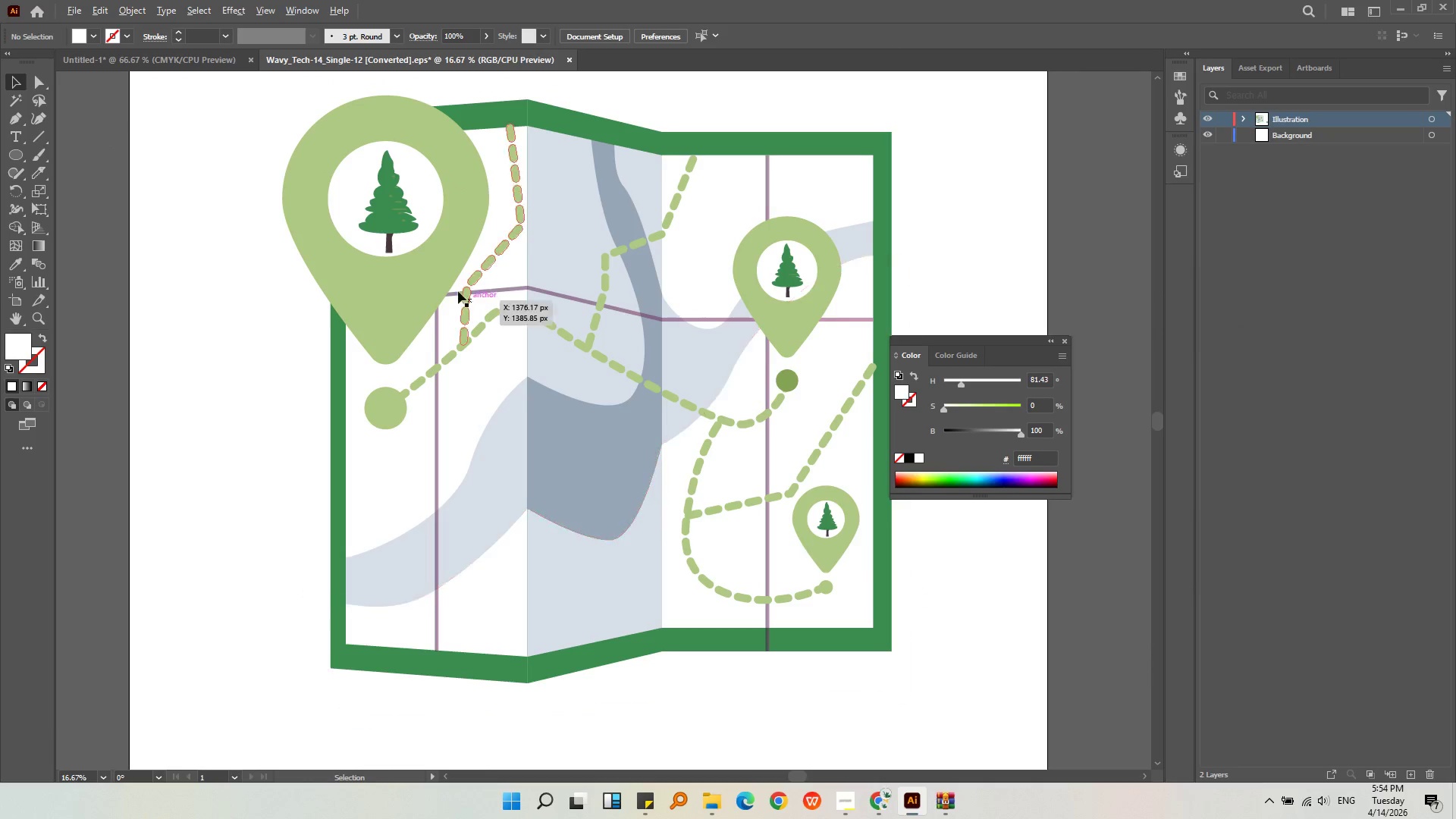 
left_click([745, 478])
 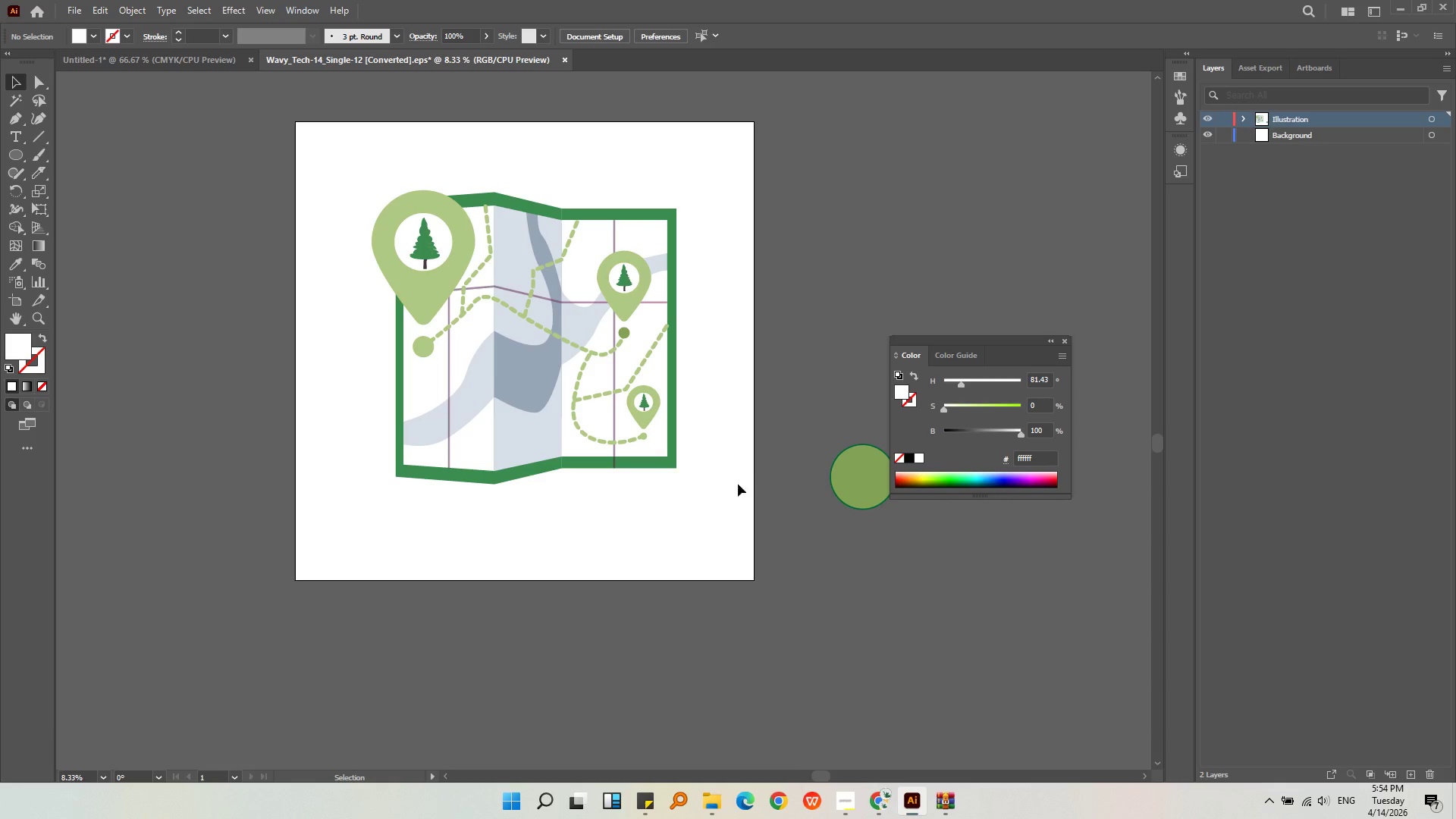 
scroll: coordinate [463, 283], scroll_direction: down, amount: 2.0
 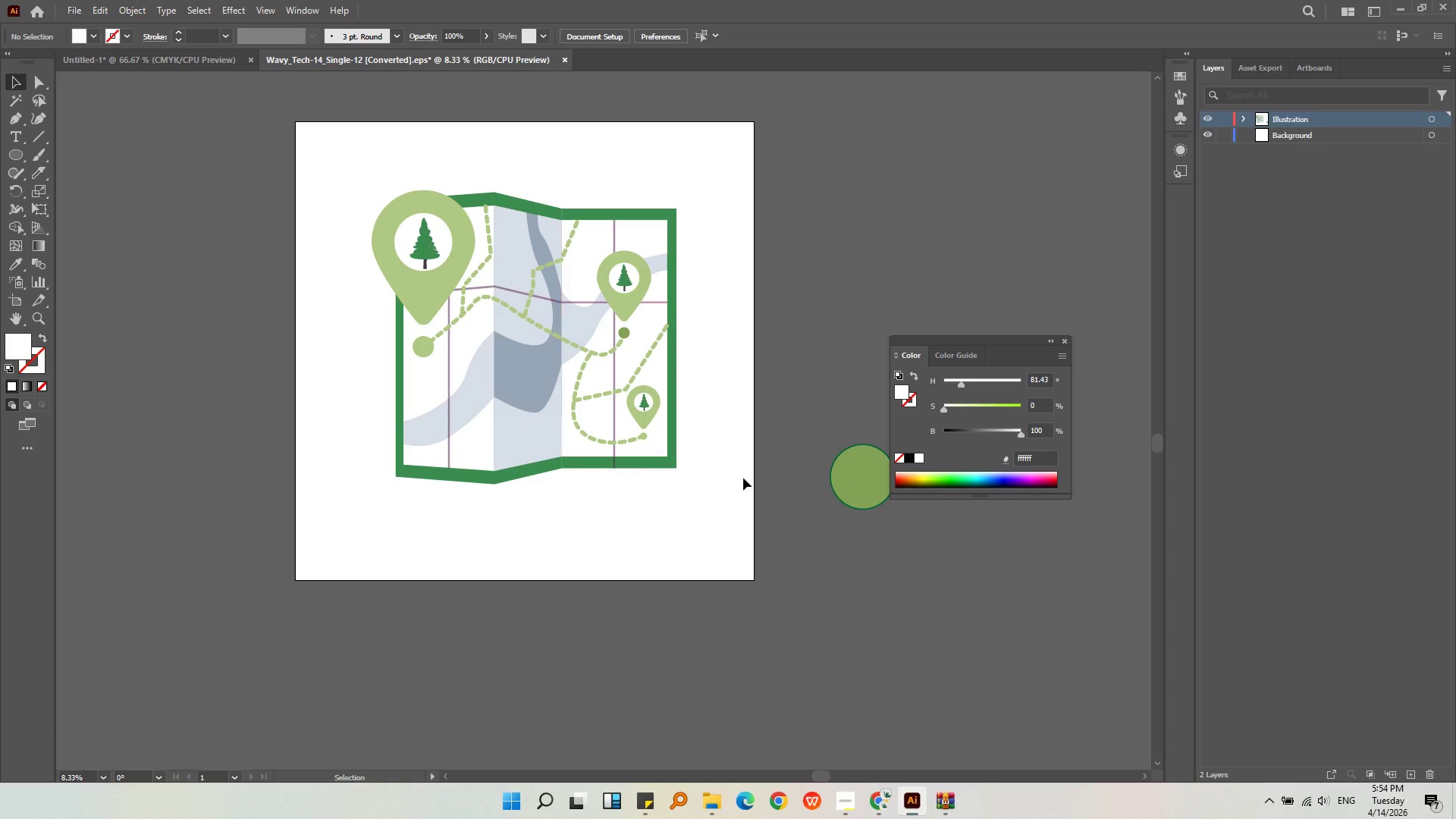 
left_click_drag(start_coordinate=[720, 505], to_coordinate=[315, 155])
 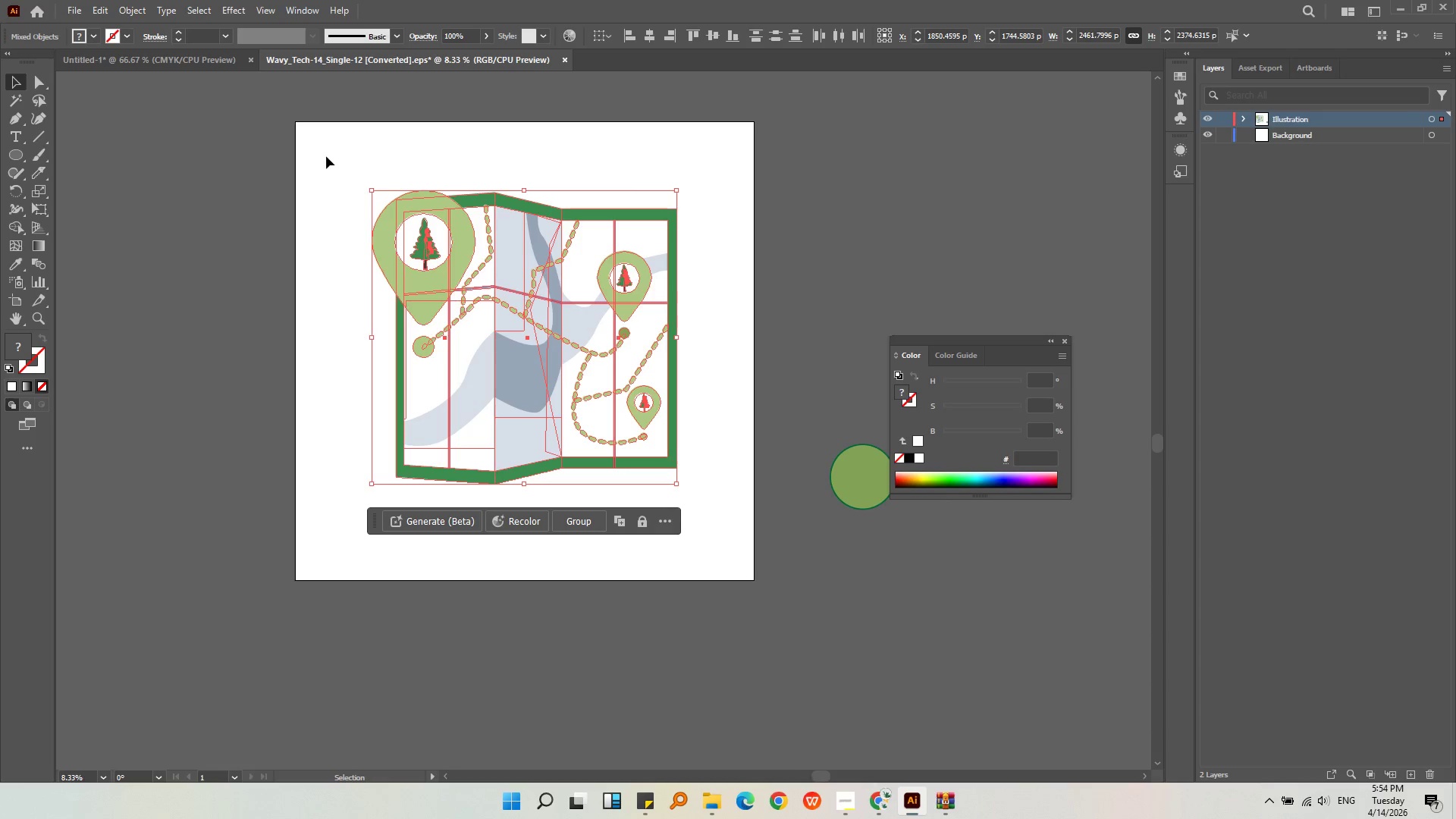 
key(Control+G)
 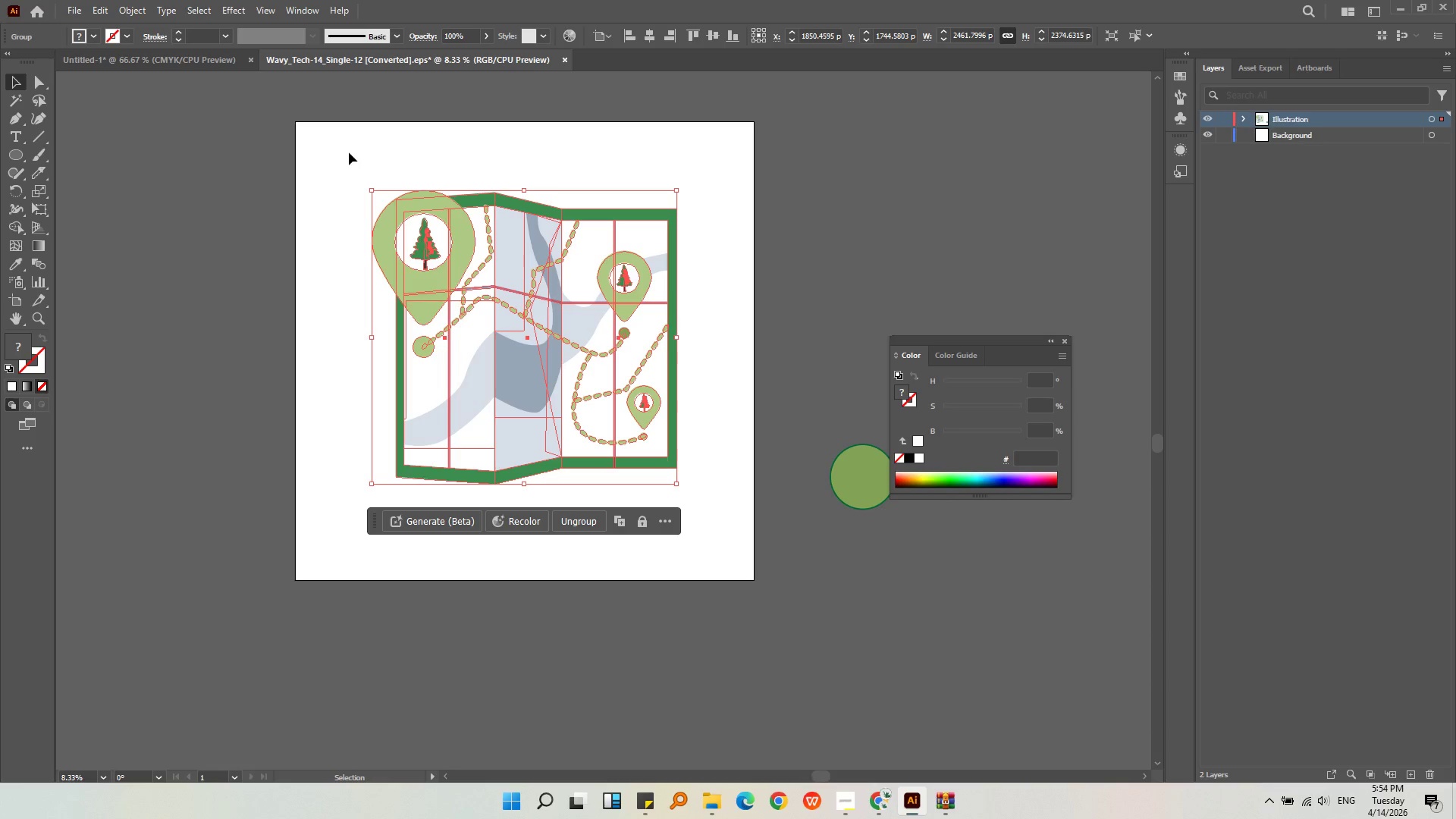 
key(Control+C)
 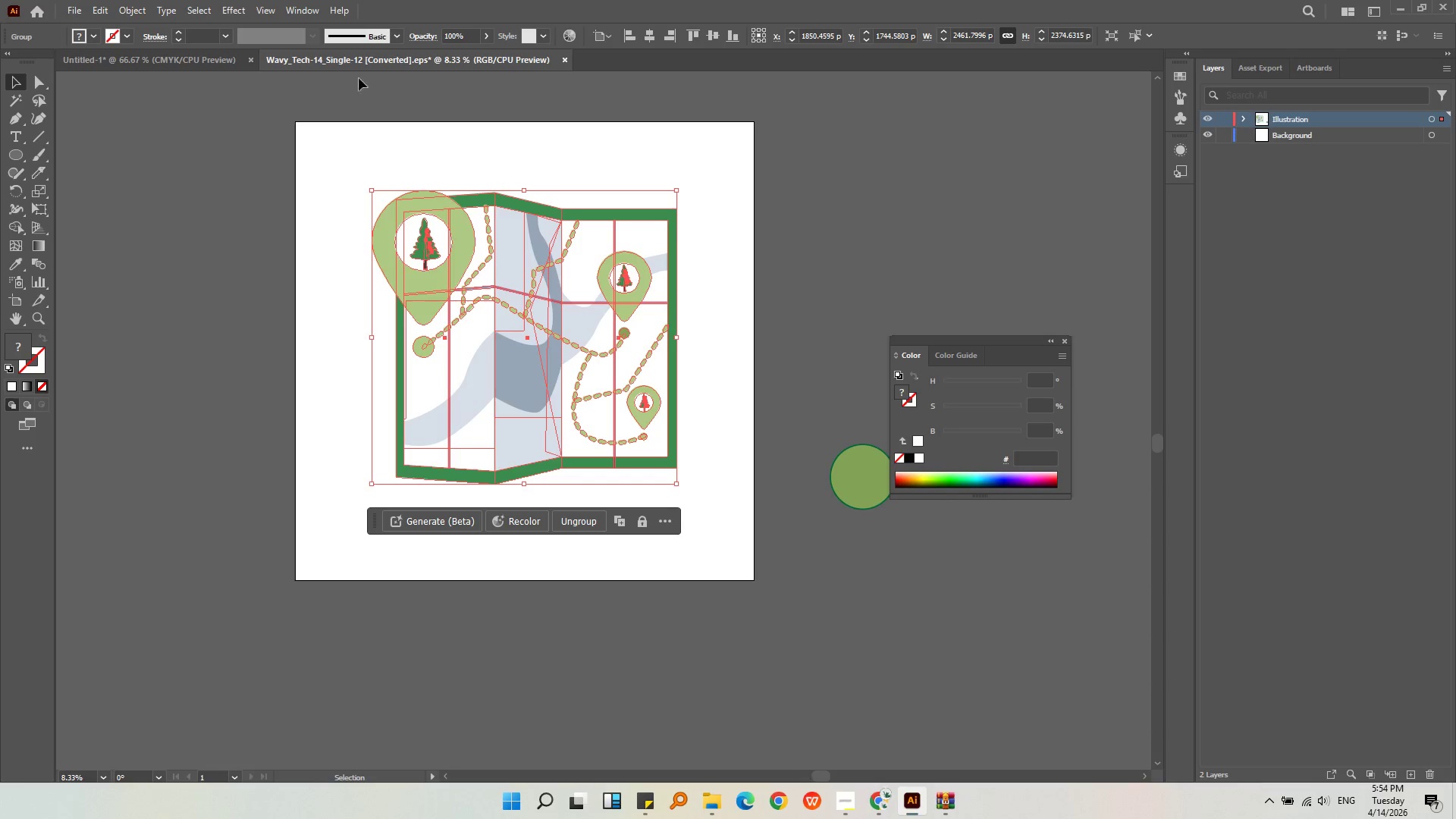 
left_click([191, 69])
 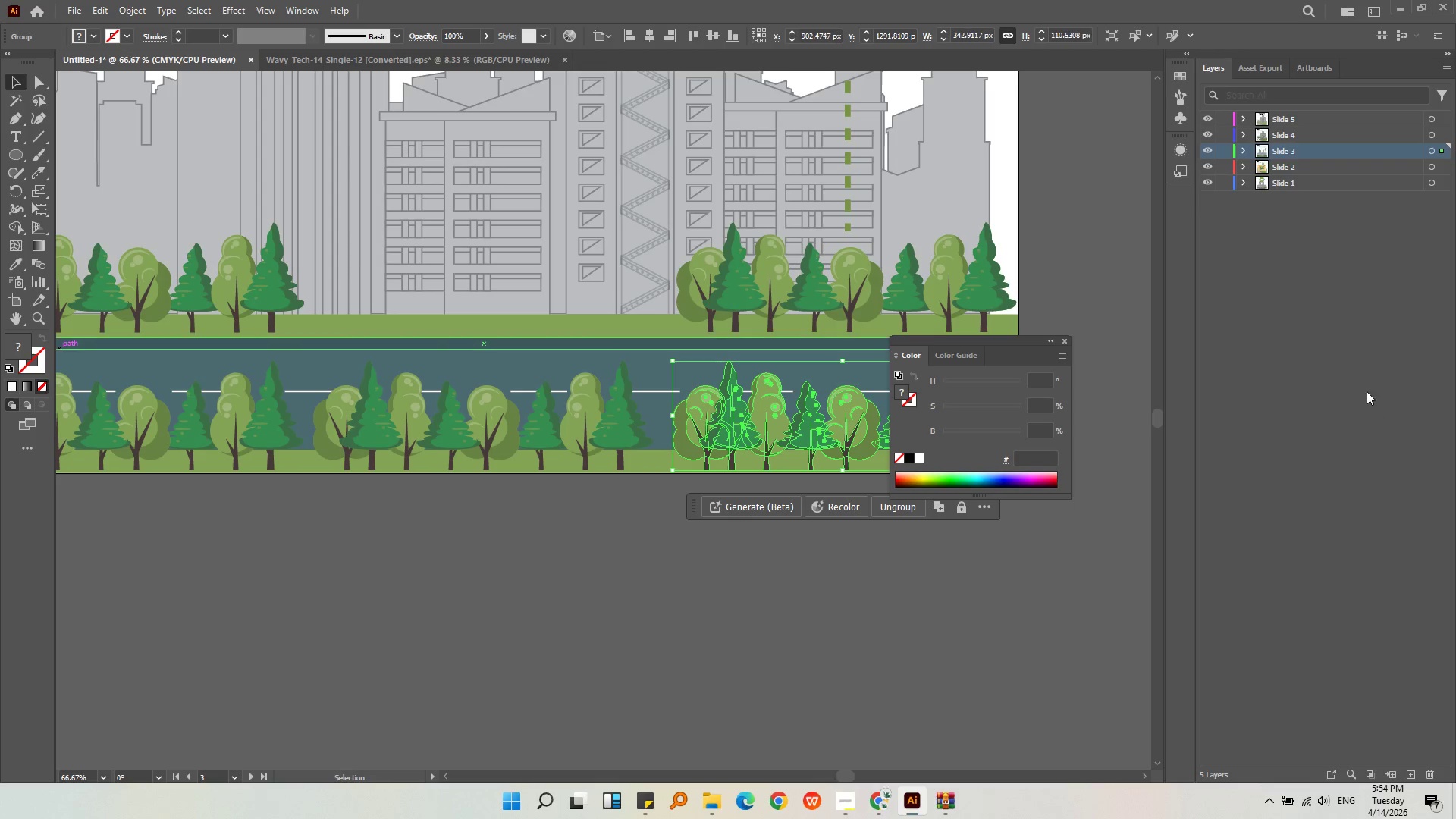 
left_click([1295, 272])
 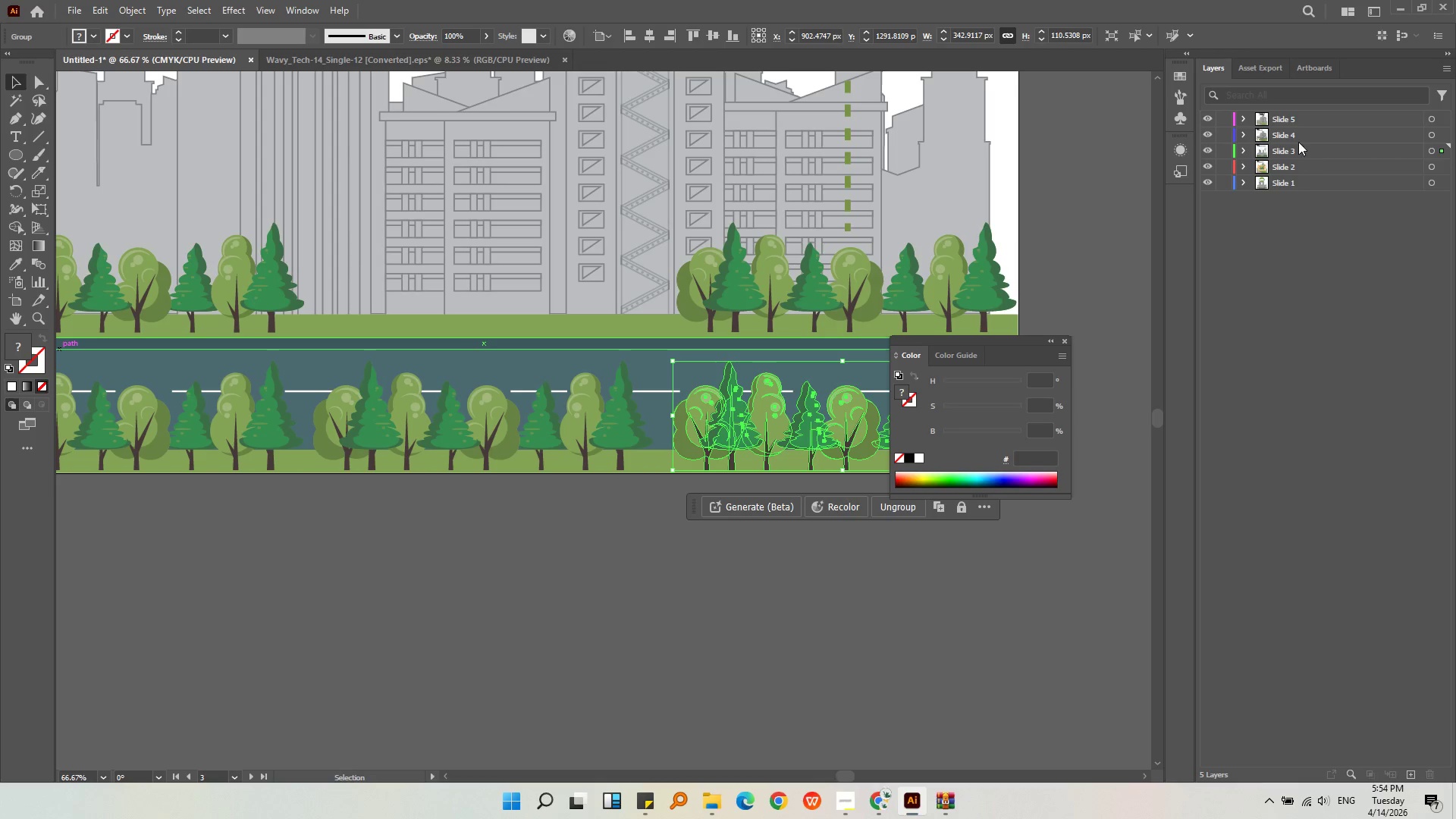 
left_click([1296, 118])
 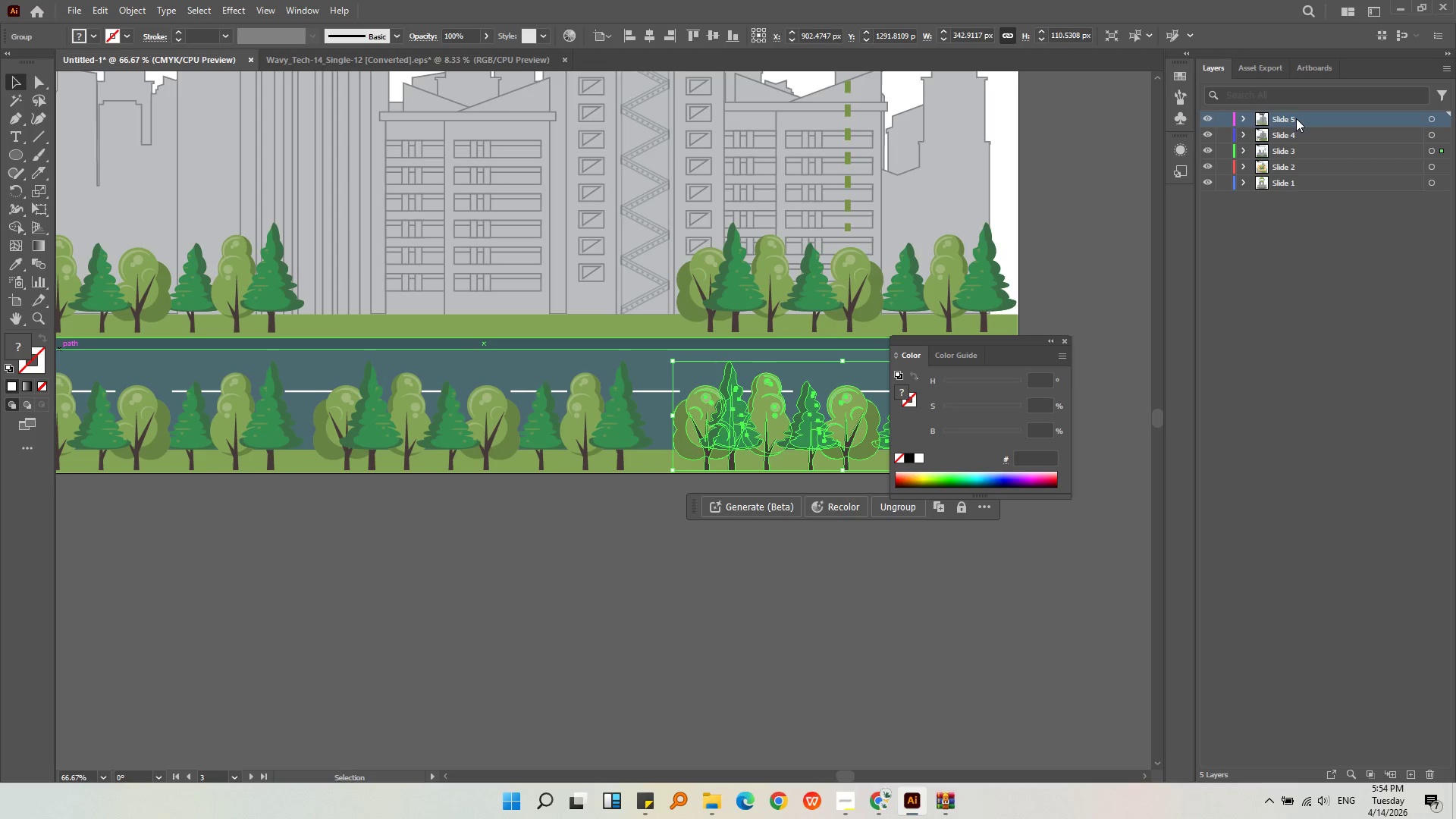 
key(Control+V)
 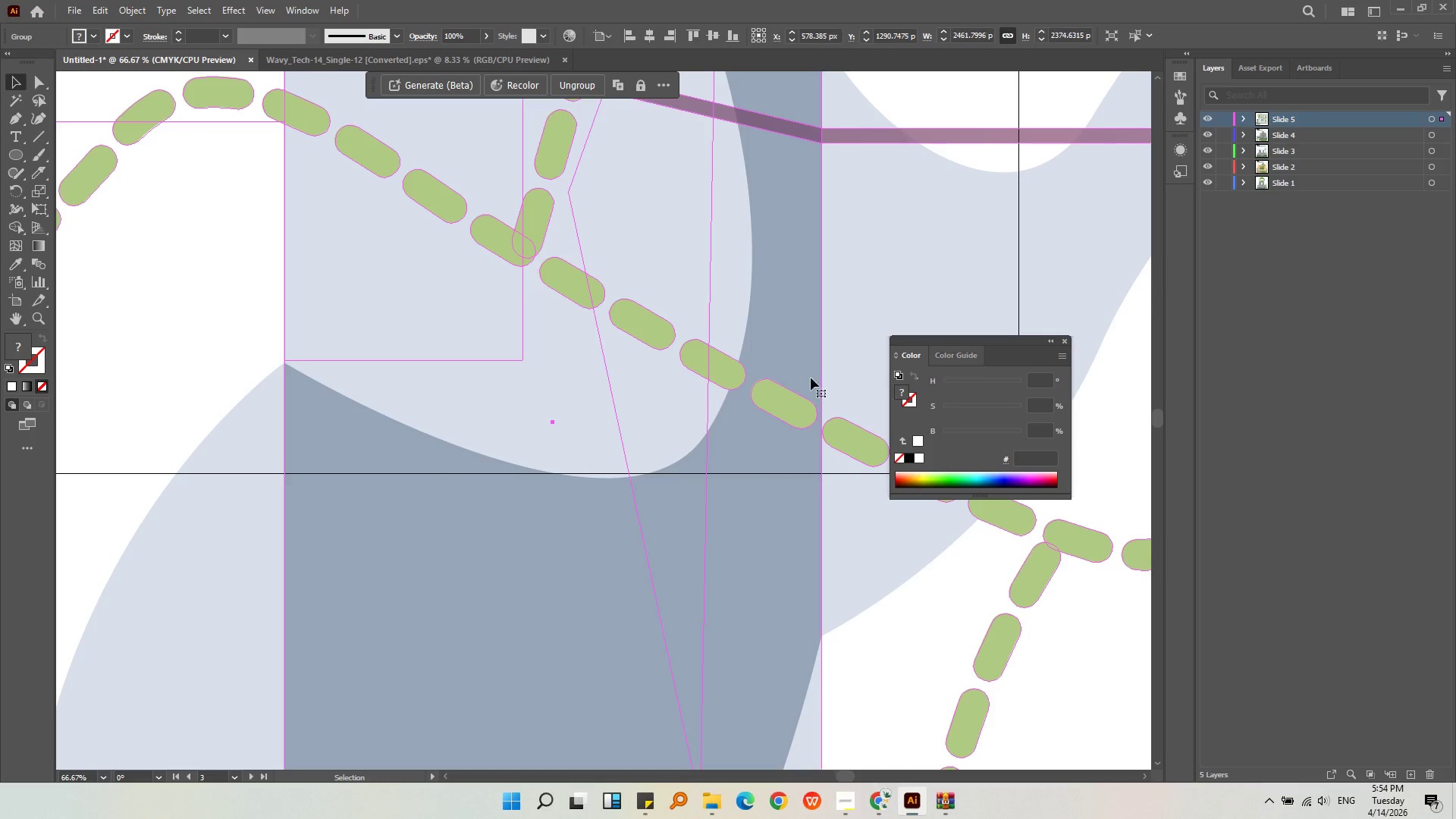 
hold_key(key=AltLeft, duration=0.72)
scroll: coordinate [694, 378], scroll_direction: down, amount: 6.0
 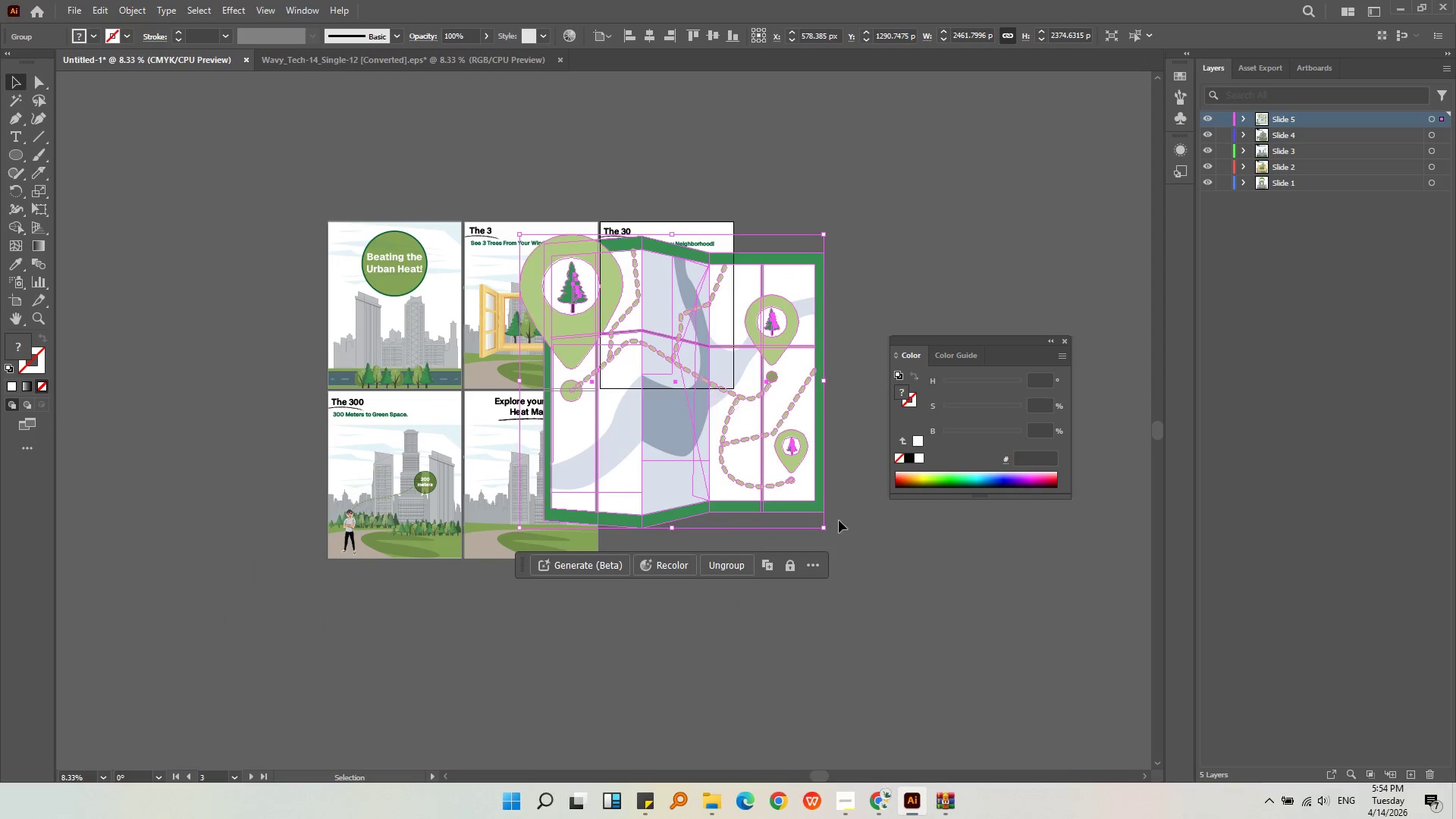 
hold_key(key=ShiftLeft, duration=1.36)
left_click_drag(start_coordinate=[824, 527], to_coordinate=[785, 359])
 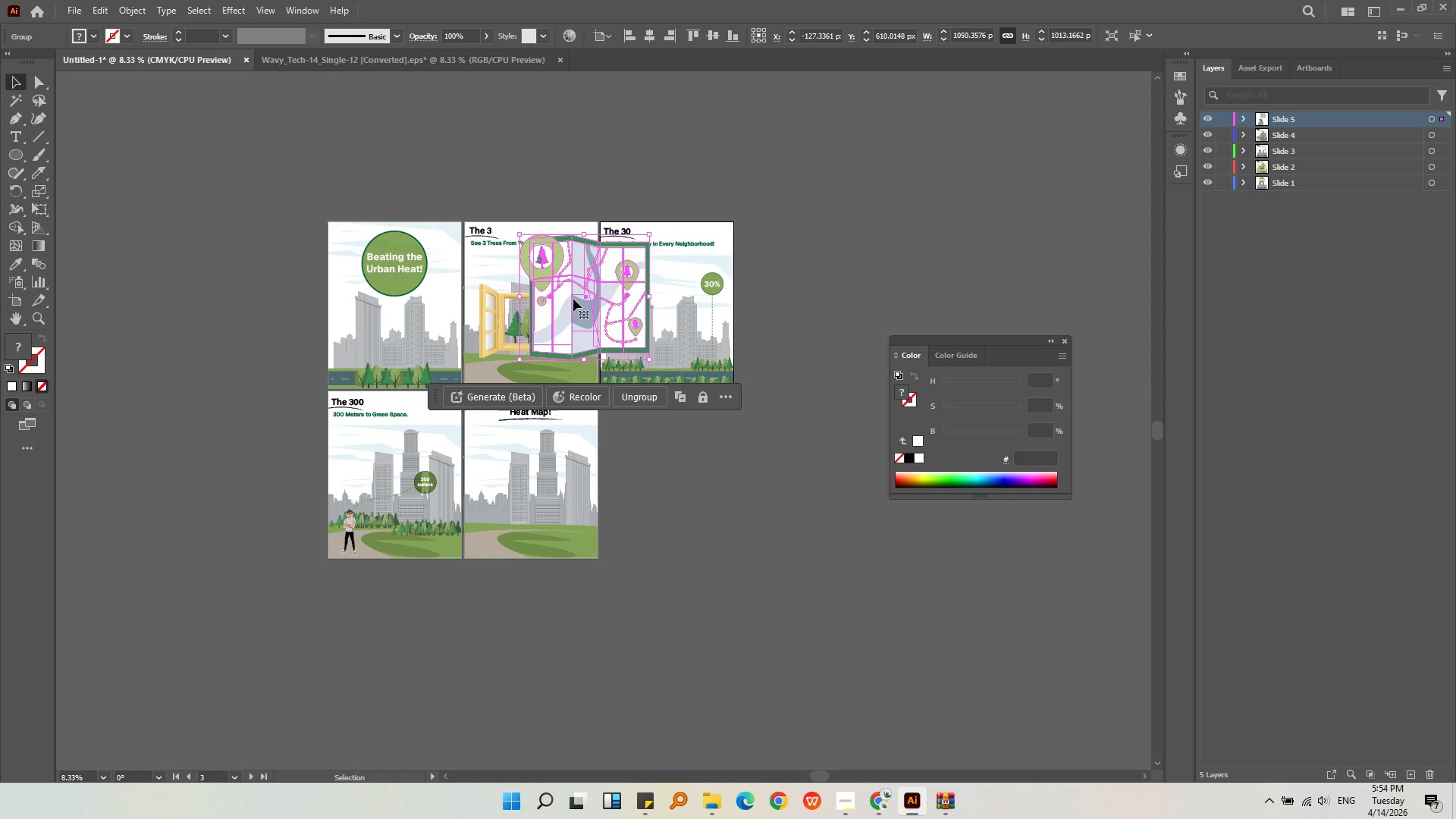 
left_click_drag(start_coordinate=[575, 299], to_coordinate=[687, 532])
 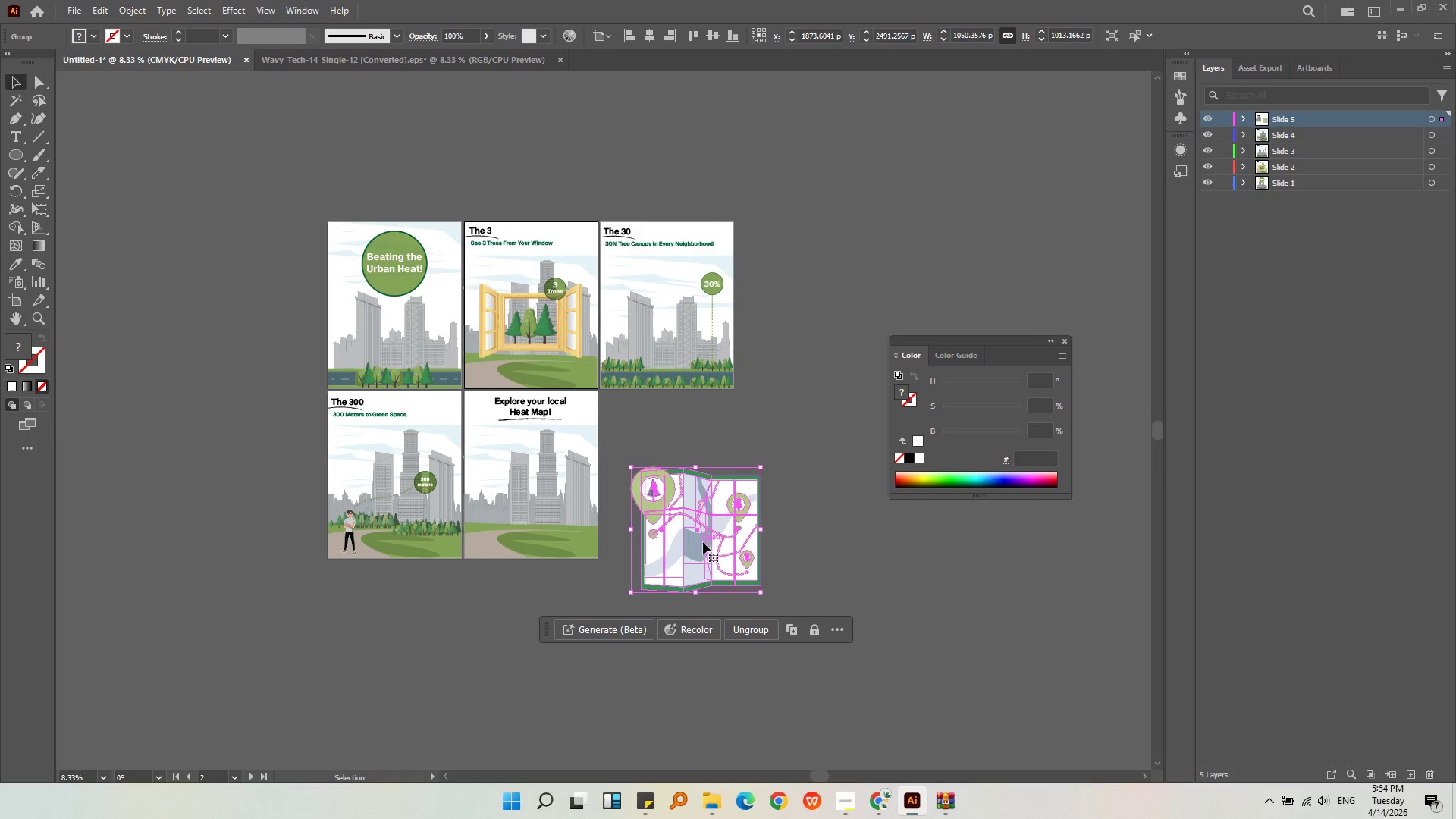 
key(Alt+AltLeft)
 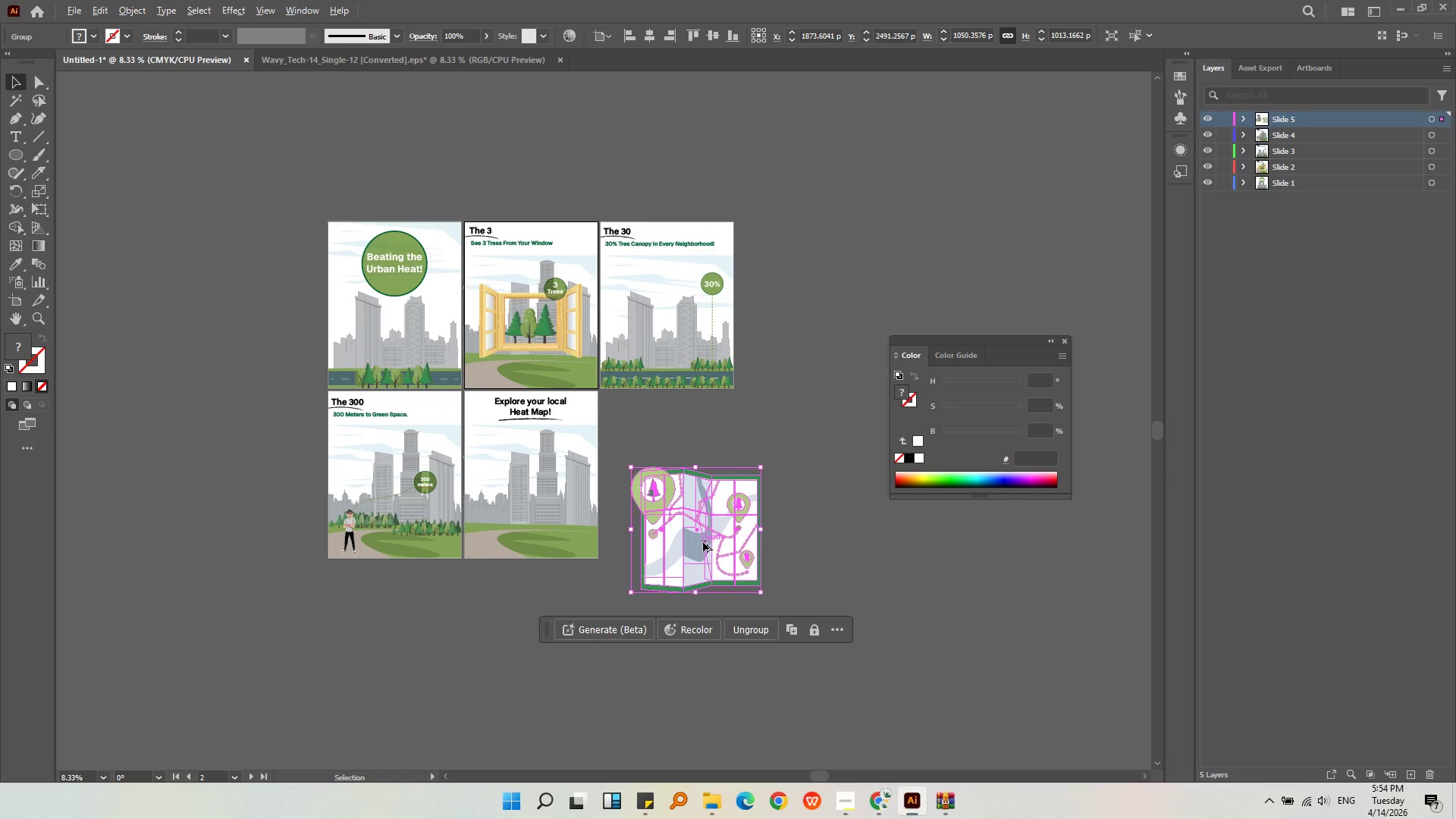 
hold_key(key=ShiftLeft, duration=0.8)
 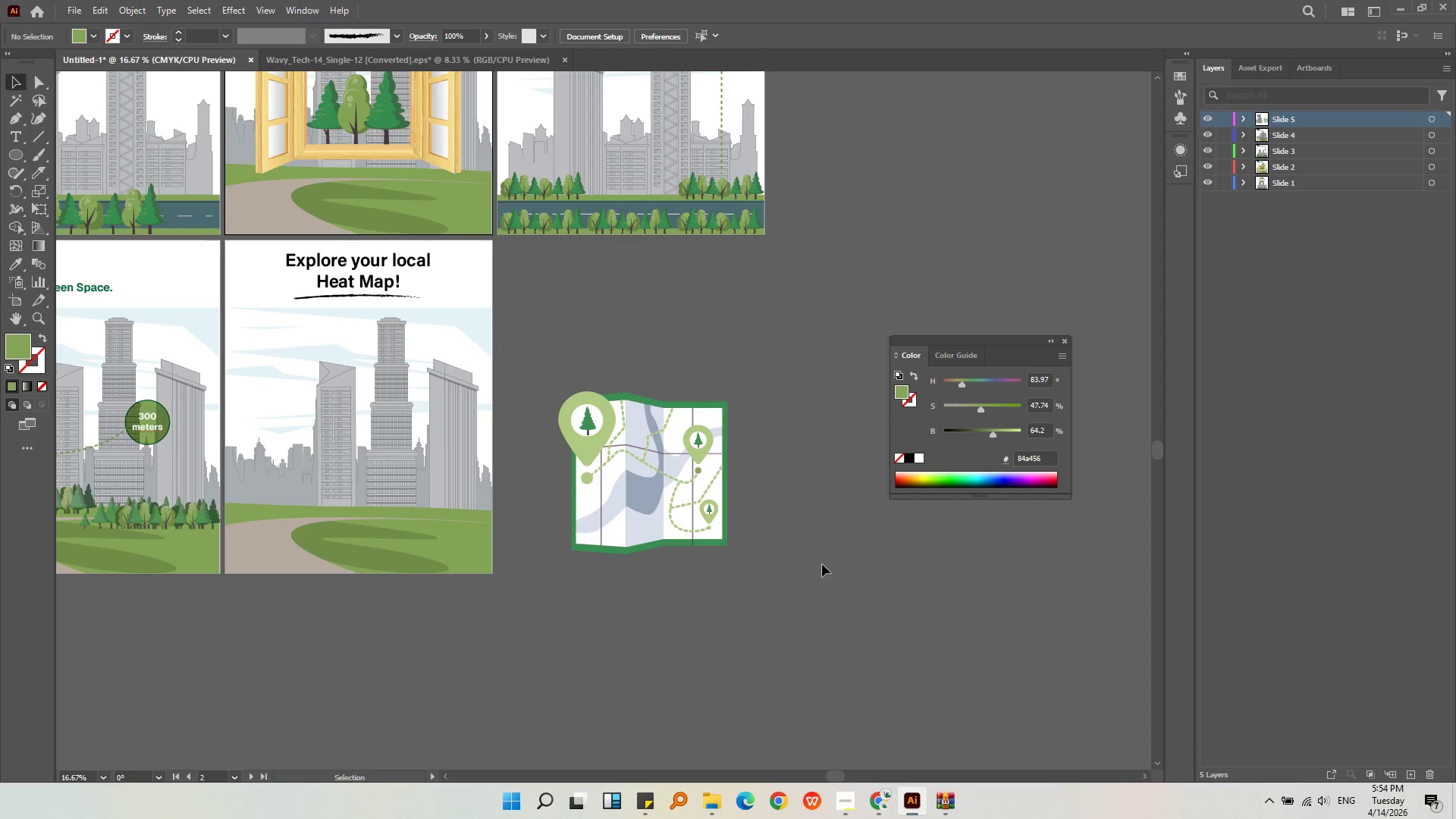 
scroll: coordinate [704, 542], scroll_direction: up, amount: 2.0
 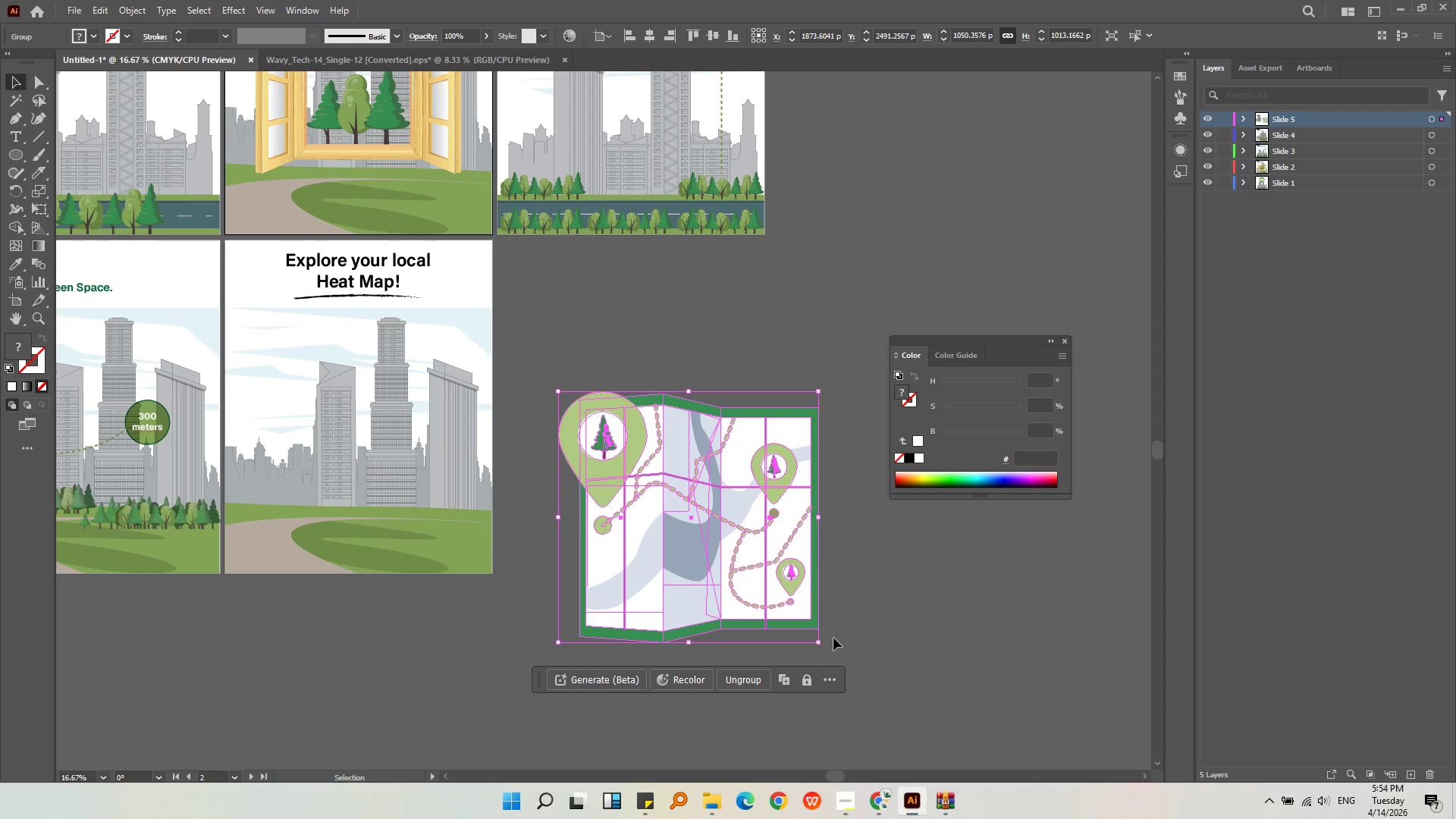 
left_click_drag(start_coordinate=[818, 645], to_coordinate=[805, 554])
 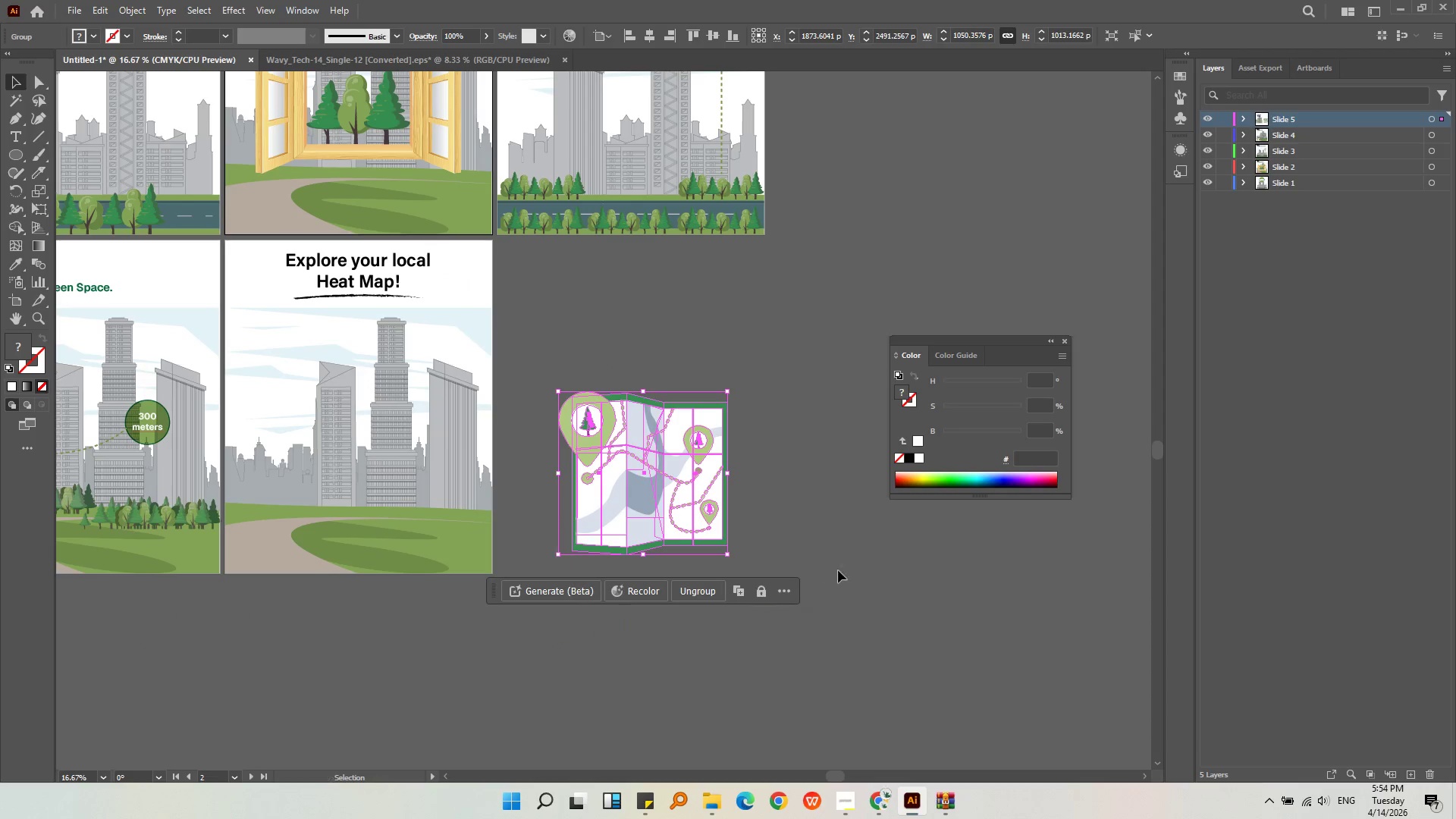 
left_click([840, 571])
 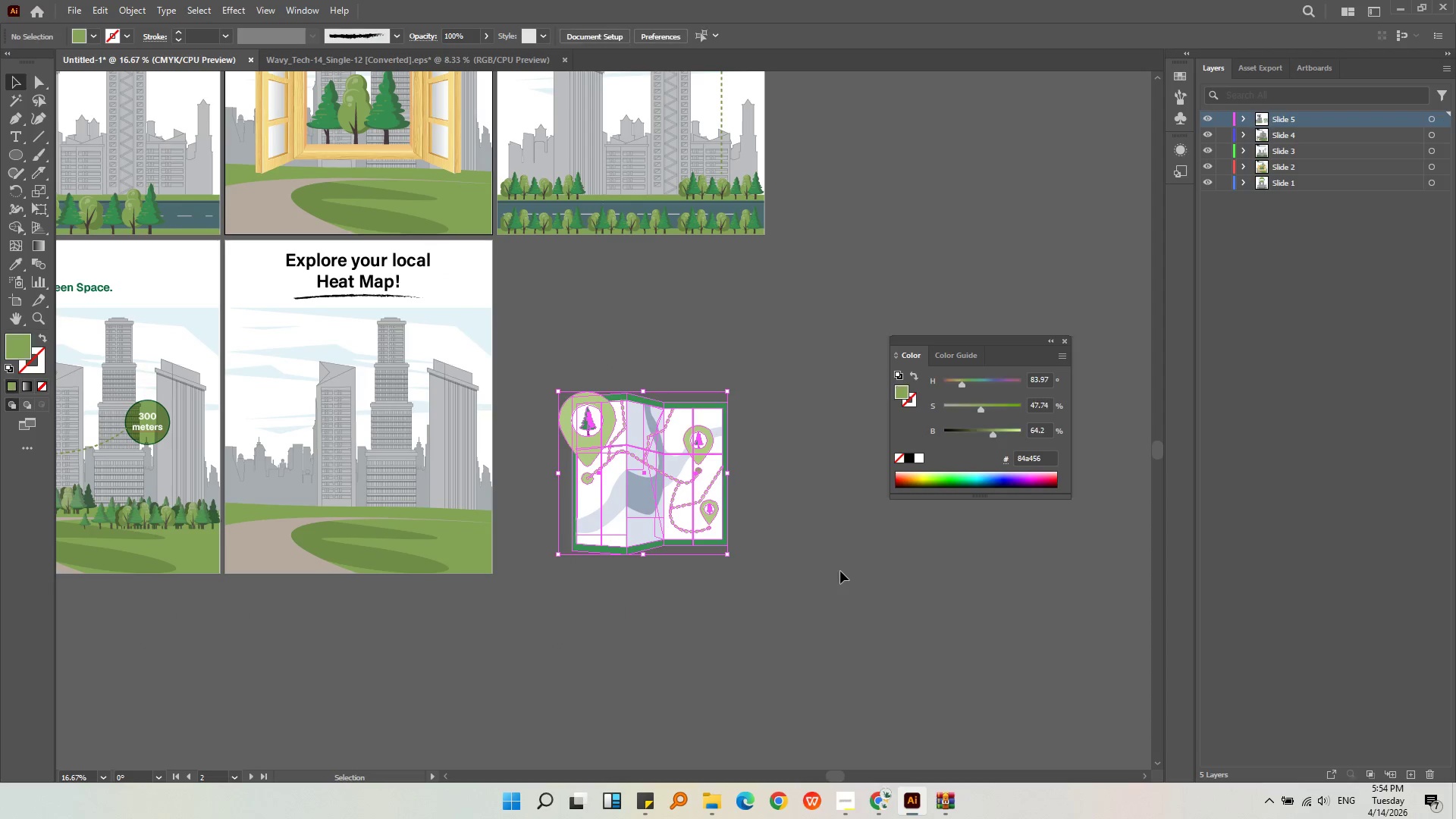 
hold_key(key=AltLeft, duration=0.33)
scroll: coordinate [767, 519], scroll_direction: down, amount: 1.0
 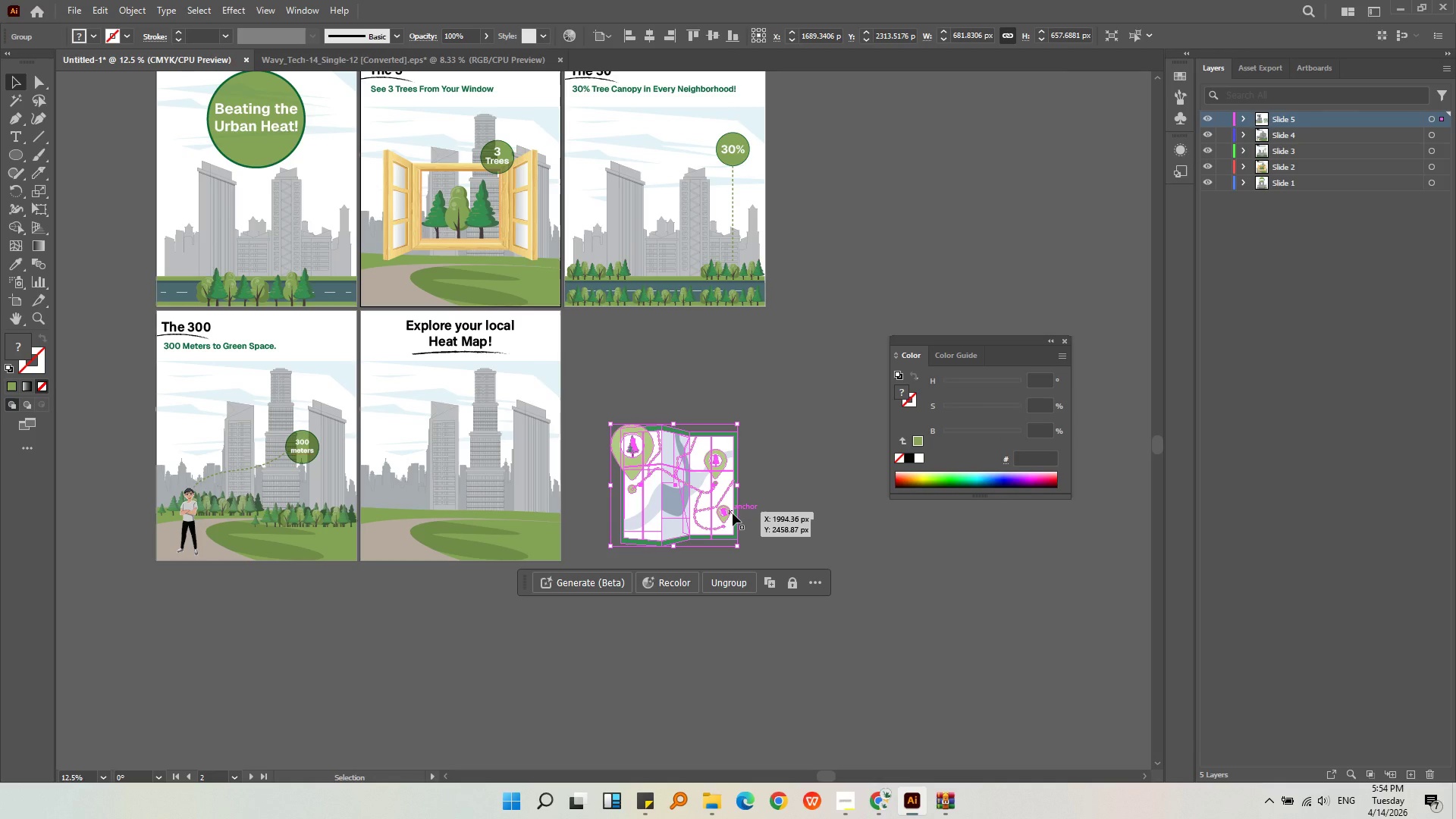 
hold_key(key=ShiftLeft, duration=0.77)
left_click_drag(start_coordinate=[736, 550], to_coordinate=[742, 554])
 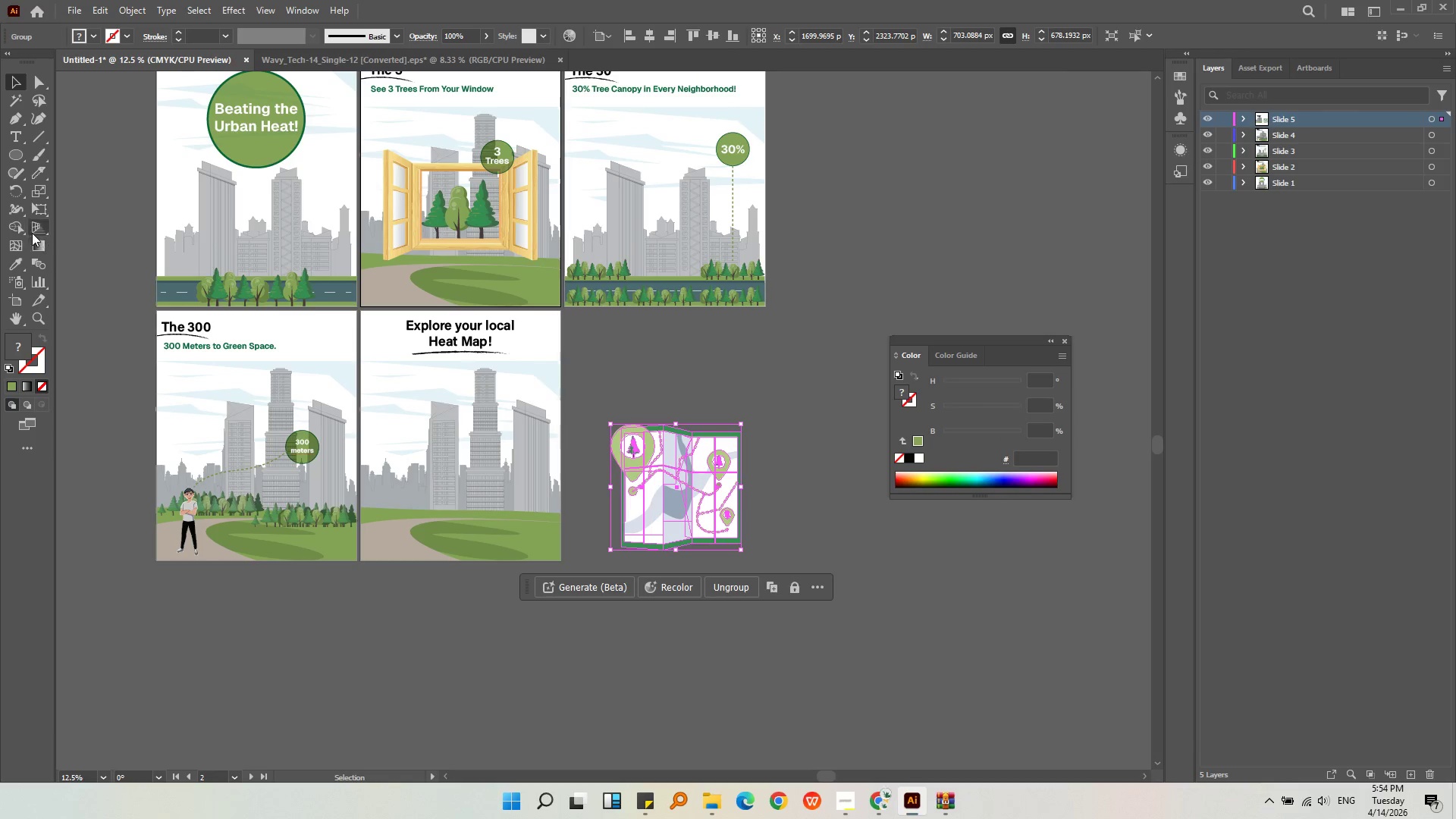 
left_click([17, 196])
 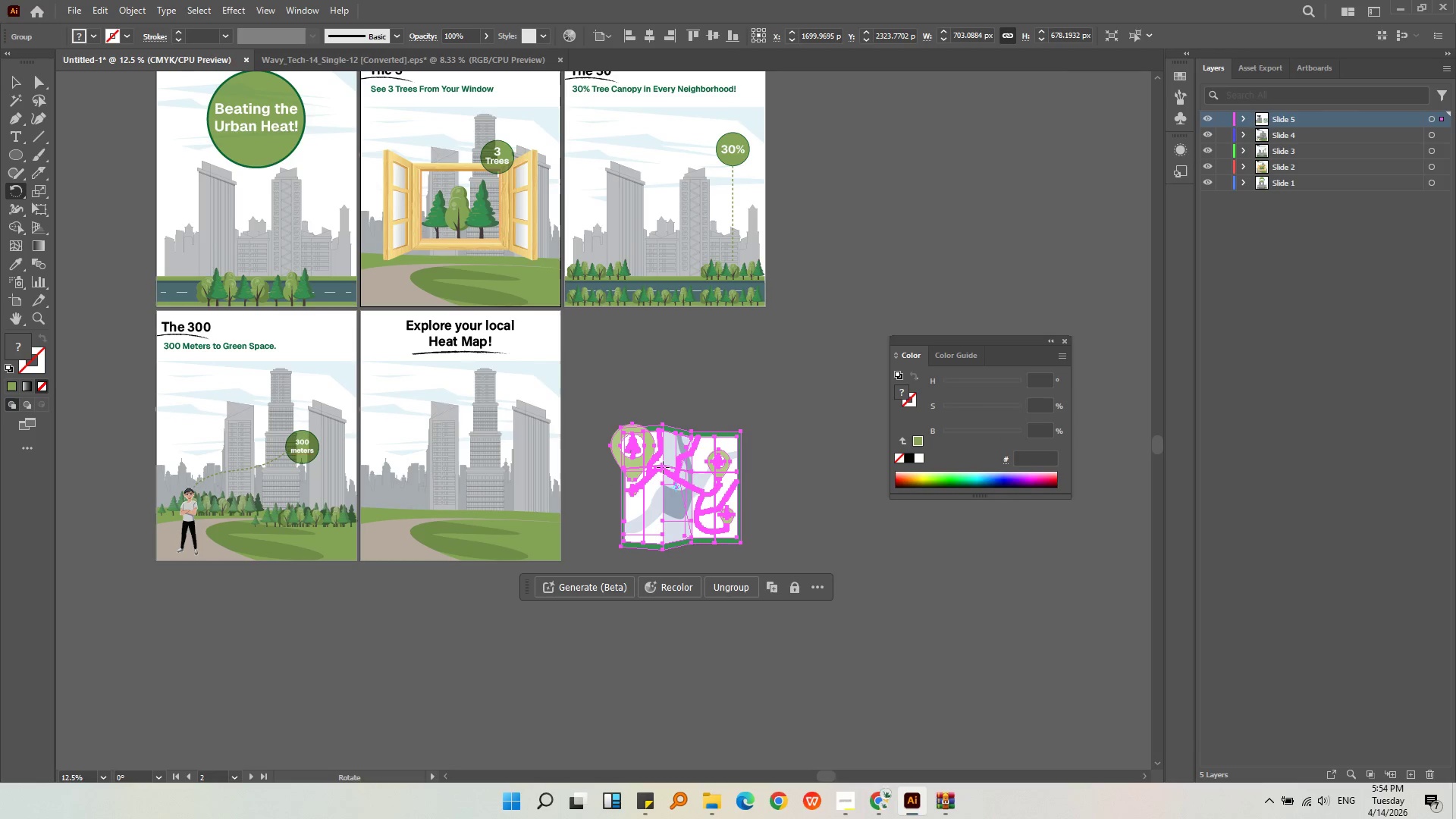 
left_click_drag(start_coordinate=[709, 510], to_coordinate=[737, 499])
 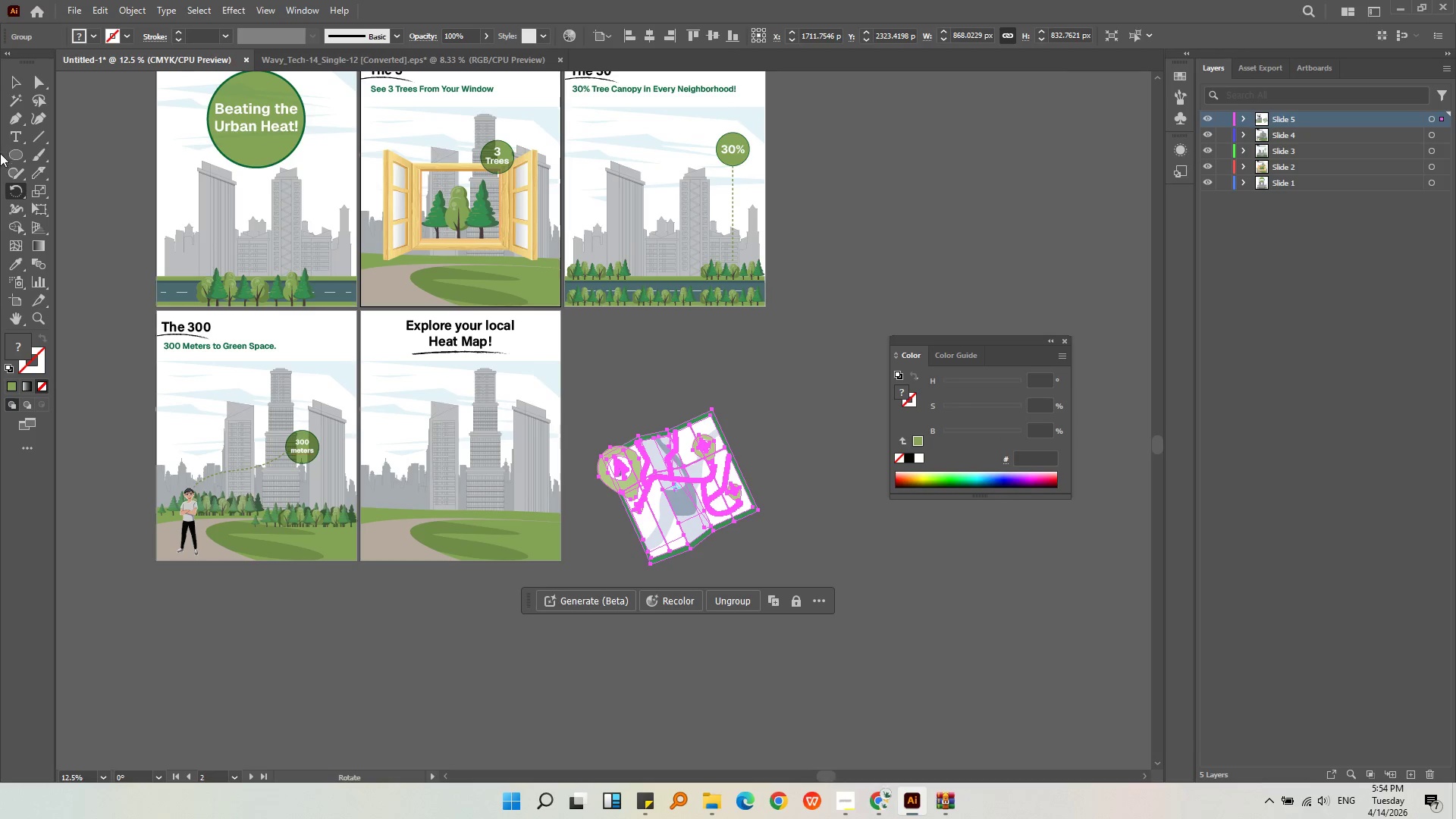 
hold_key(key=ShiftLeft, duration=0.64)
 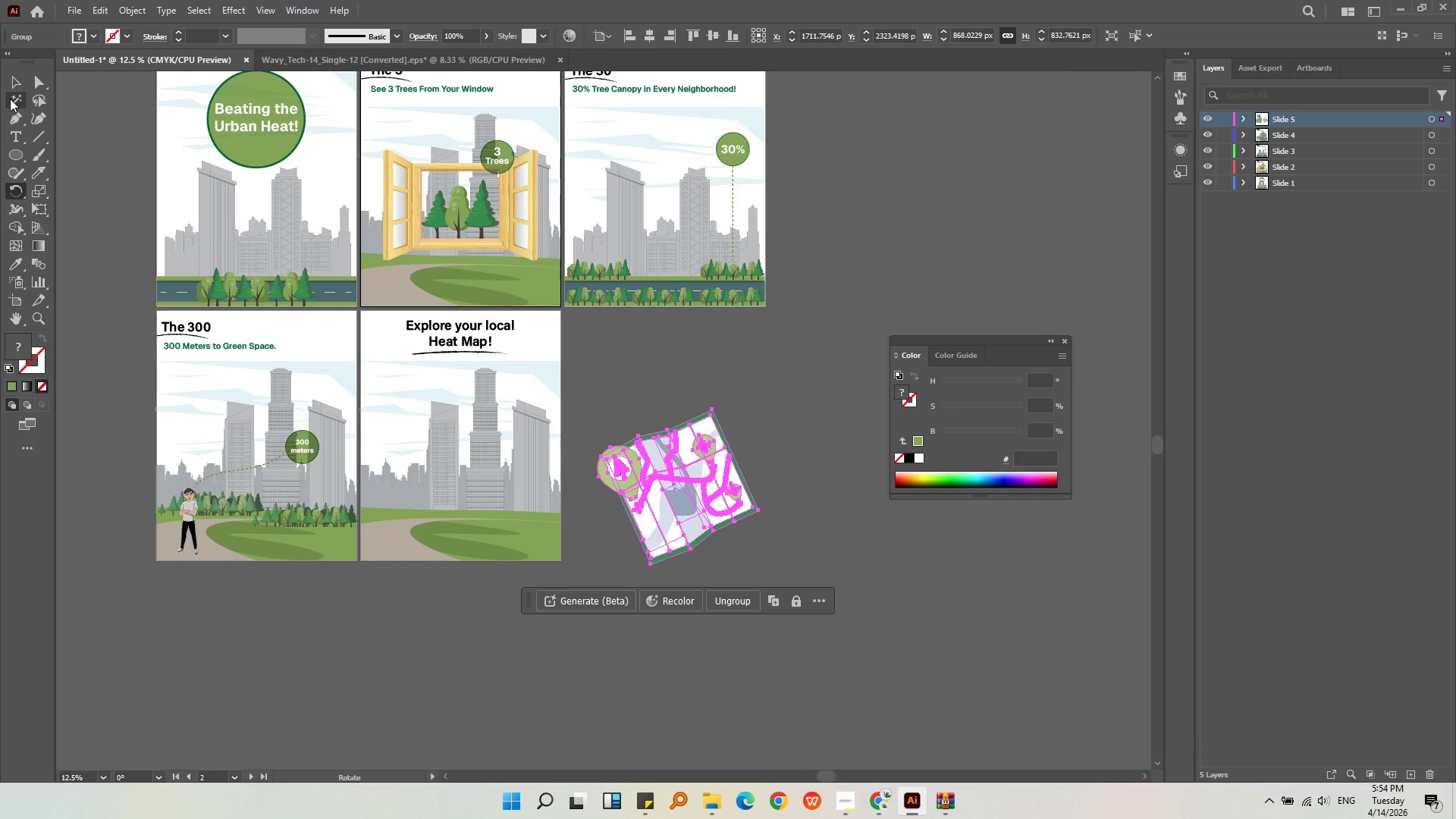 
left_click([10, 81])
 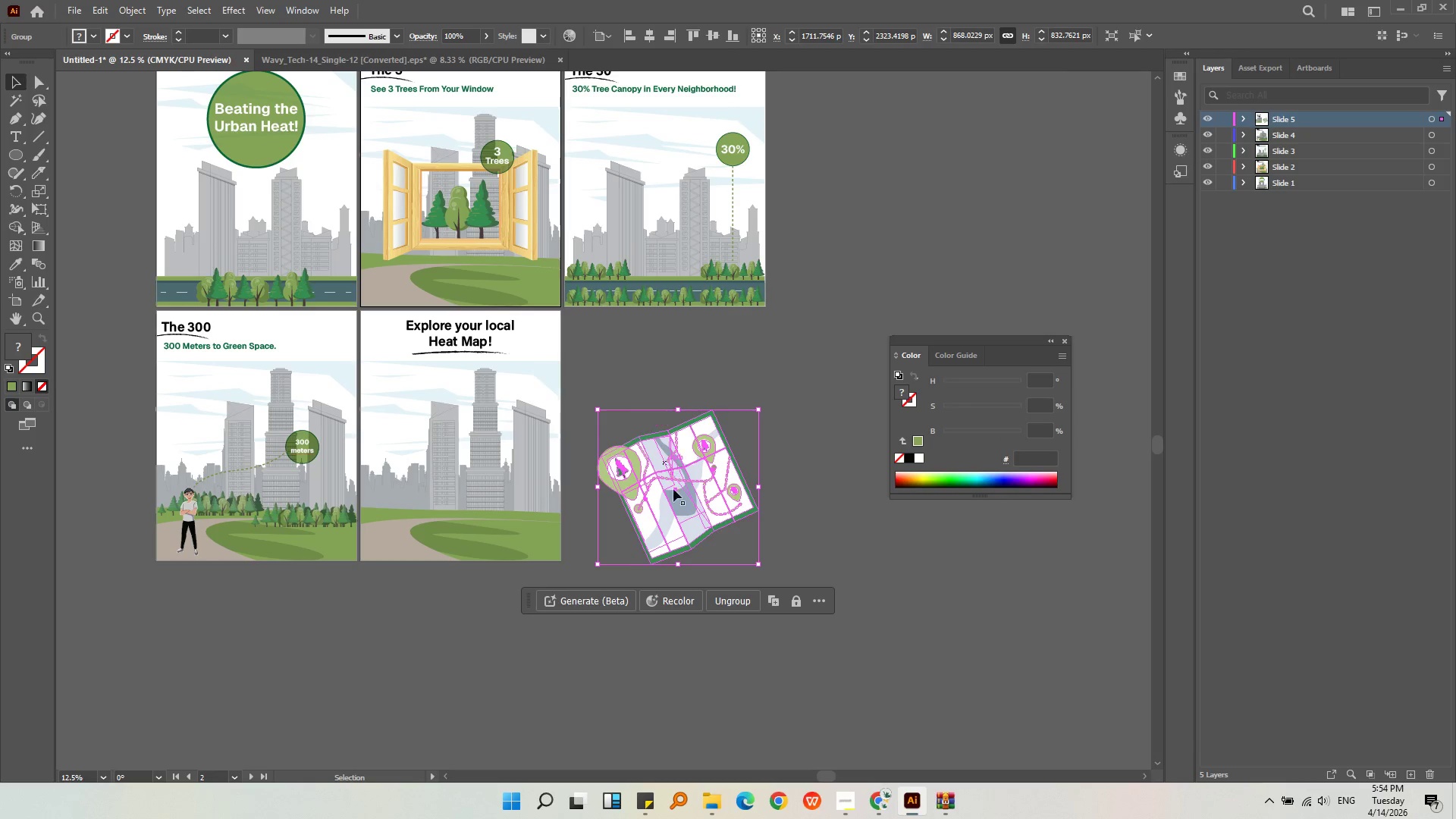 
left_click_drag(start_coordinate=[692, 516], to_coordinate=[438, 431])
 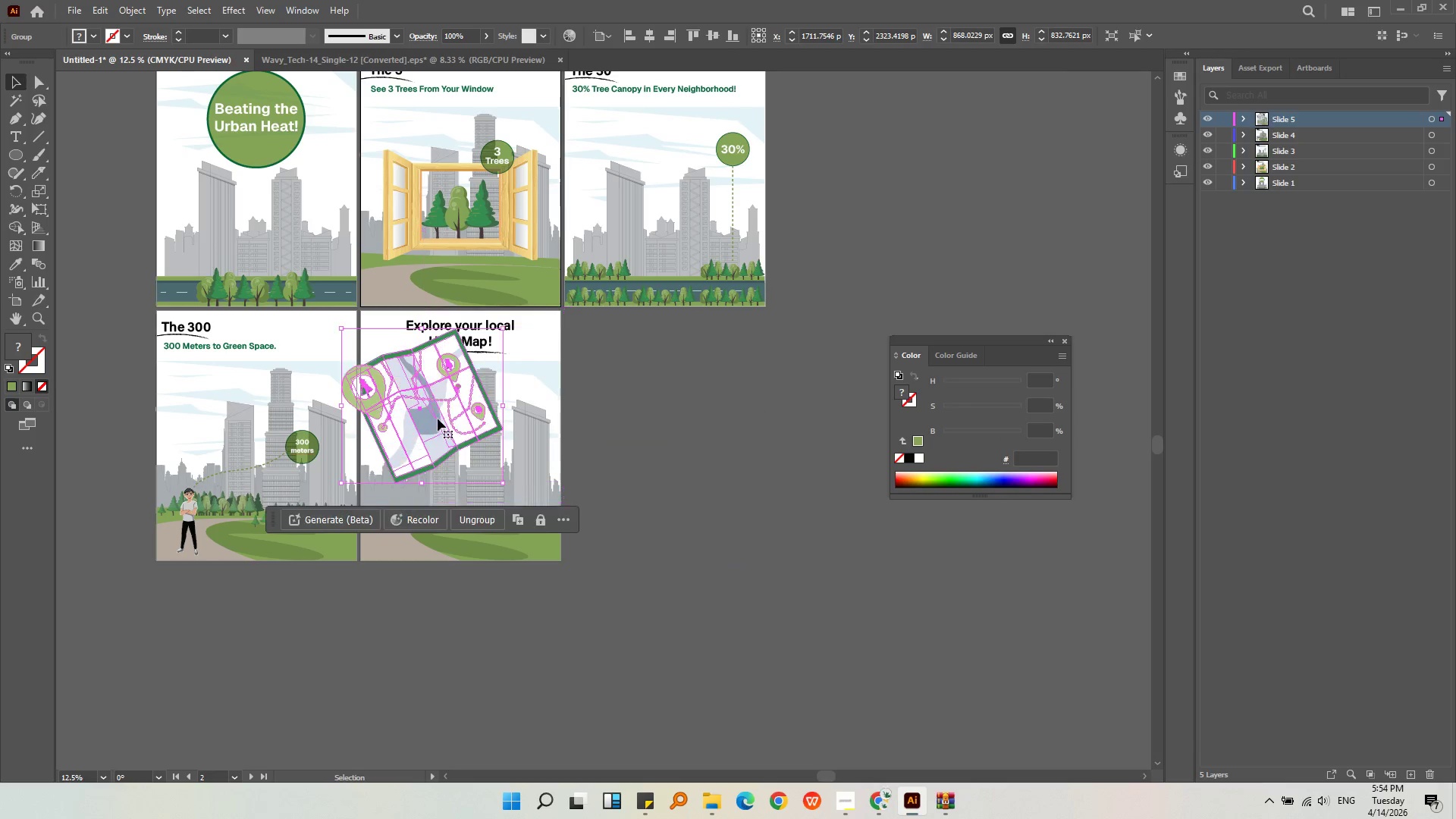 
hold_key(key=AltLeft, duration=0.31)
scroll: coordinate [439, 388], scroll_direction: up, amount: 3.0
 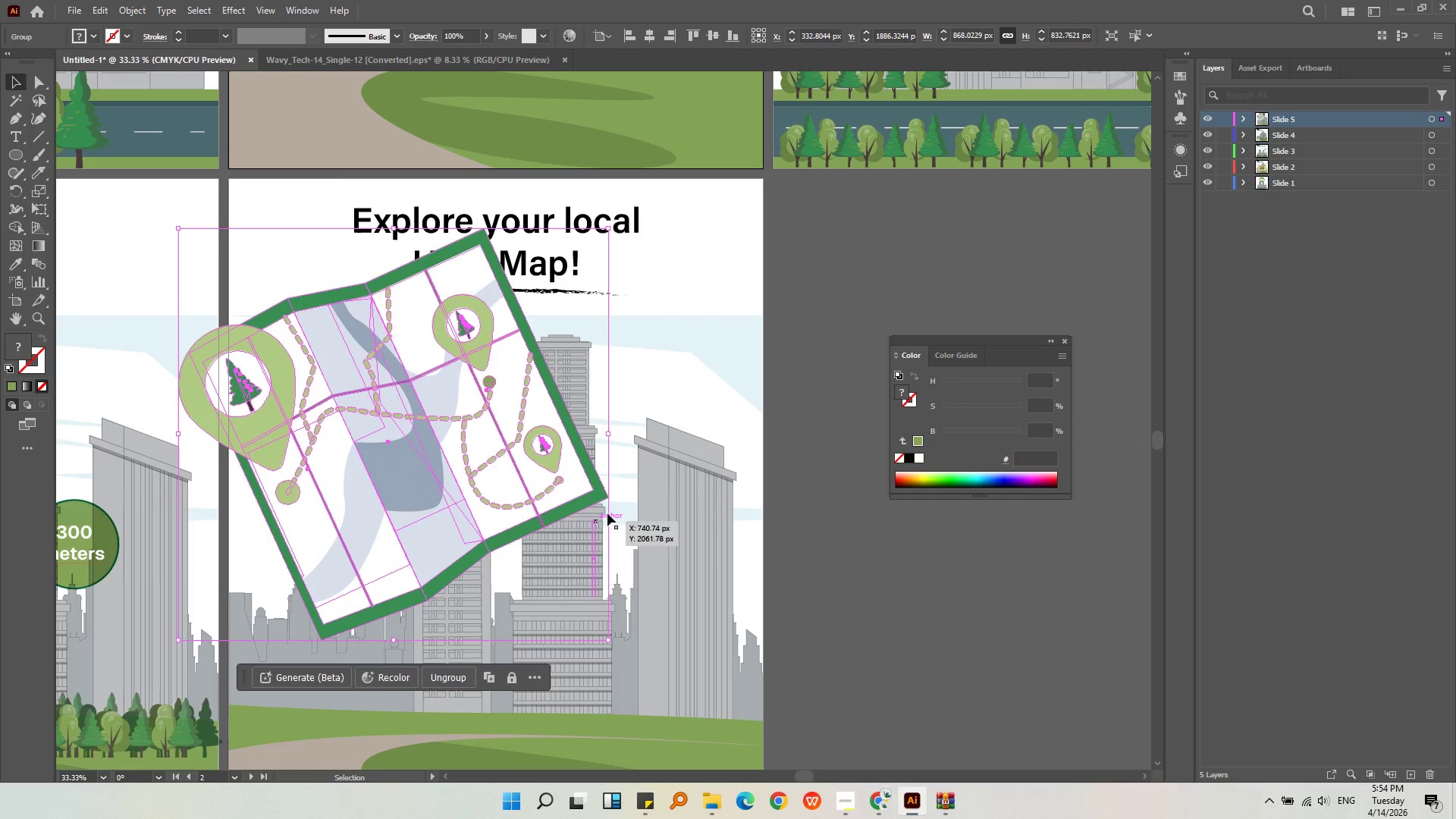 
hold_key(key=ShiftLeft, duration=1.78)
left_click_drag(start_coordinate=[609, 642], to_coordinate=[582, 537])
 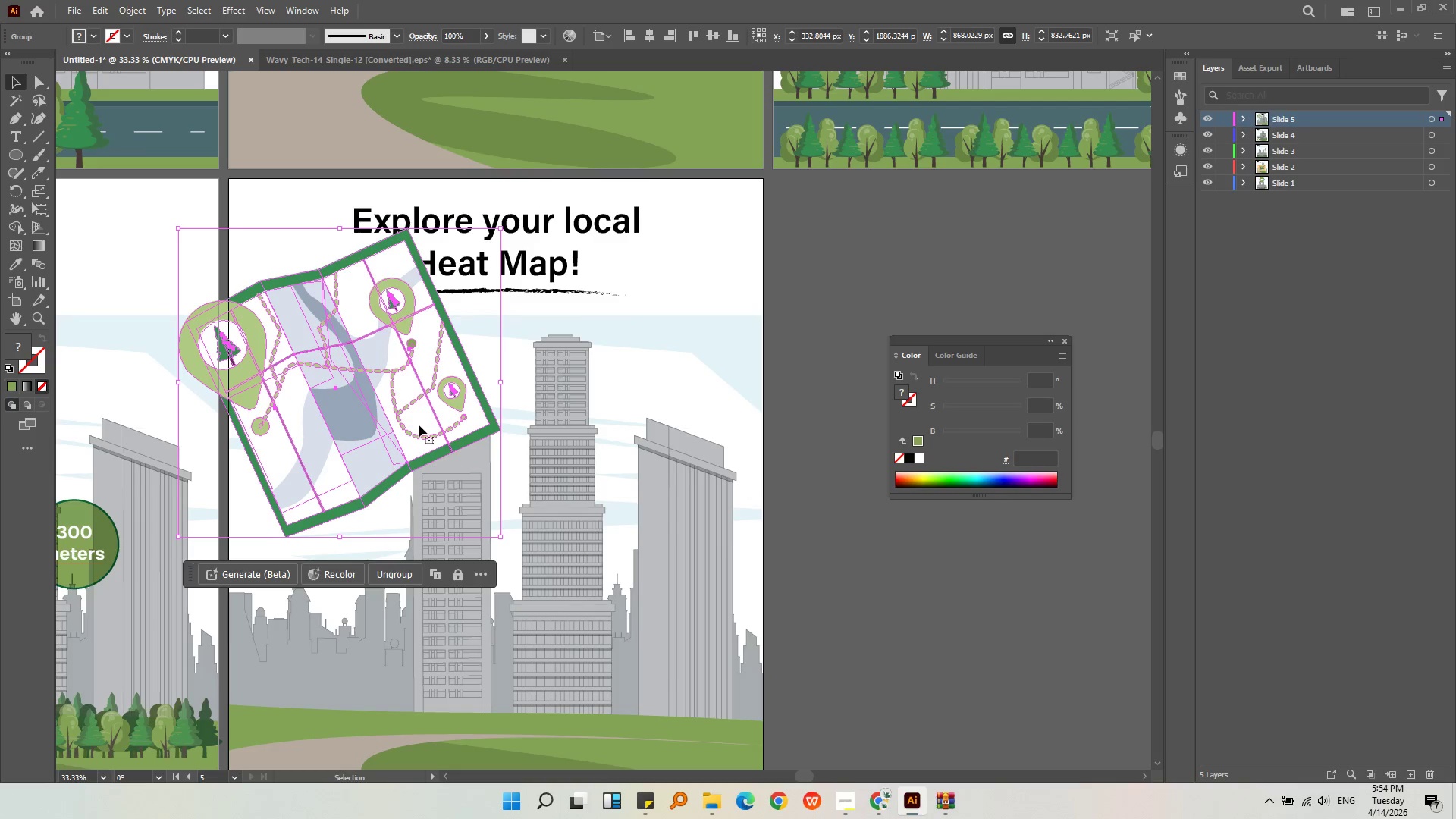 
left_click_drag(start_coordinate=[419, 421], to_coordinate=[454, 454])
 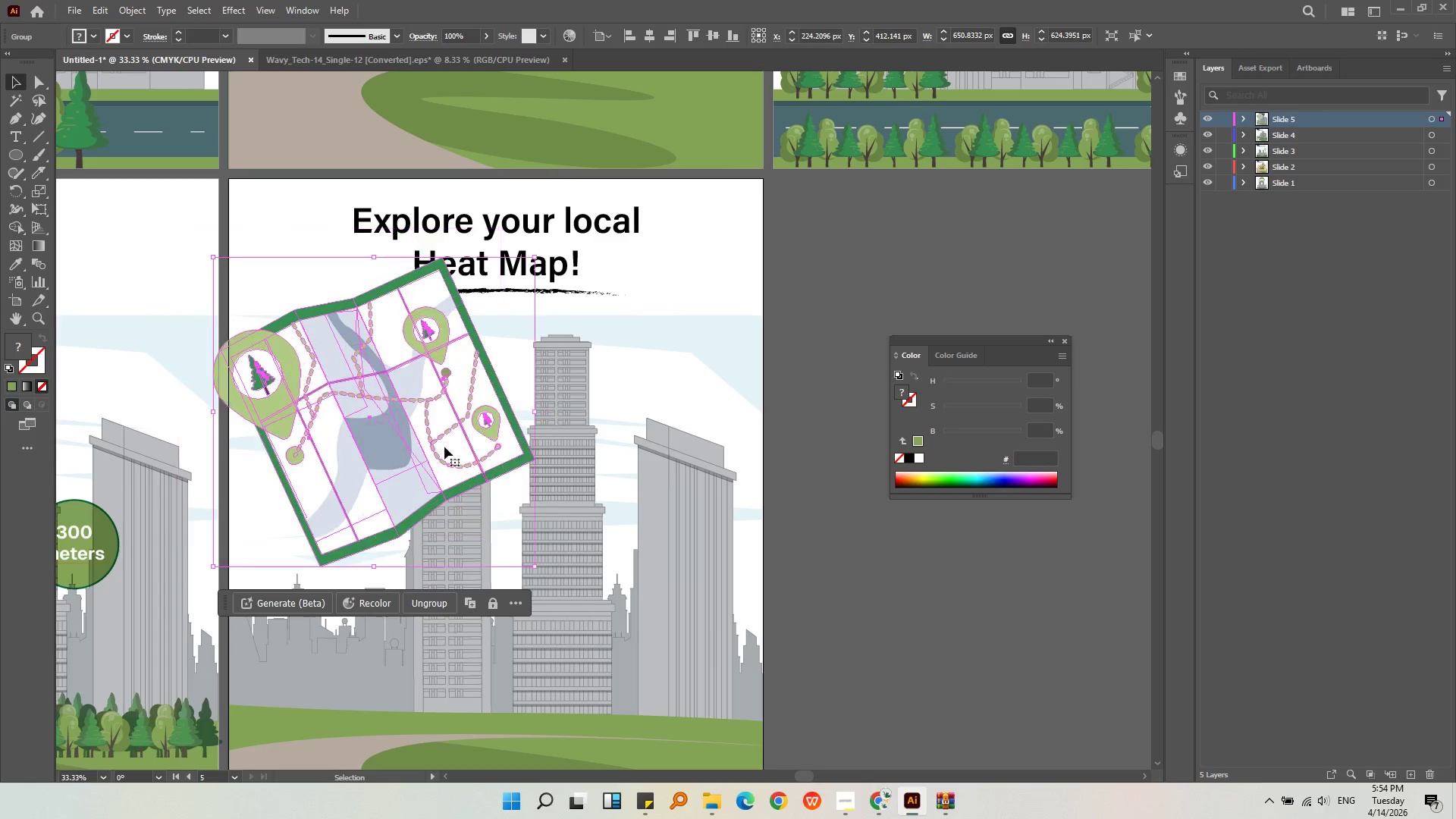 
left_click_drag(start_coordinate=[438, 442], to_coordinate=[453, 453])
 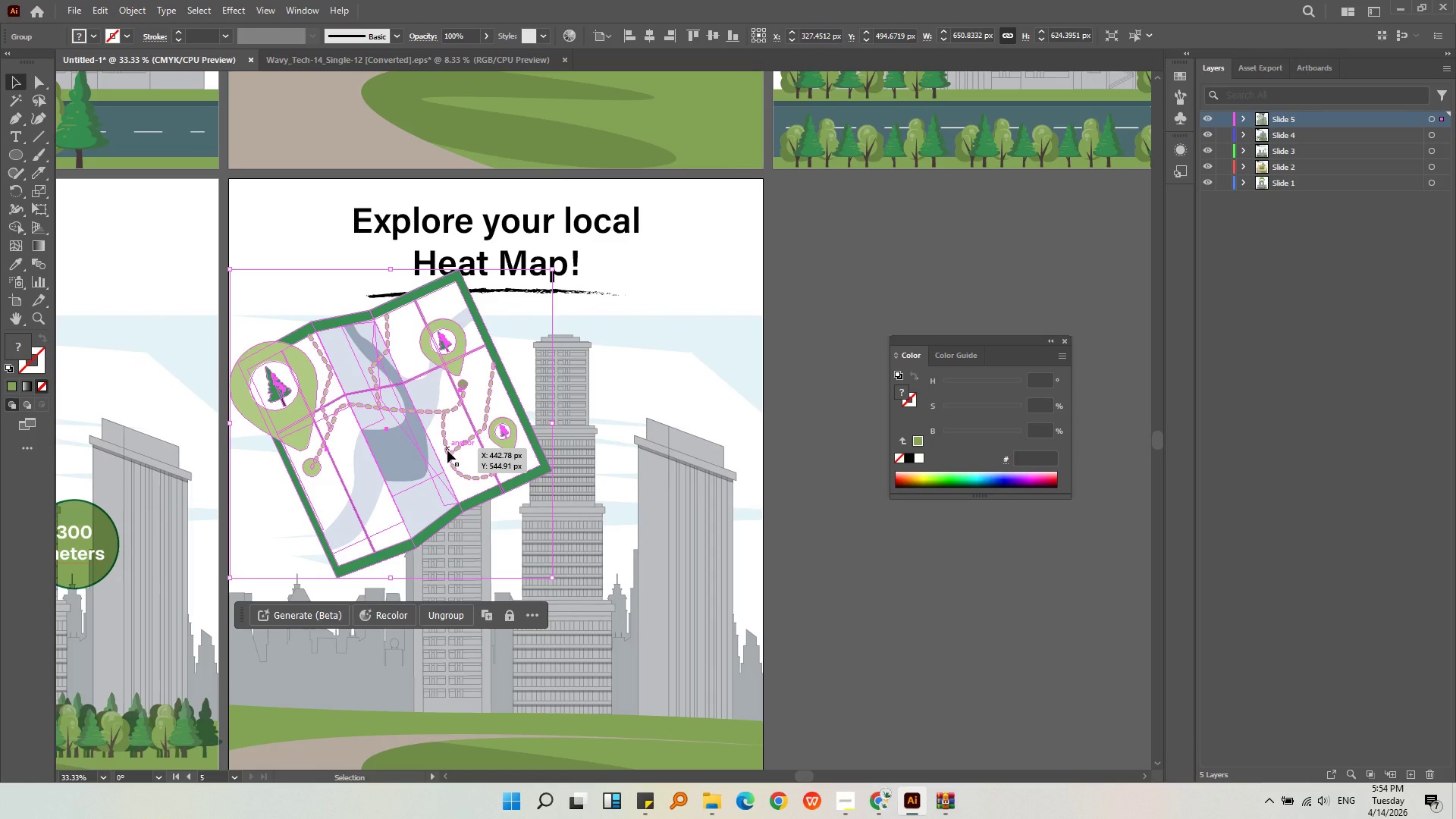 
left_click_drag(start_coordinate=[453, 443], to_coordinate=[465, 450])
 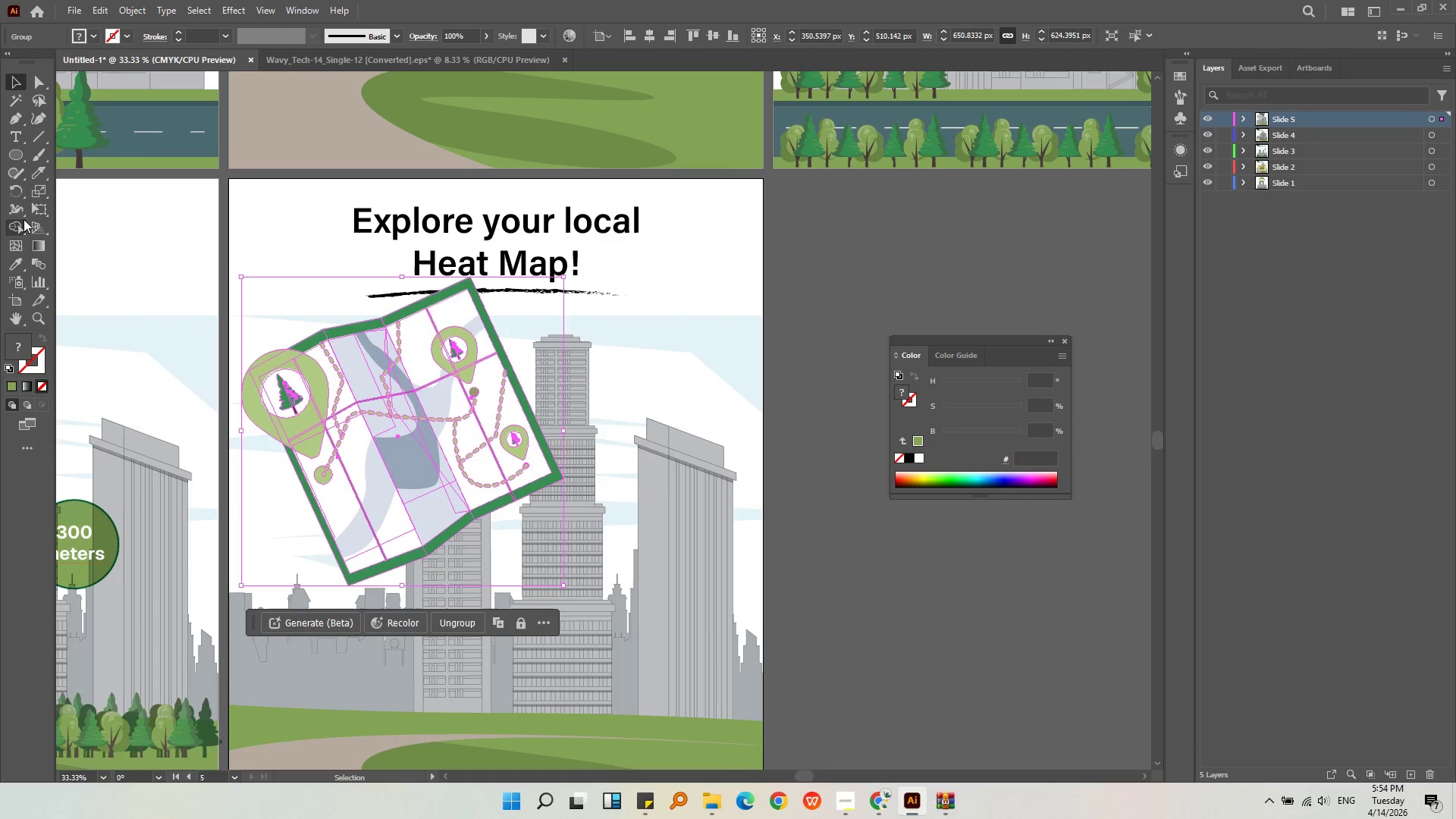 
left_click([17, 187])
 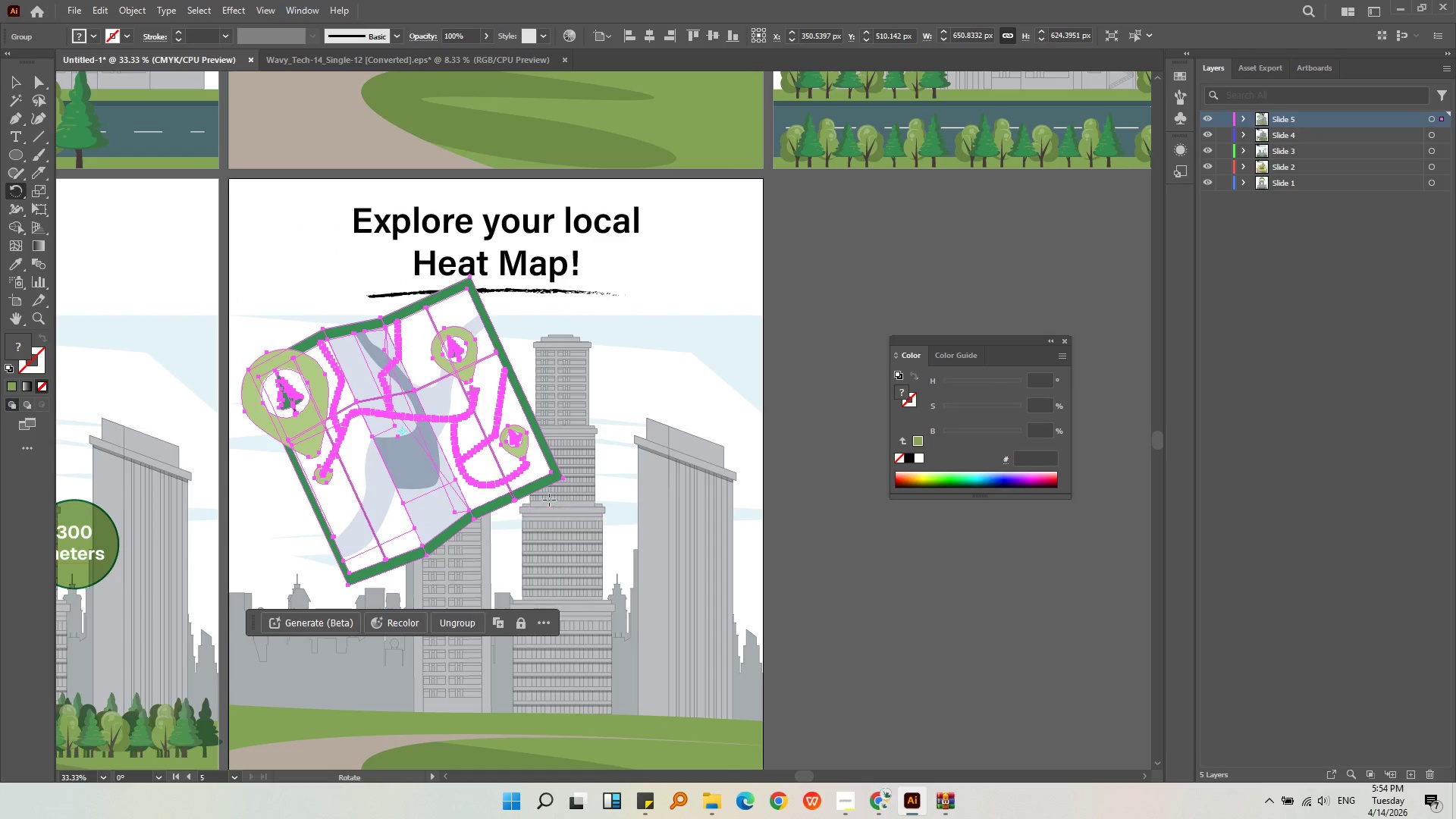 
left_click_drag(start_coordinate=[549, 475], to_coordinate=[548, 499])
 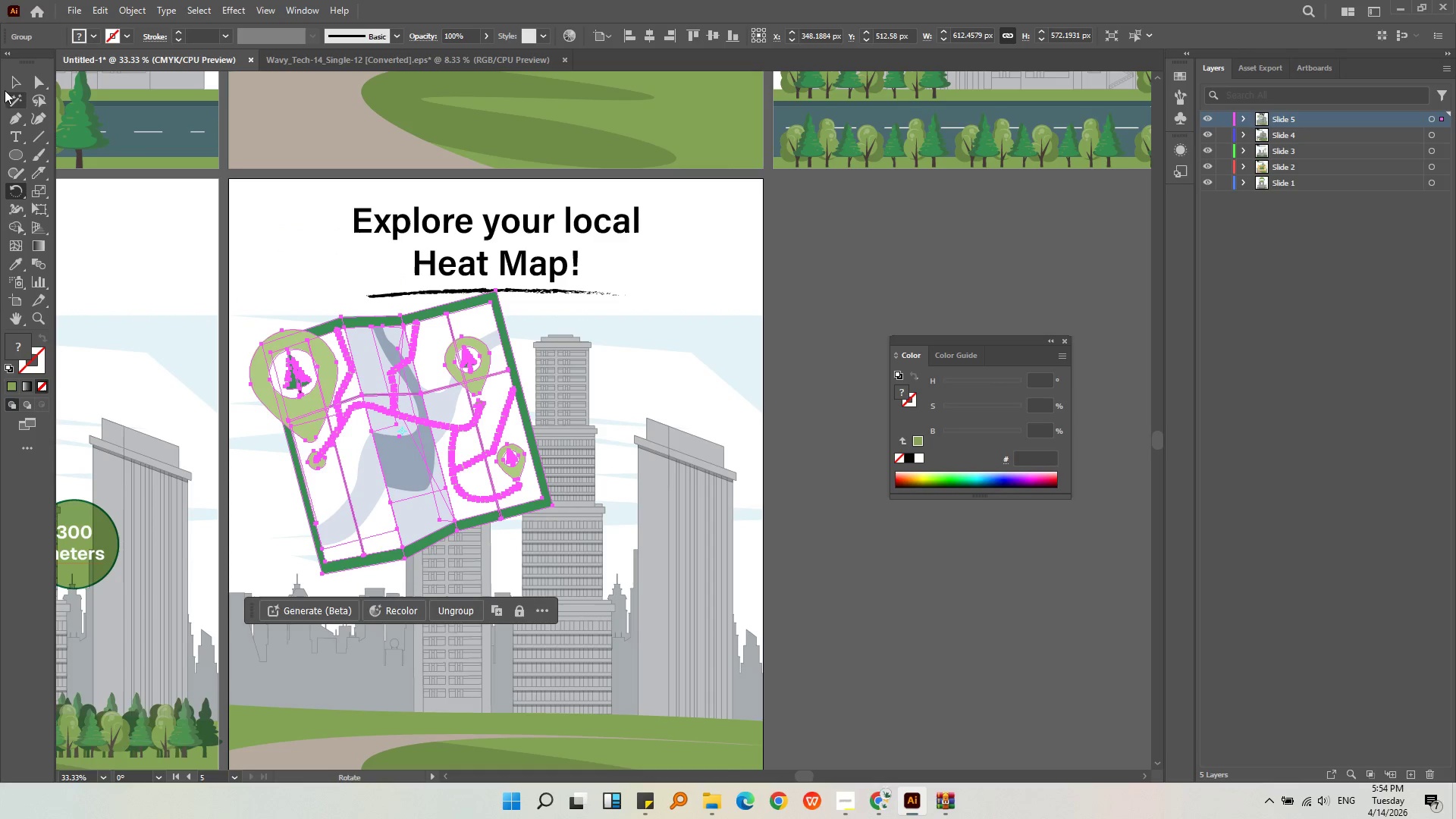 
left_click([11, 76])
 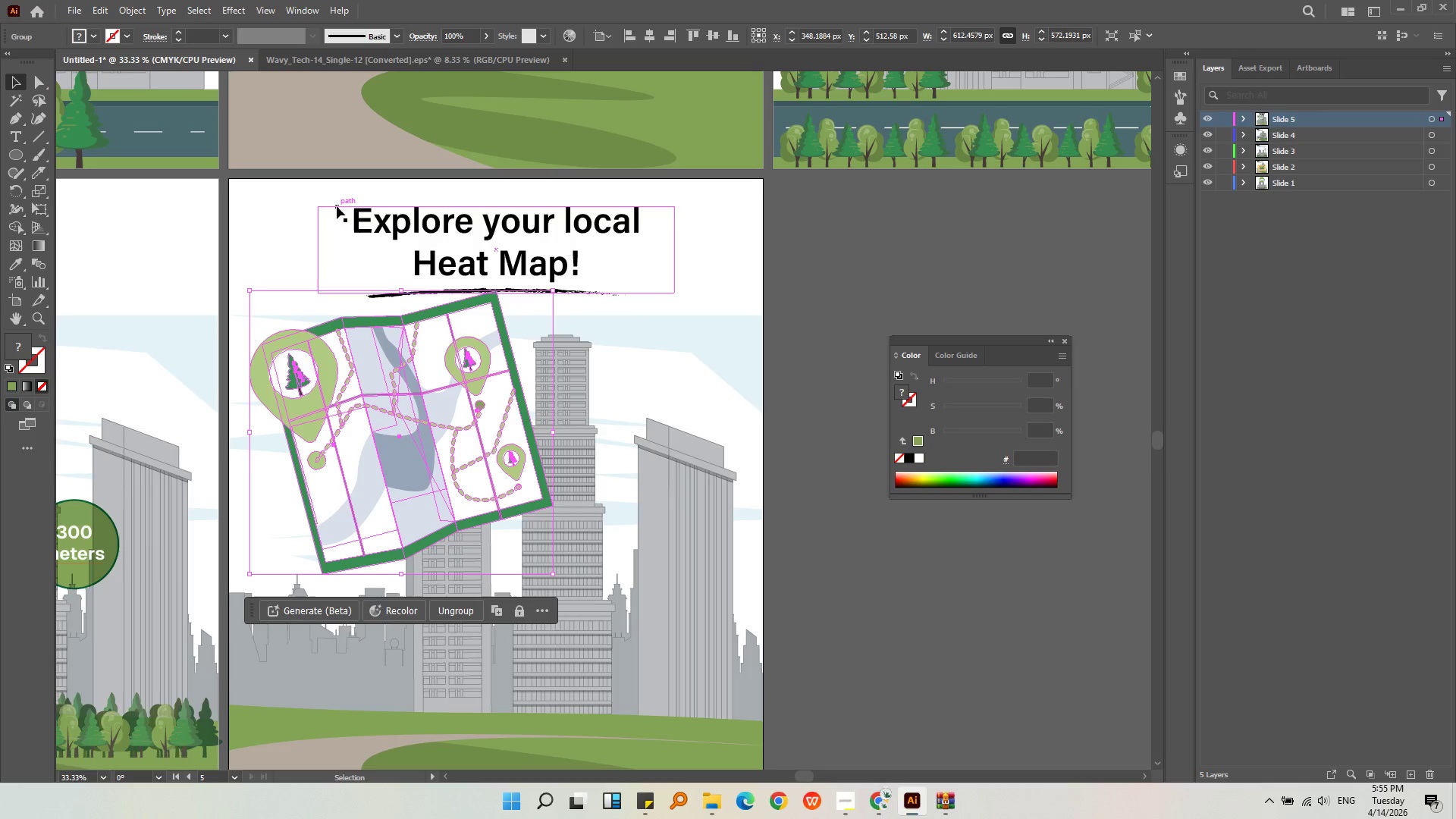 
wait(6.11)
 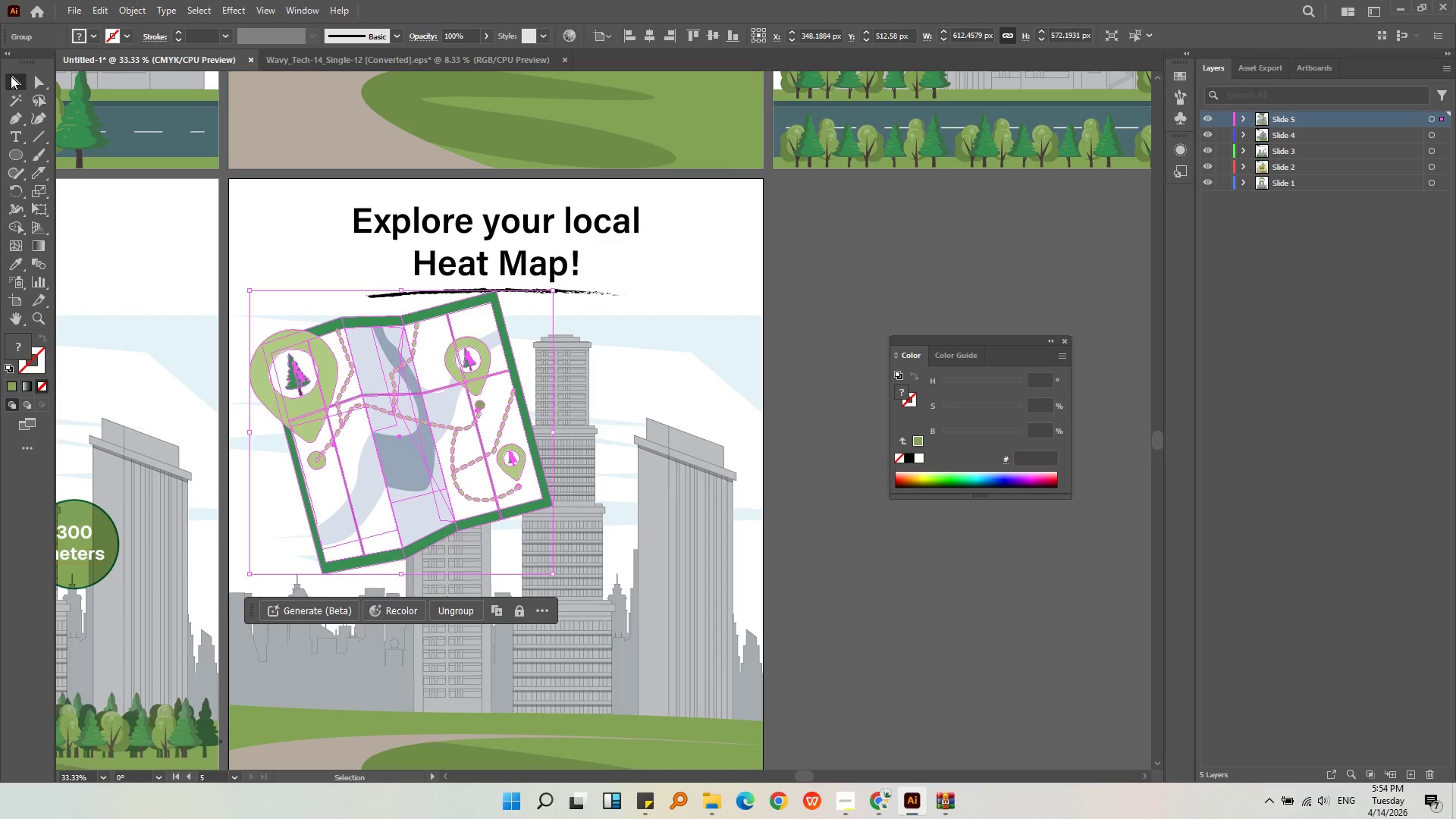 
left_click_drag(start_coordinate=[500, 474], to_coordinate=[488, 479])
 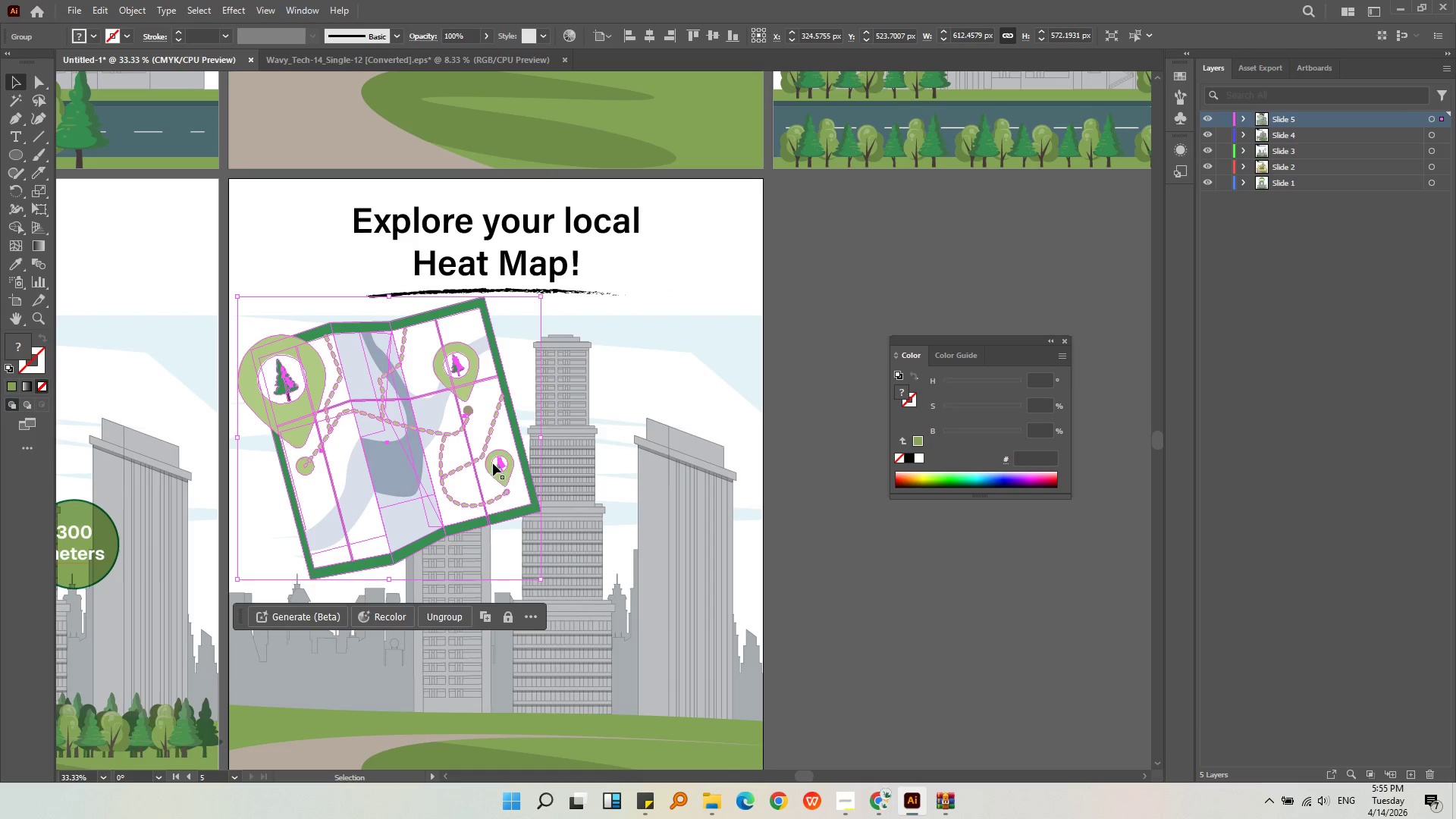 
left_click([854, 588])
 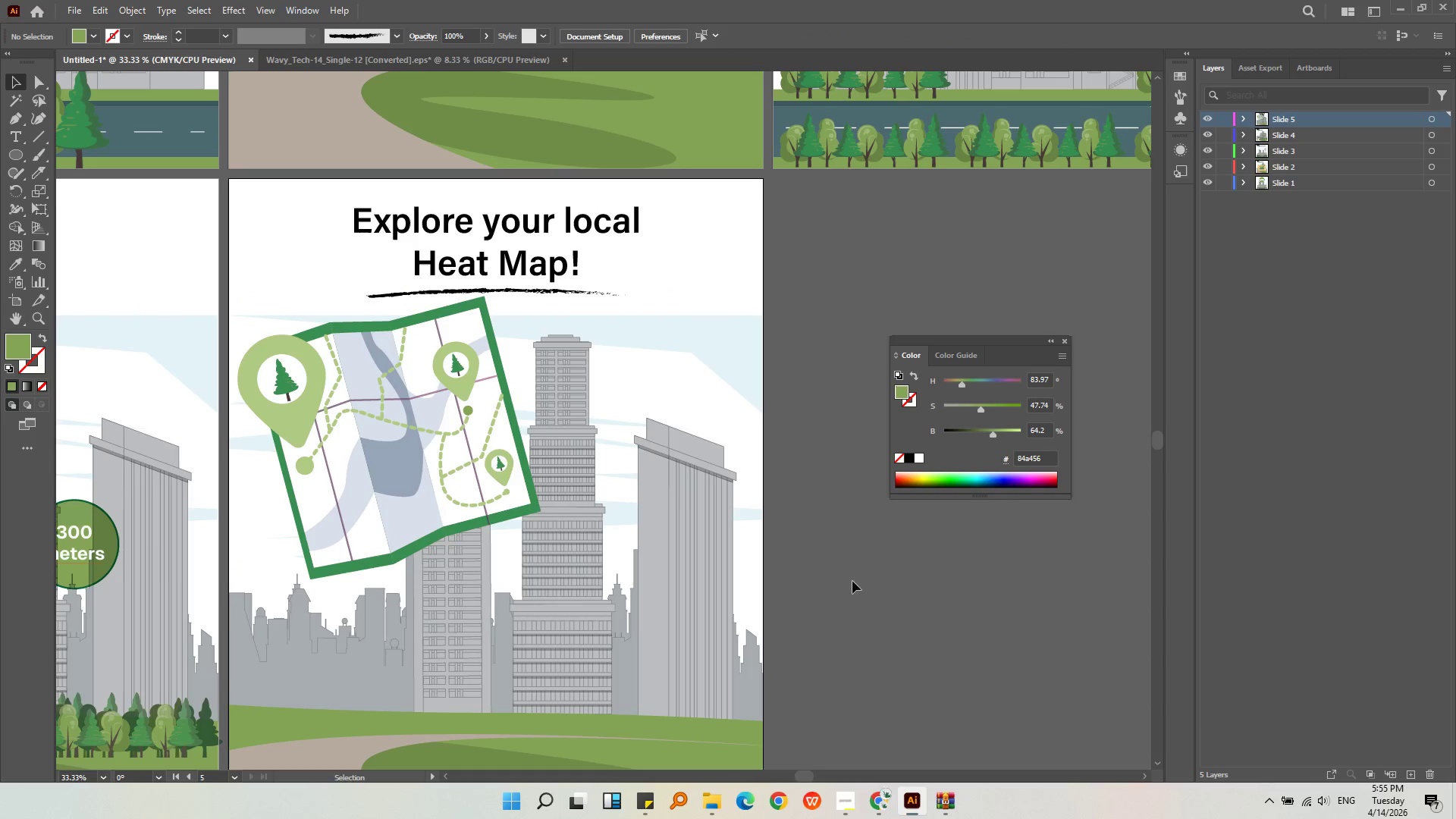 
key(Alt+AltLeft)
 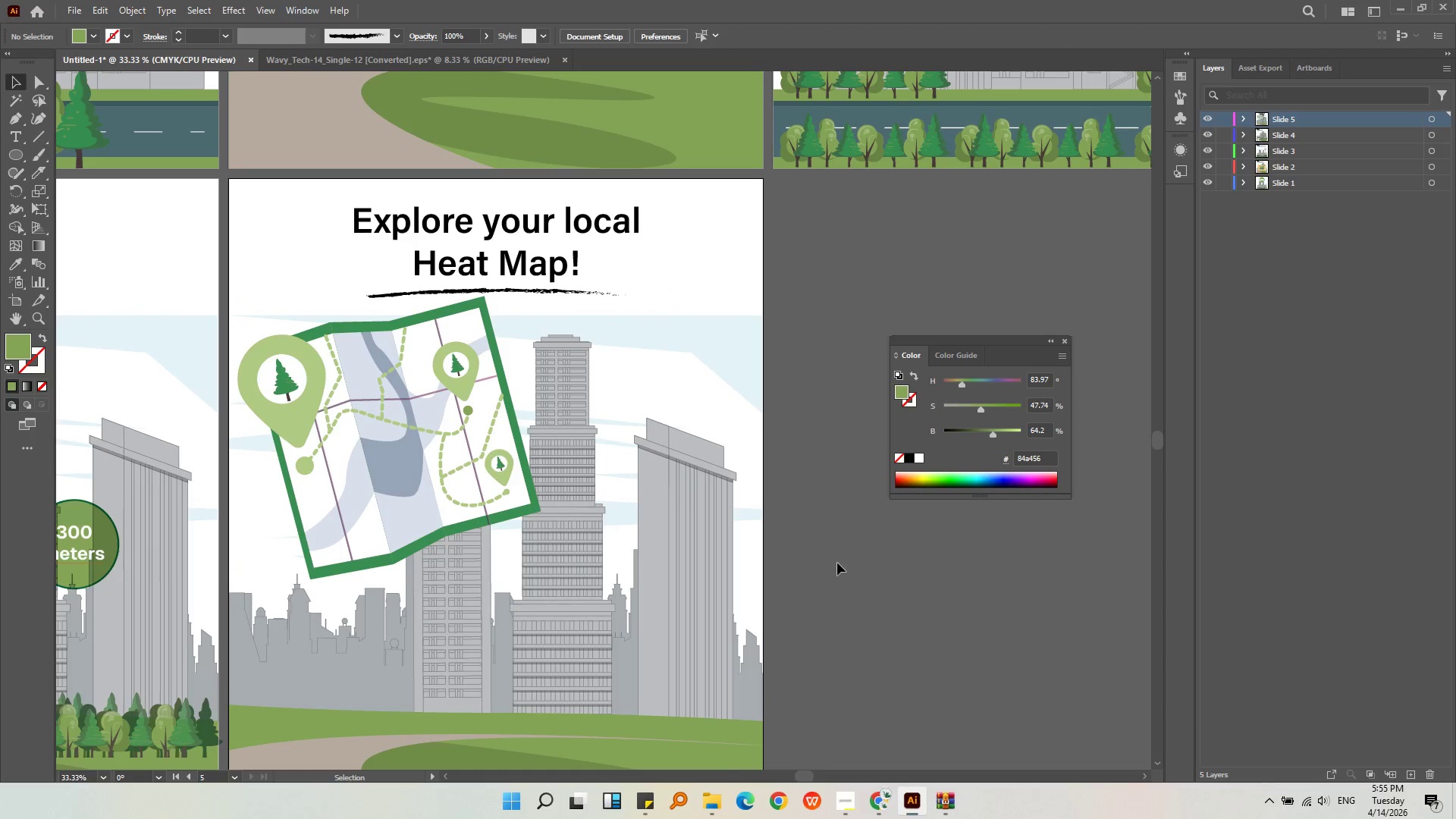 
scroll: coordinate [835, 561], scroll_direction: down, amount: 1.0
 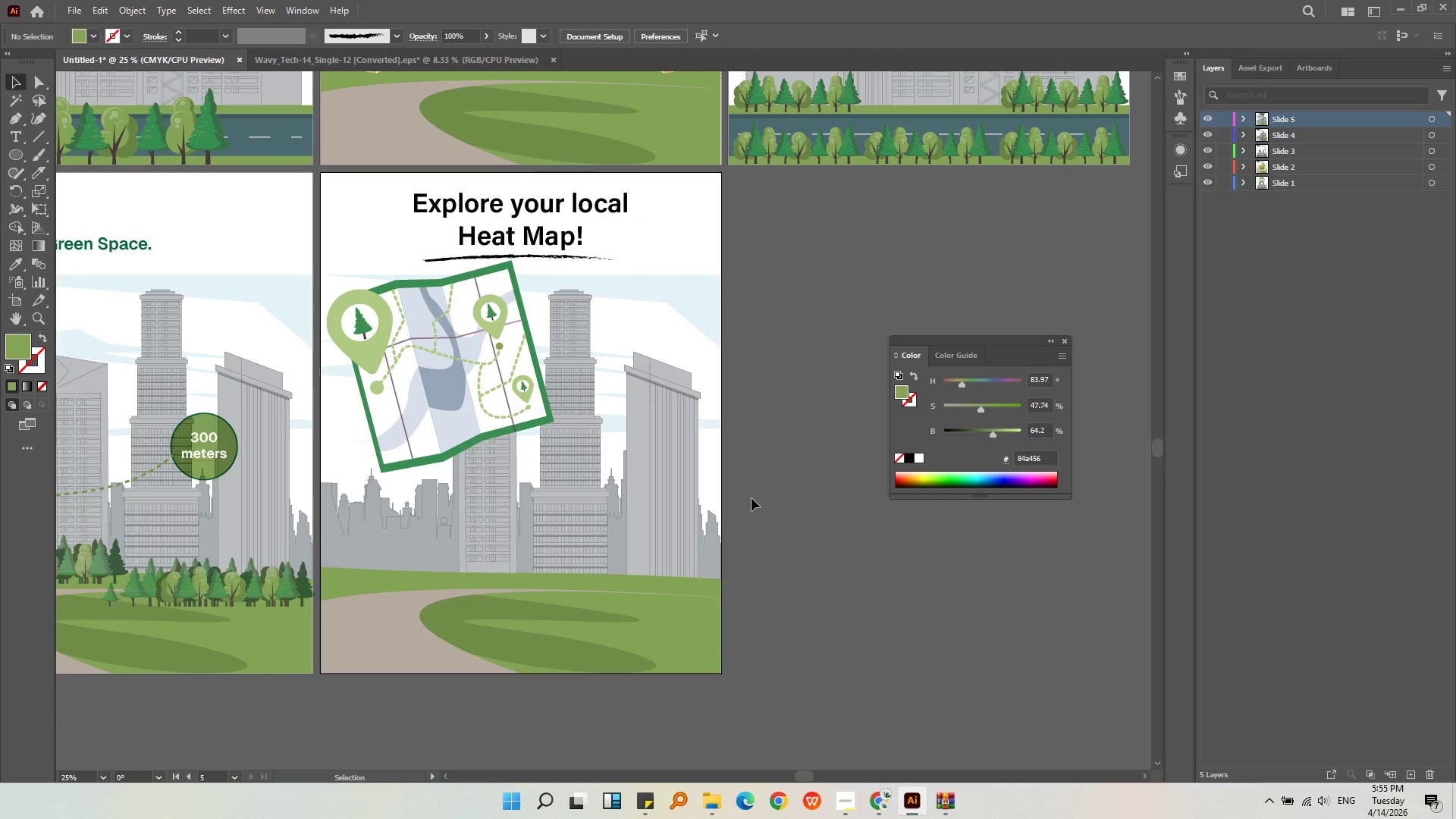 
left_click([826, 373])
 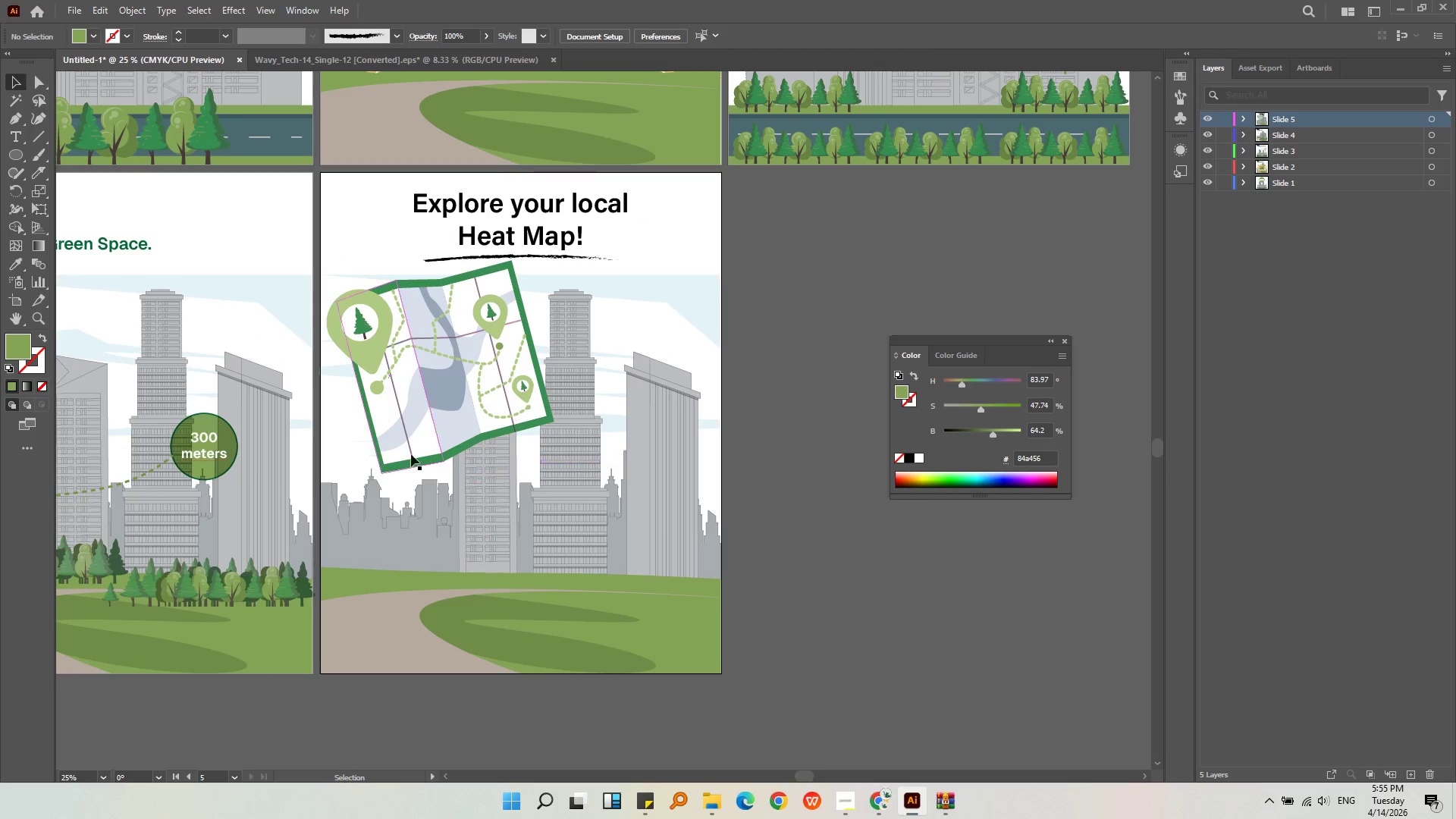 
left_click([425, 426])
 